 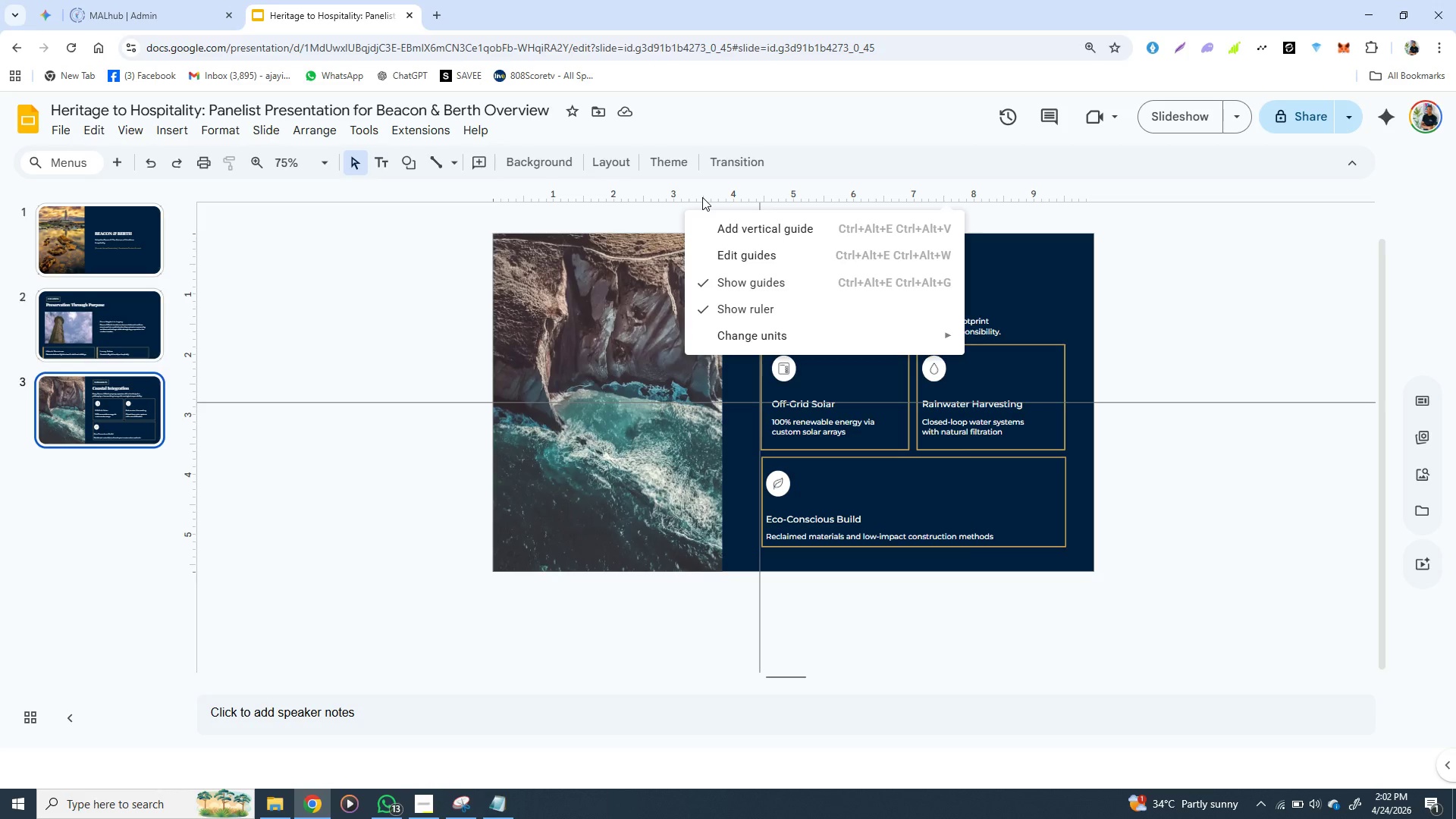 
left_click([731, 272])
 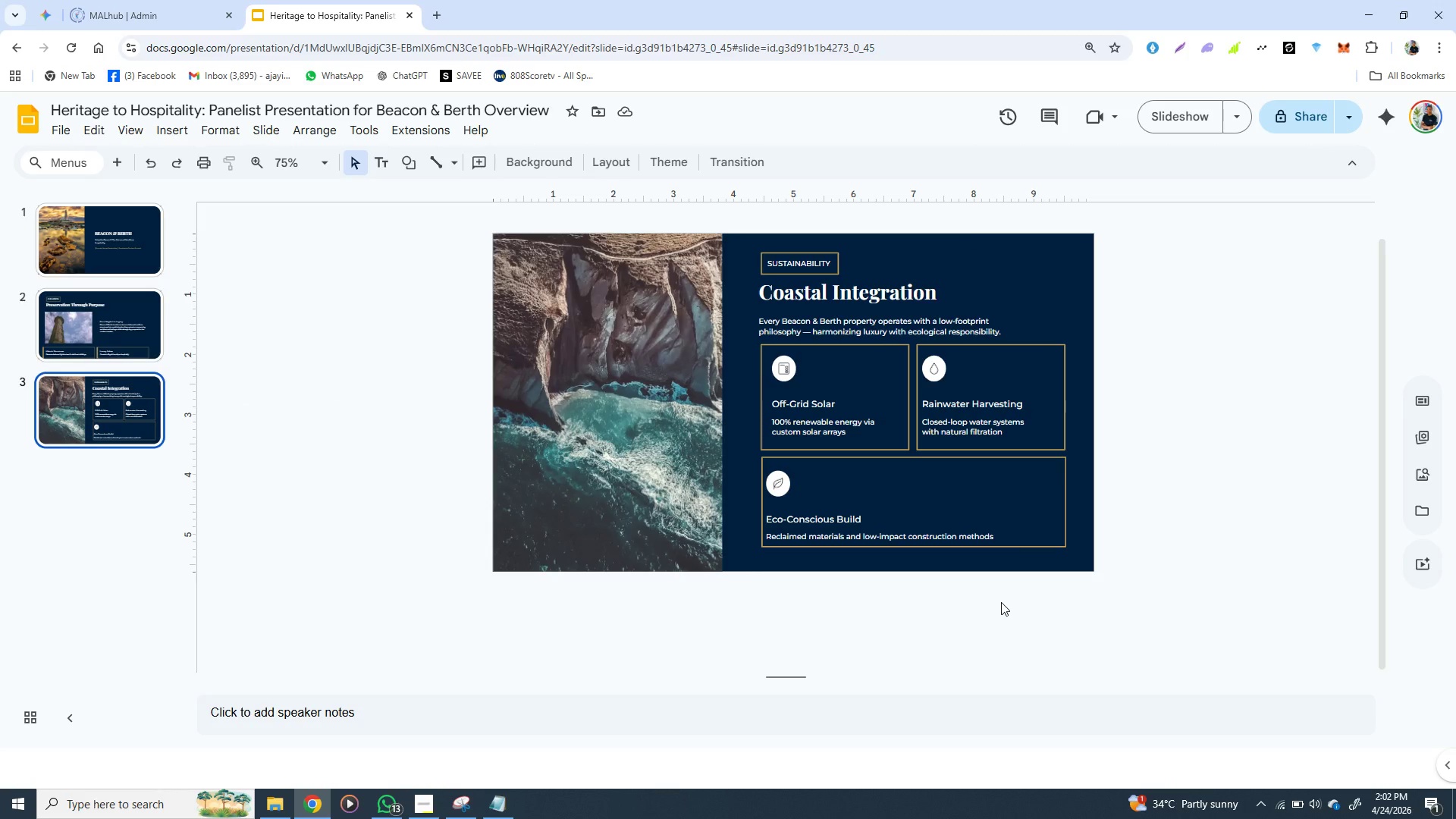 
left_click([1001, 602])
 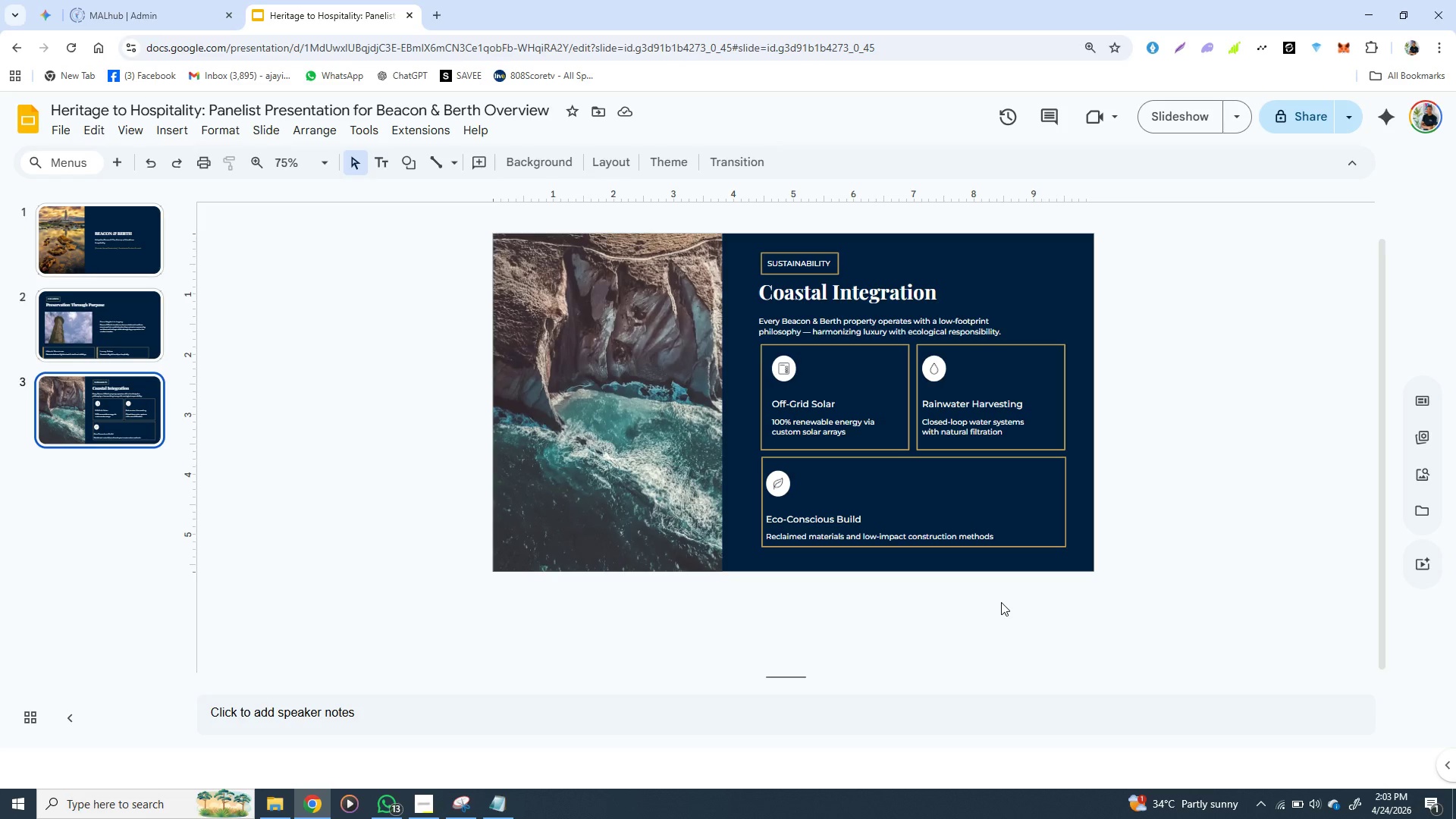 
wait(22.53)
 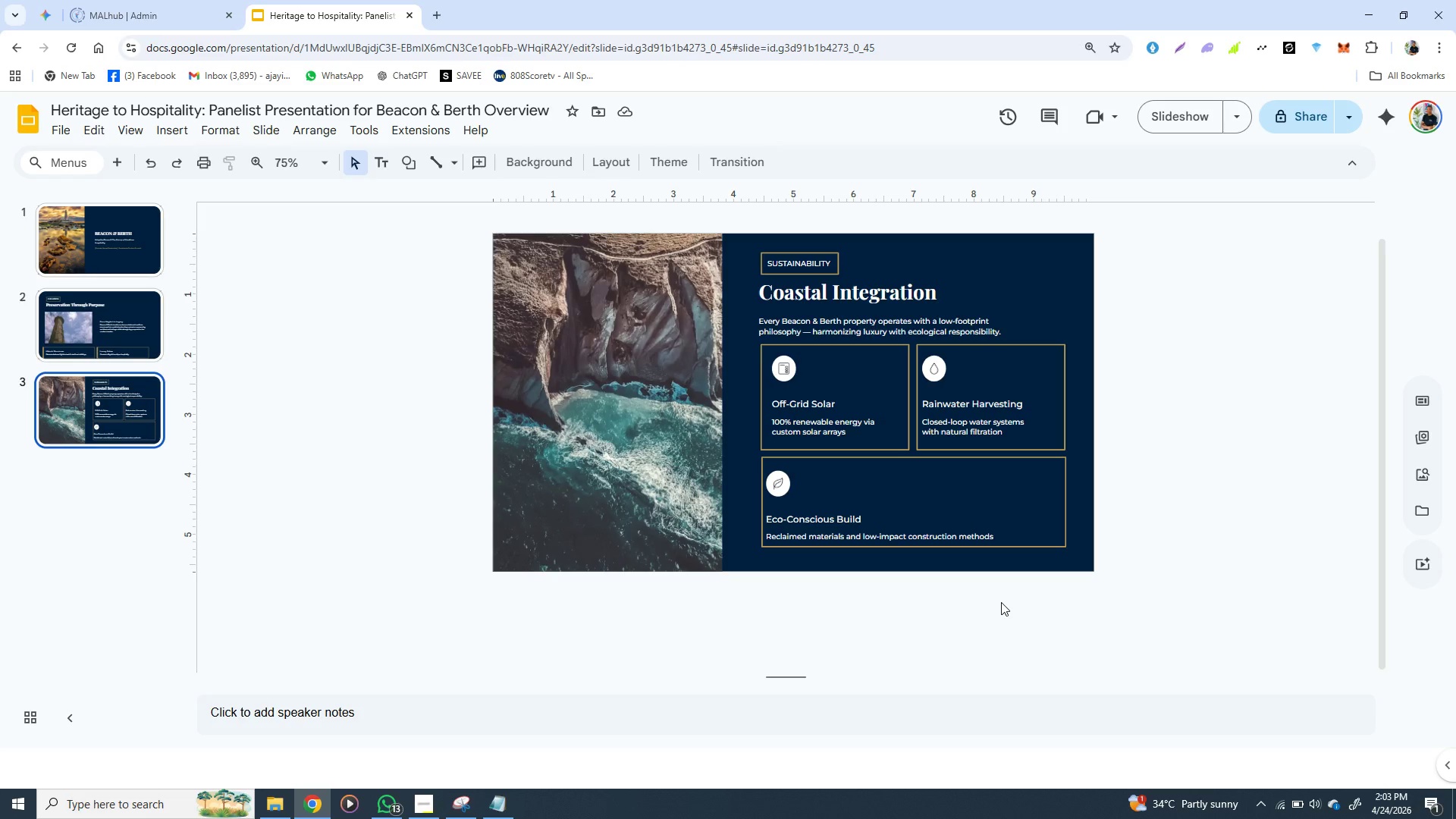 
left_click([757, 265])
 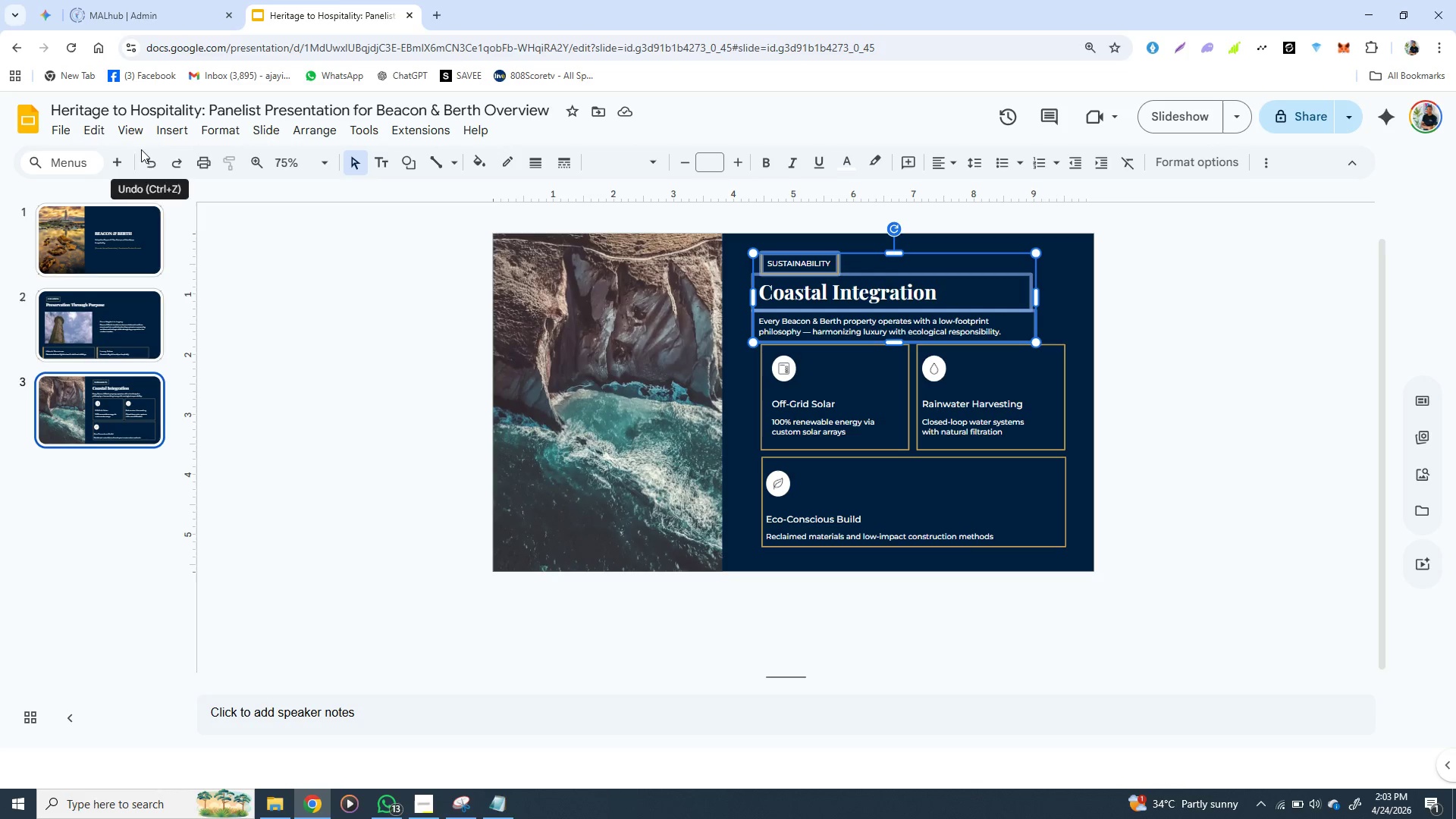 
wait(7.77)
 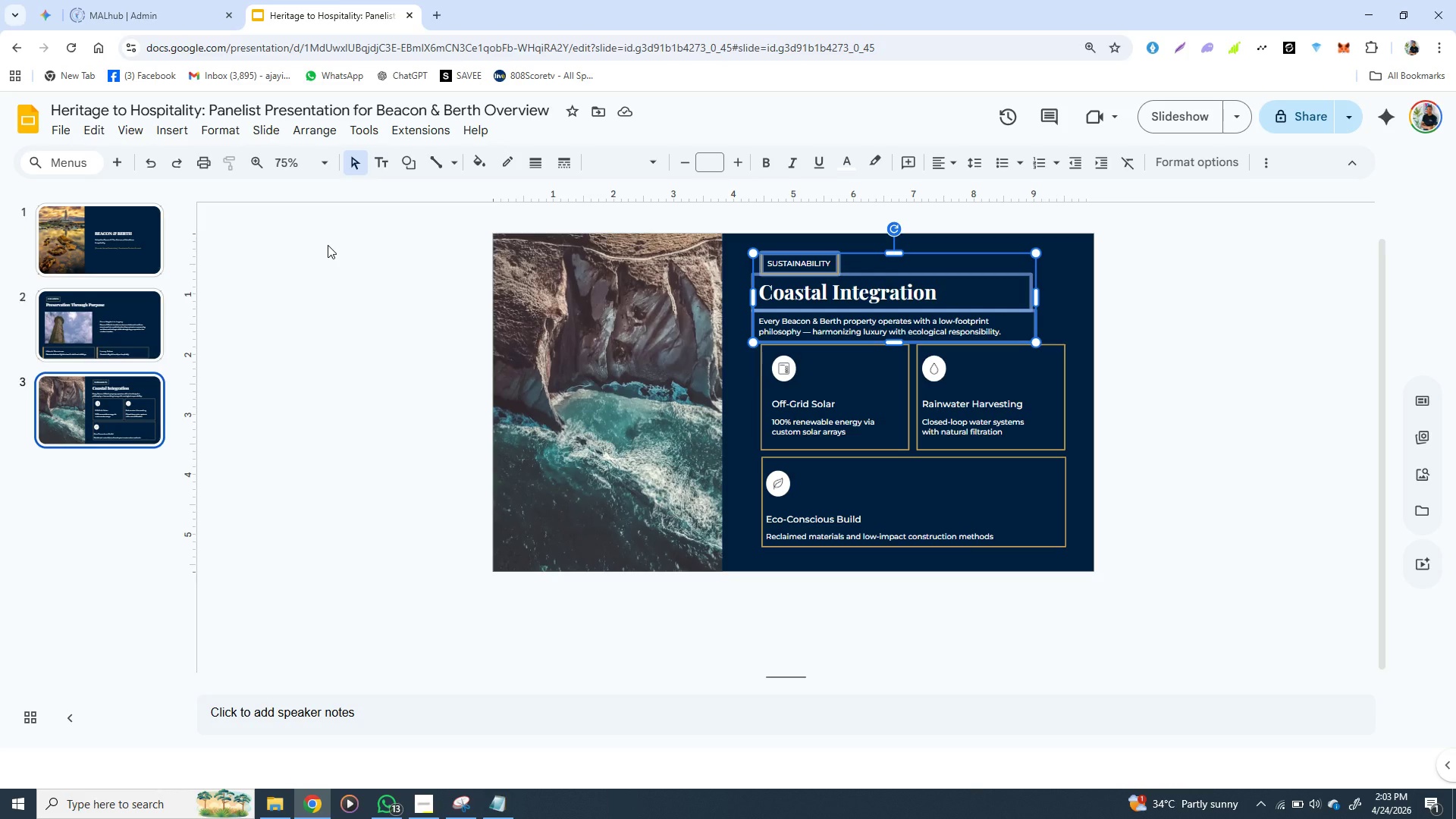 
left_click([122, 164])
 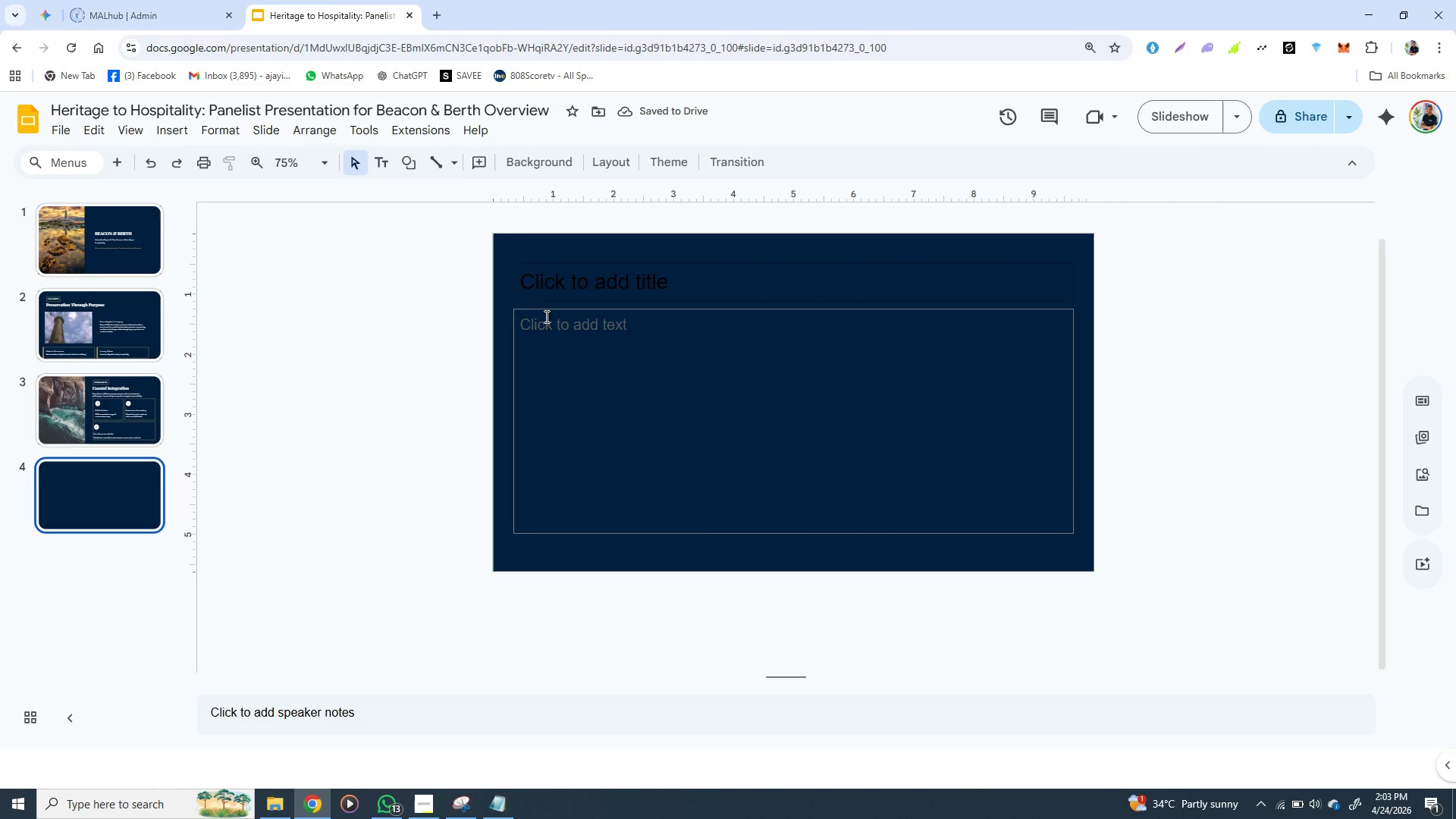 
left_click([548, 307])
 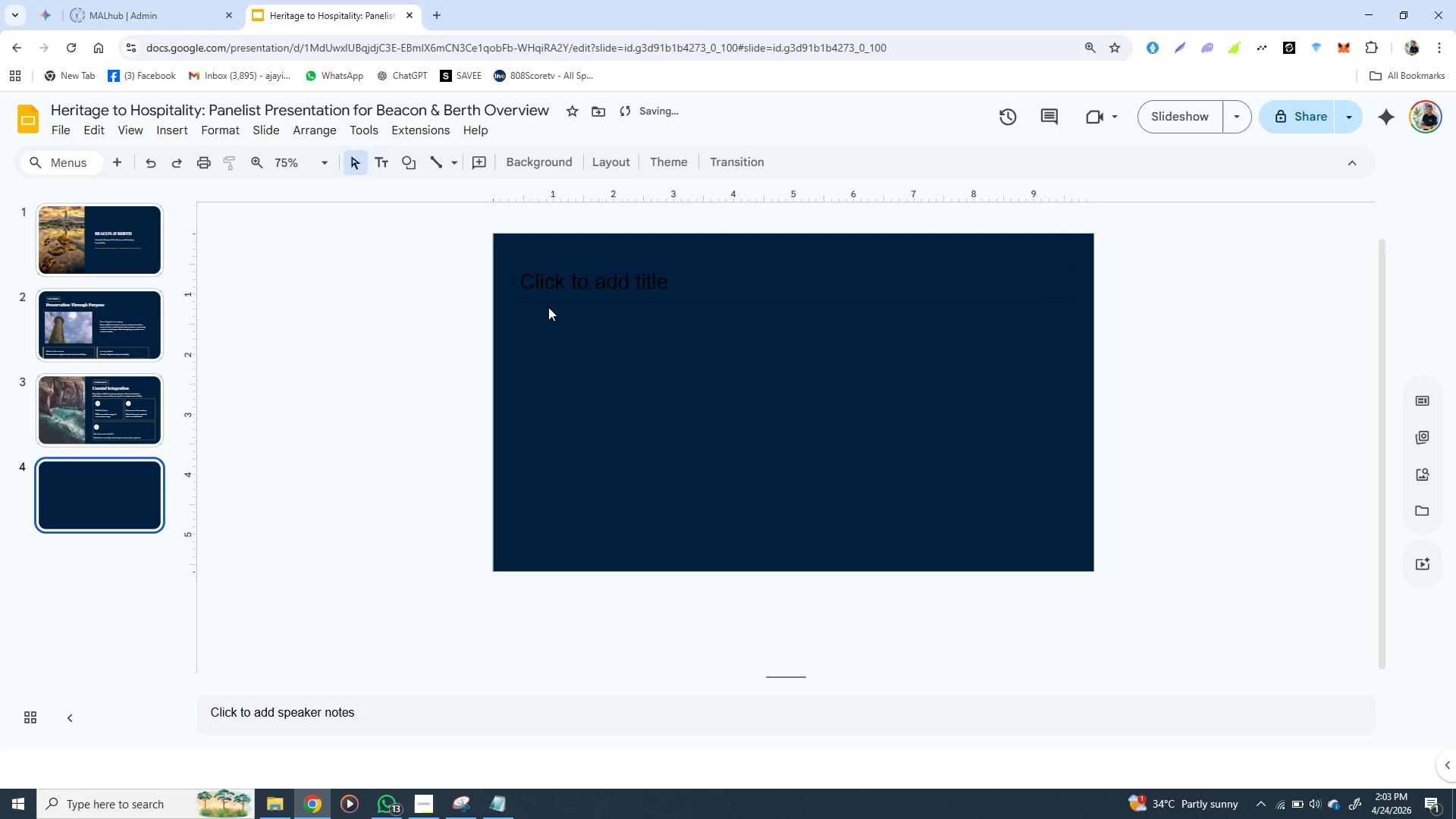 
key(Backspace)
 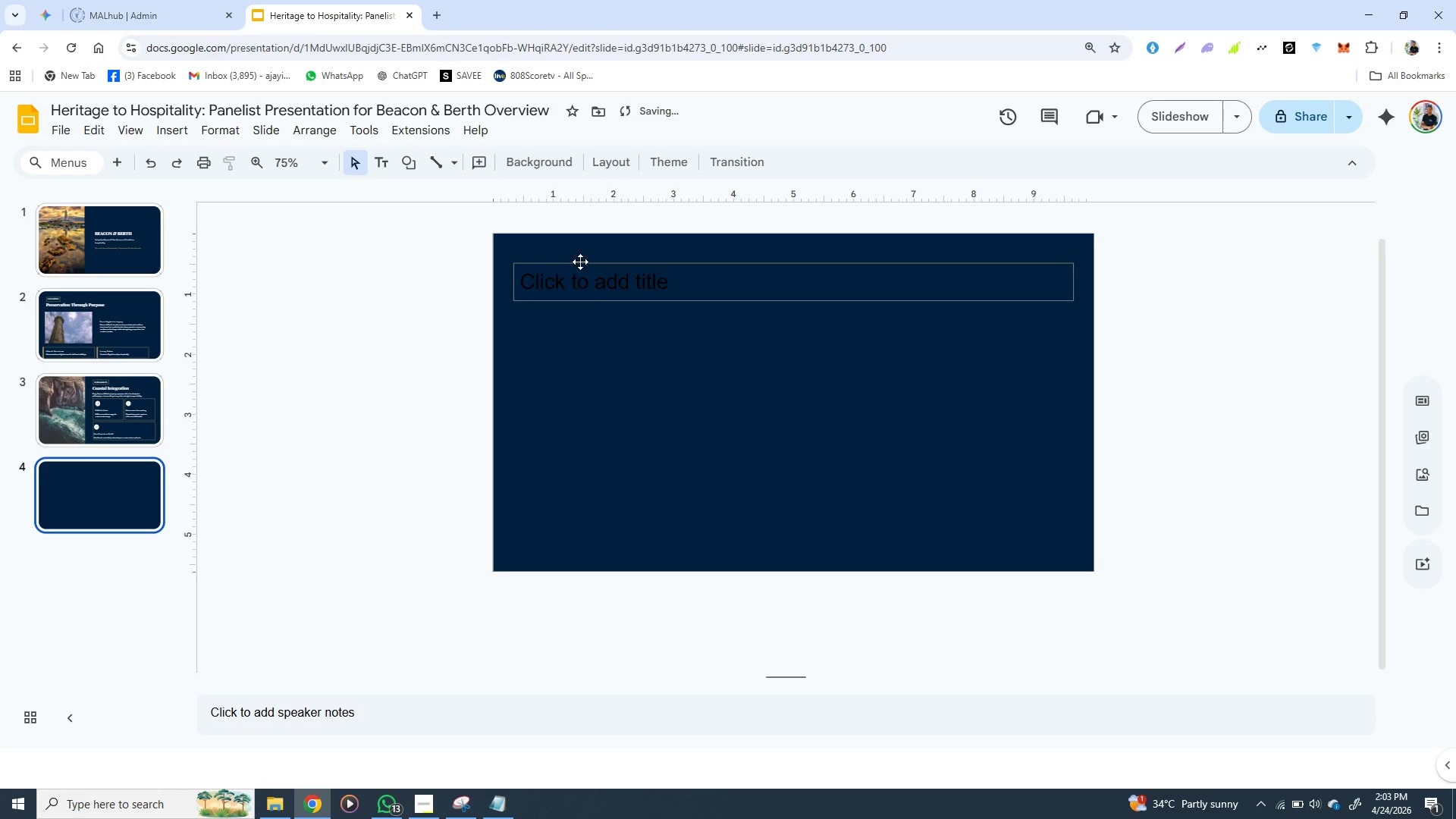 
left_click([580, 262])
 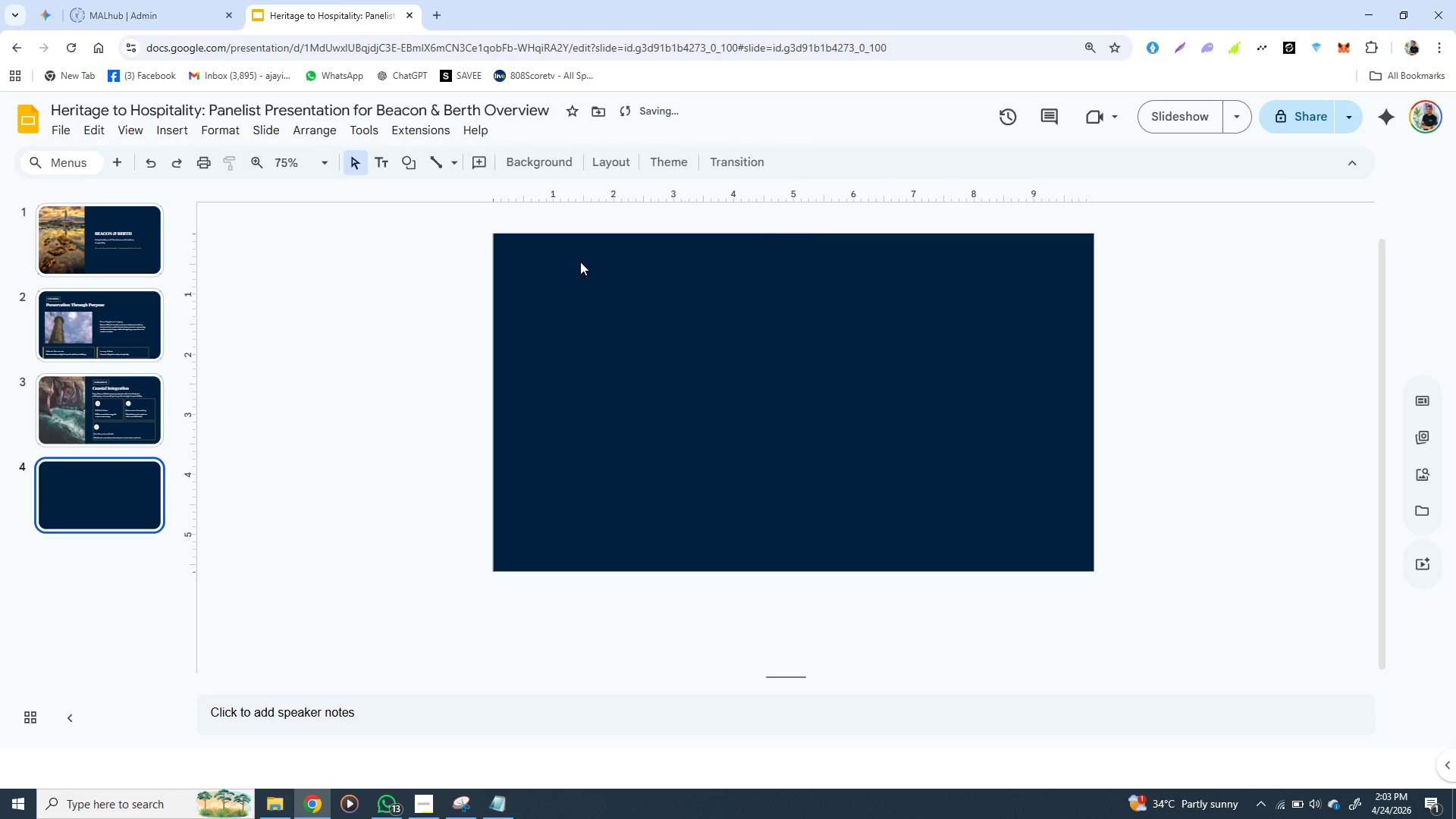 
key(Backspace)
 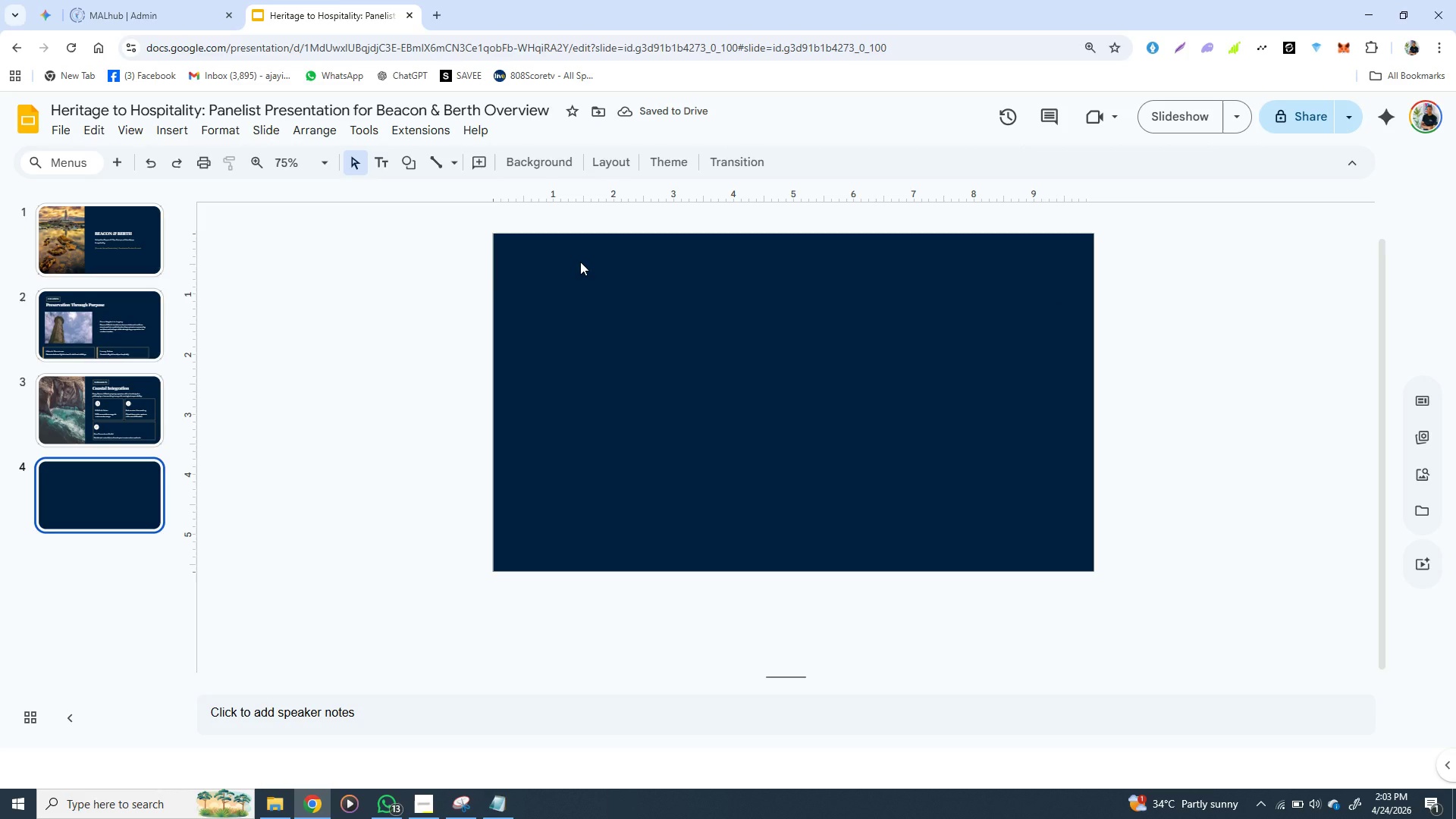 
wait(5.16)
 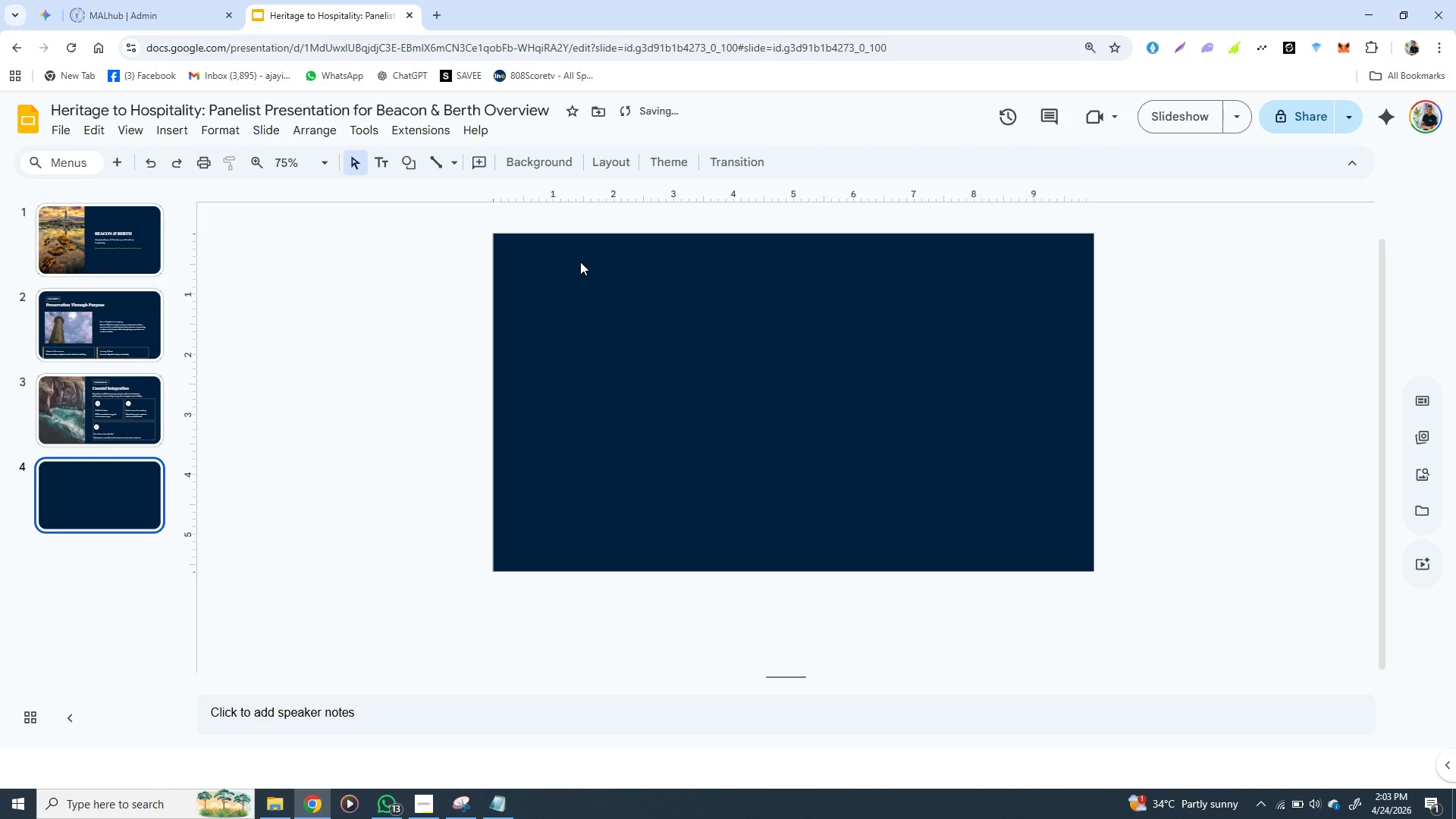 
left_click([131, 404])
 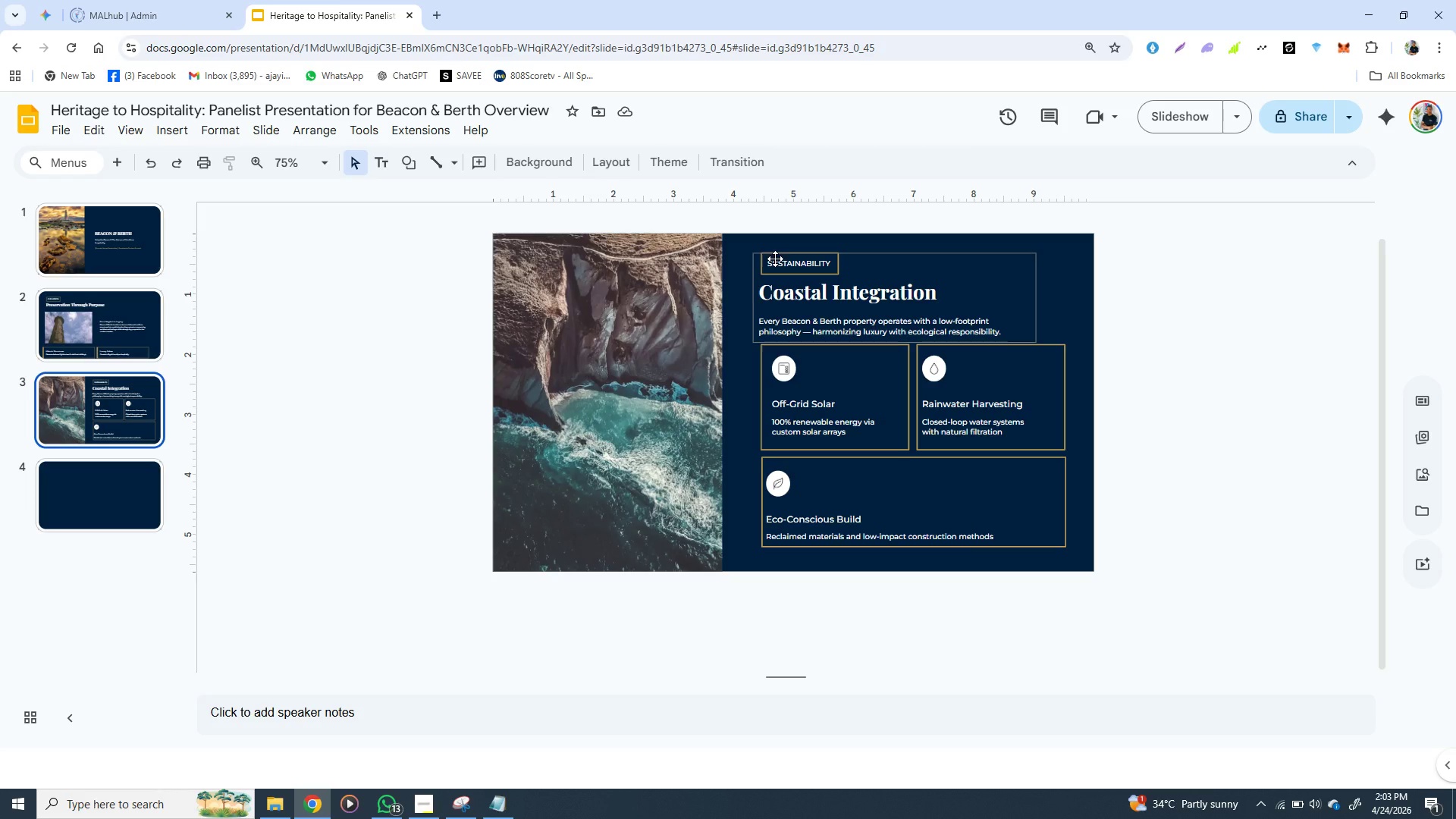 
left_click([766, 256])
 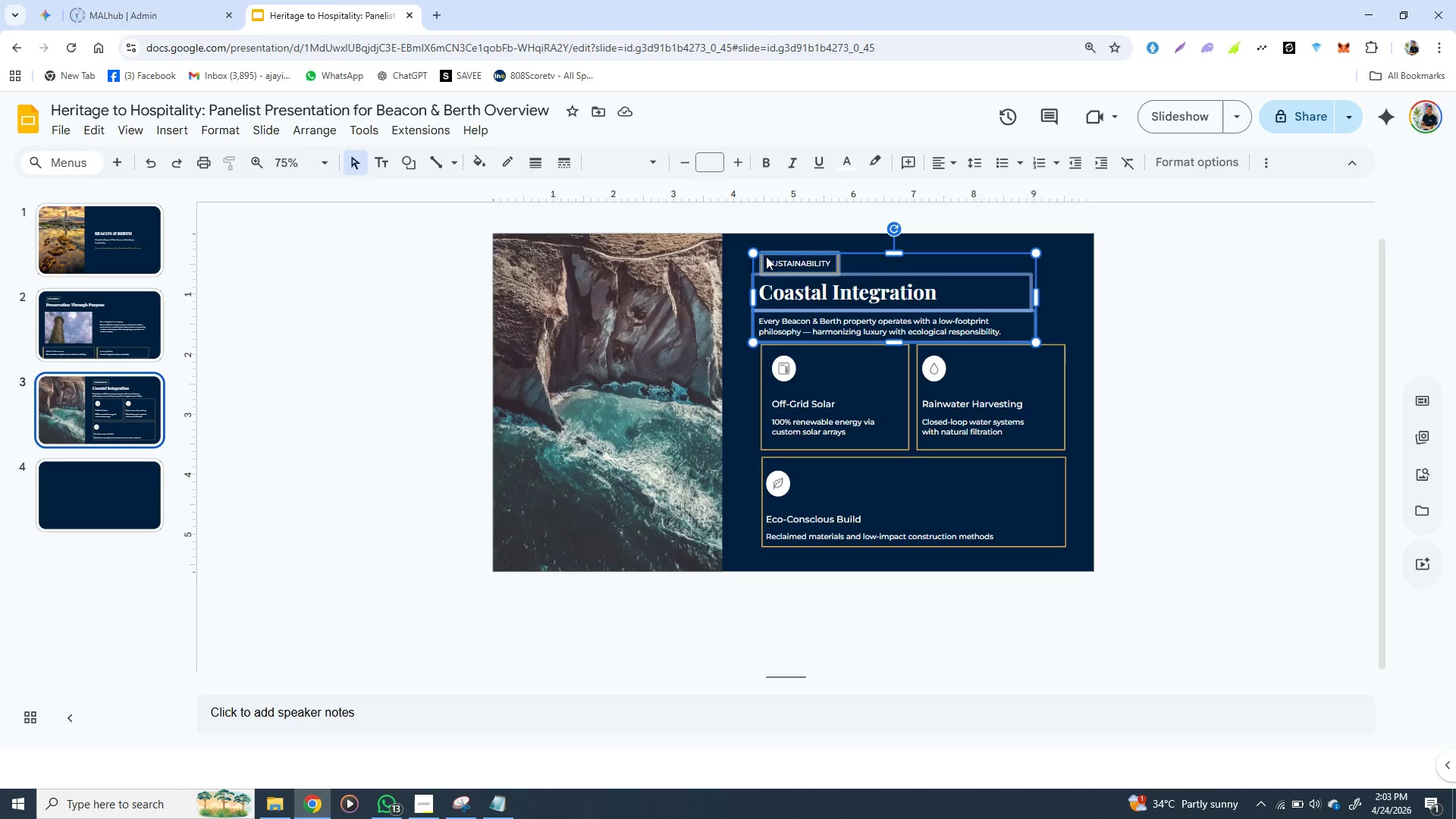 
key(Control+C)
 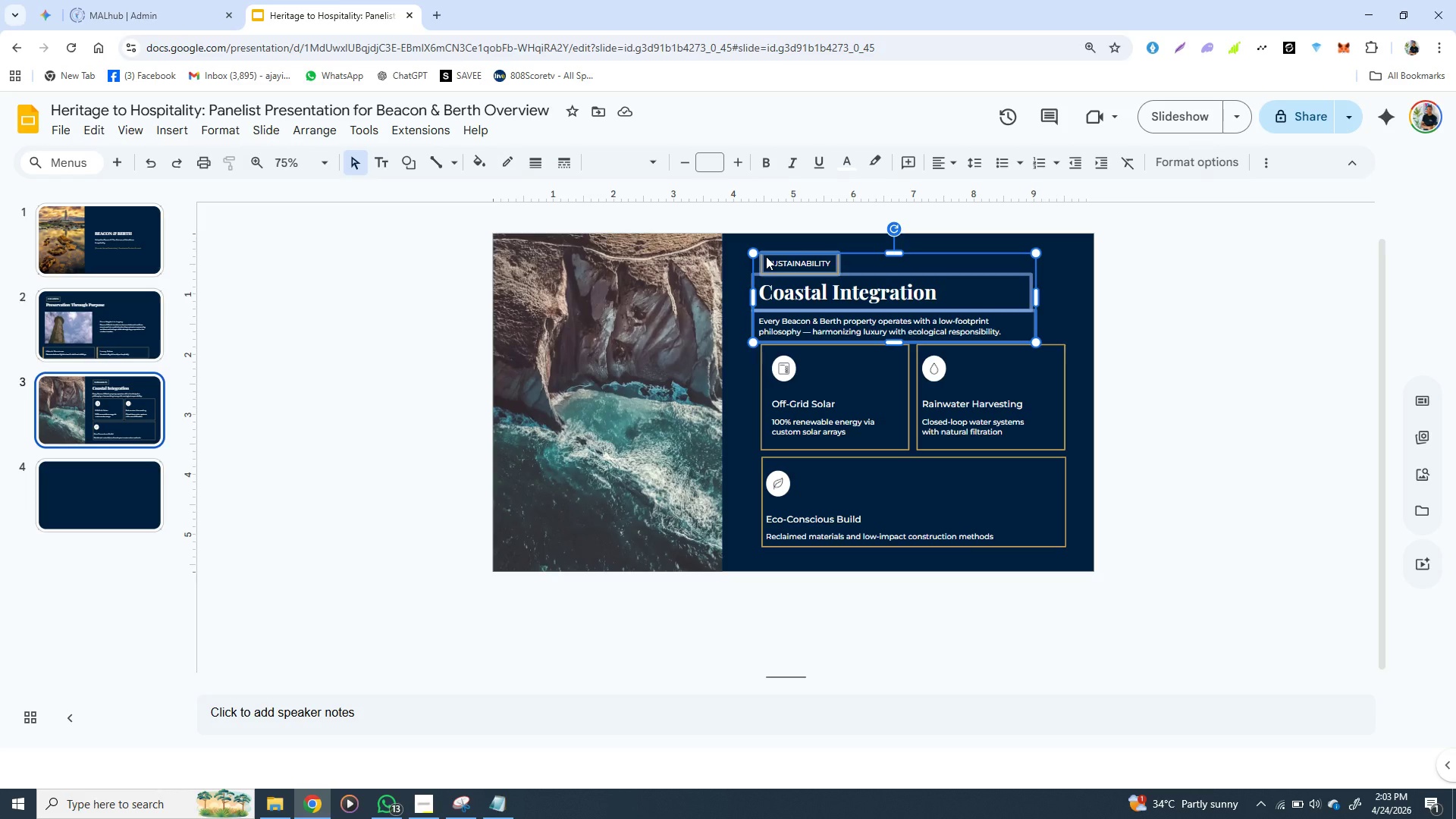 
key(Control+C)
 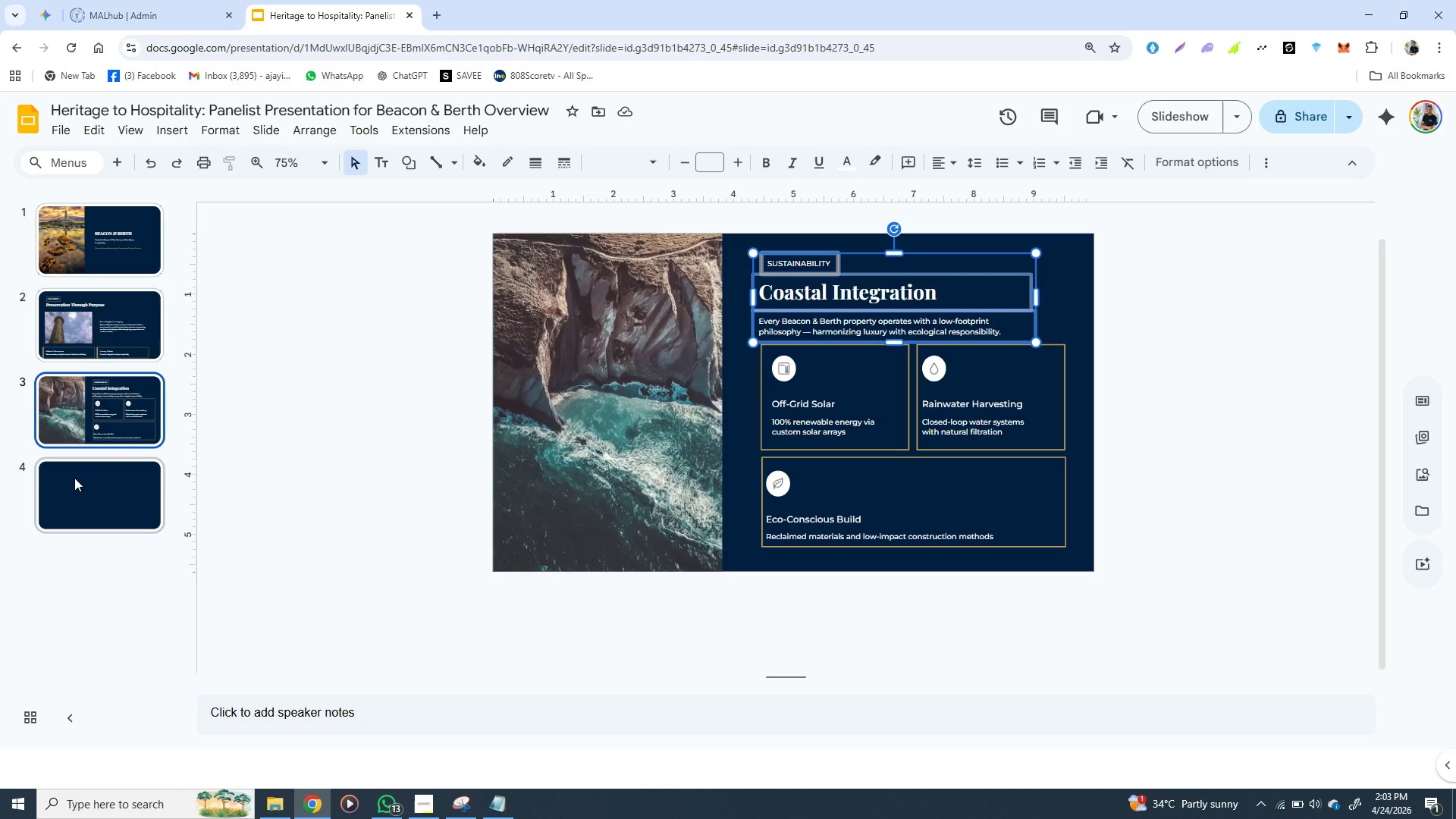 
left_click([76, 479])
 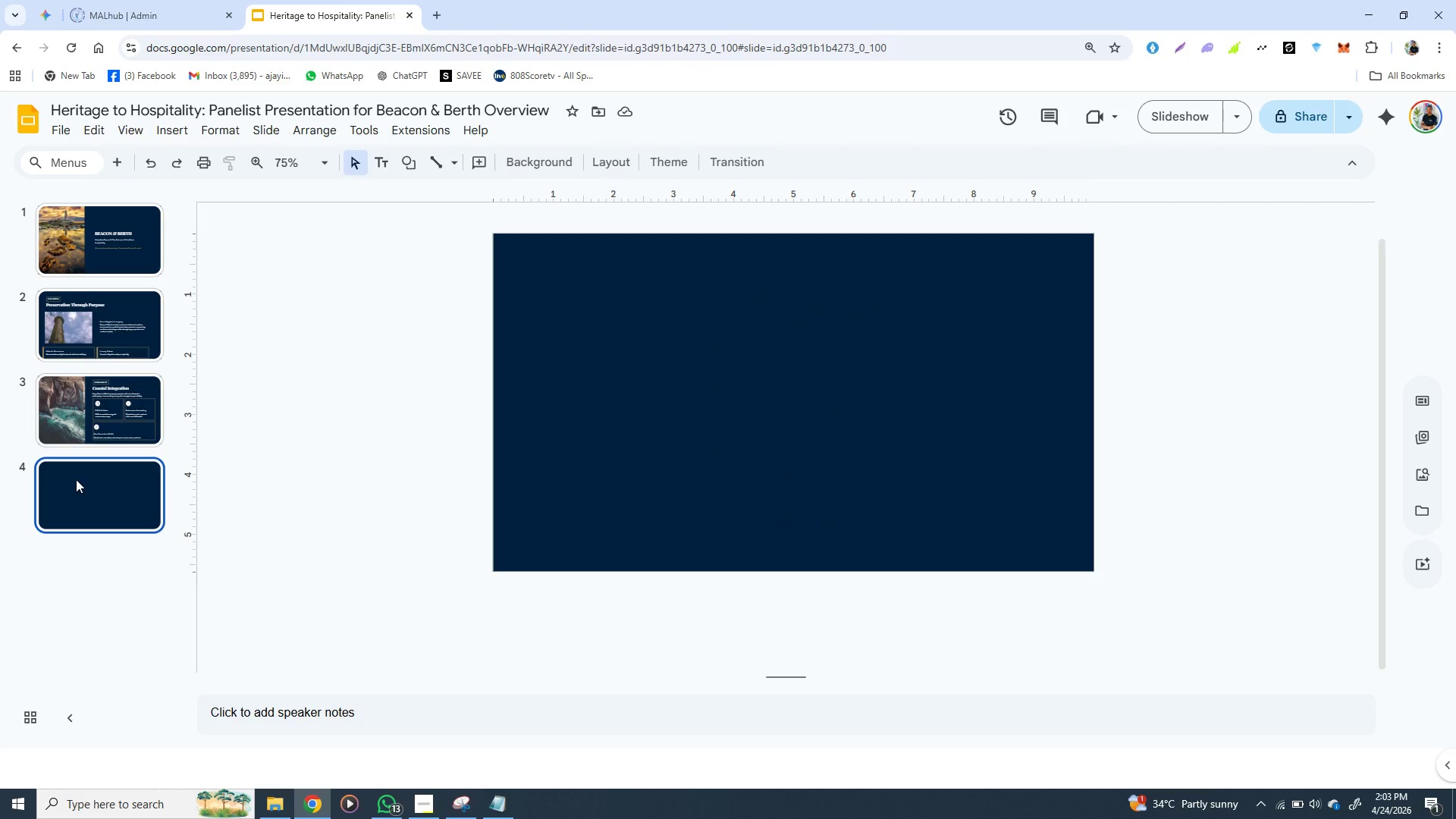 
key(Control+V)
 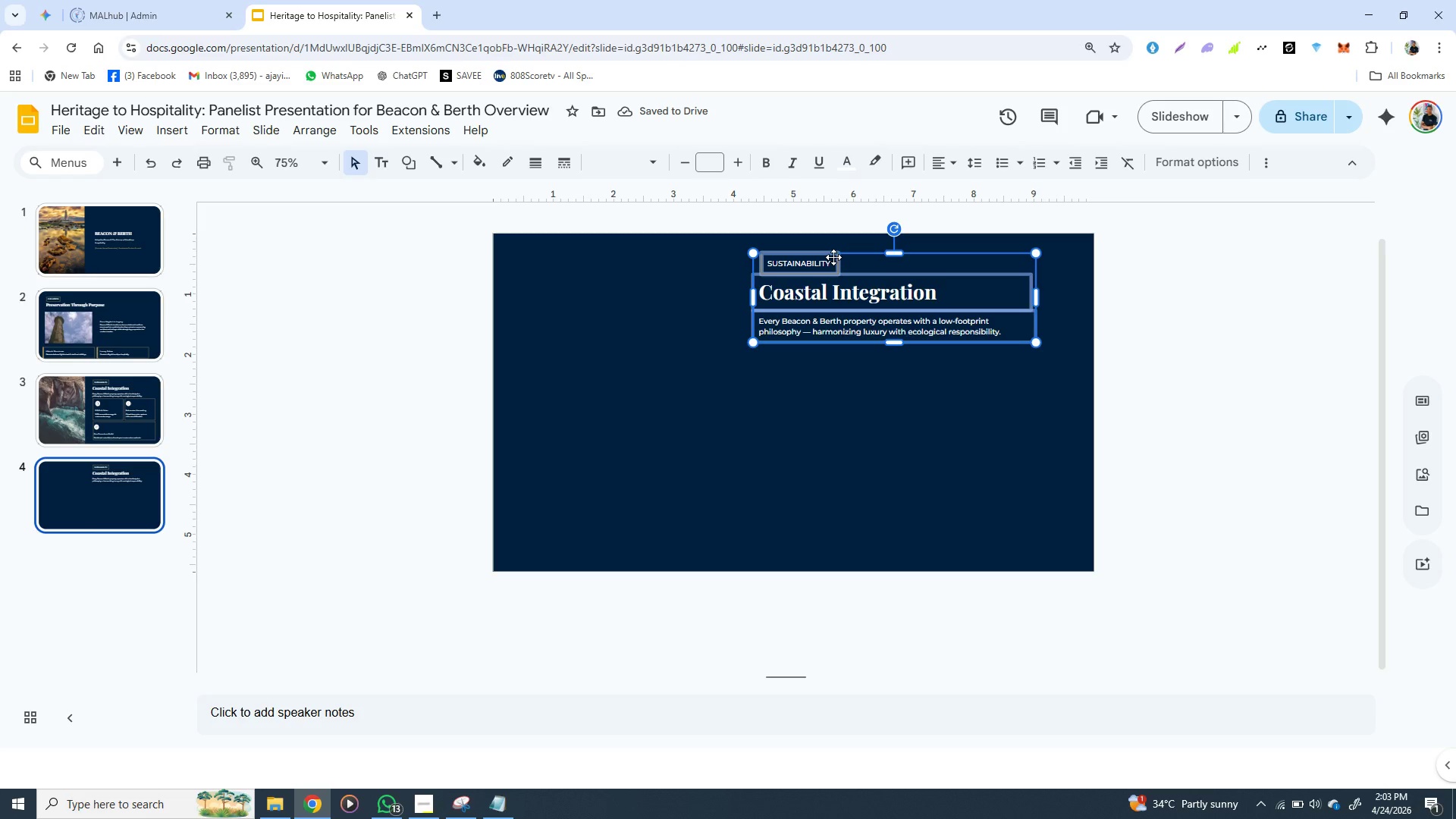 
left_click_drag(start_coordinate=[837, 257], to_coordinate=[607, 260])
 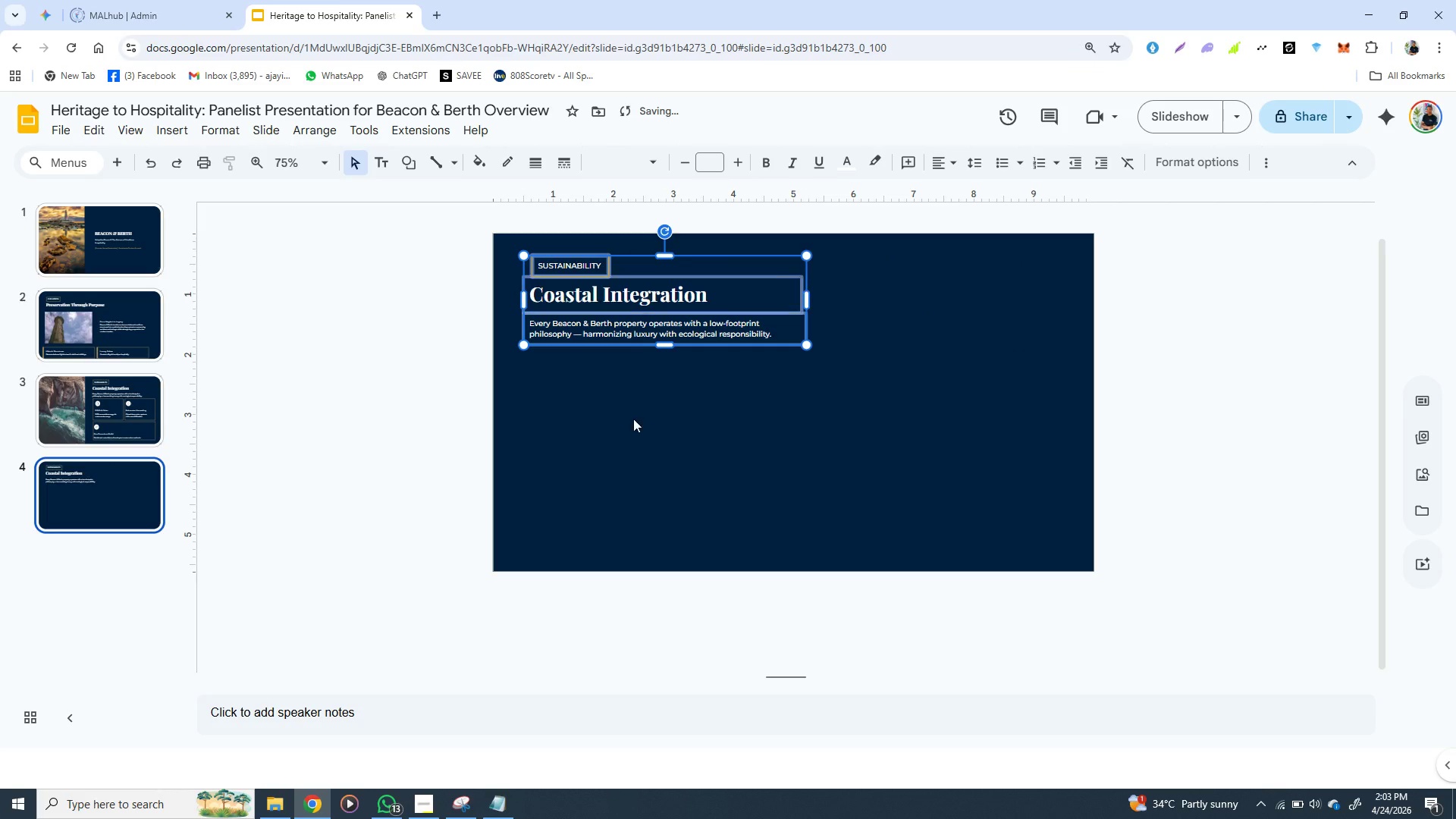 
left_click([633, 419])
 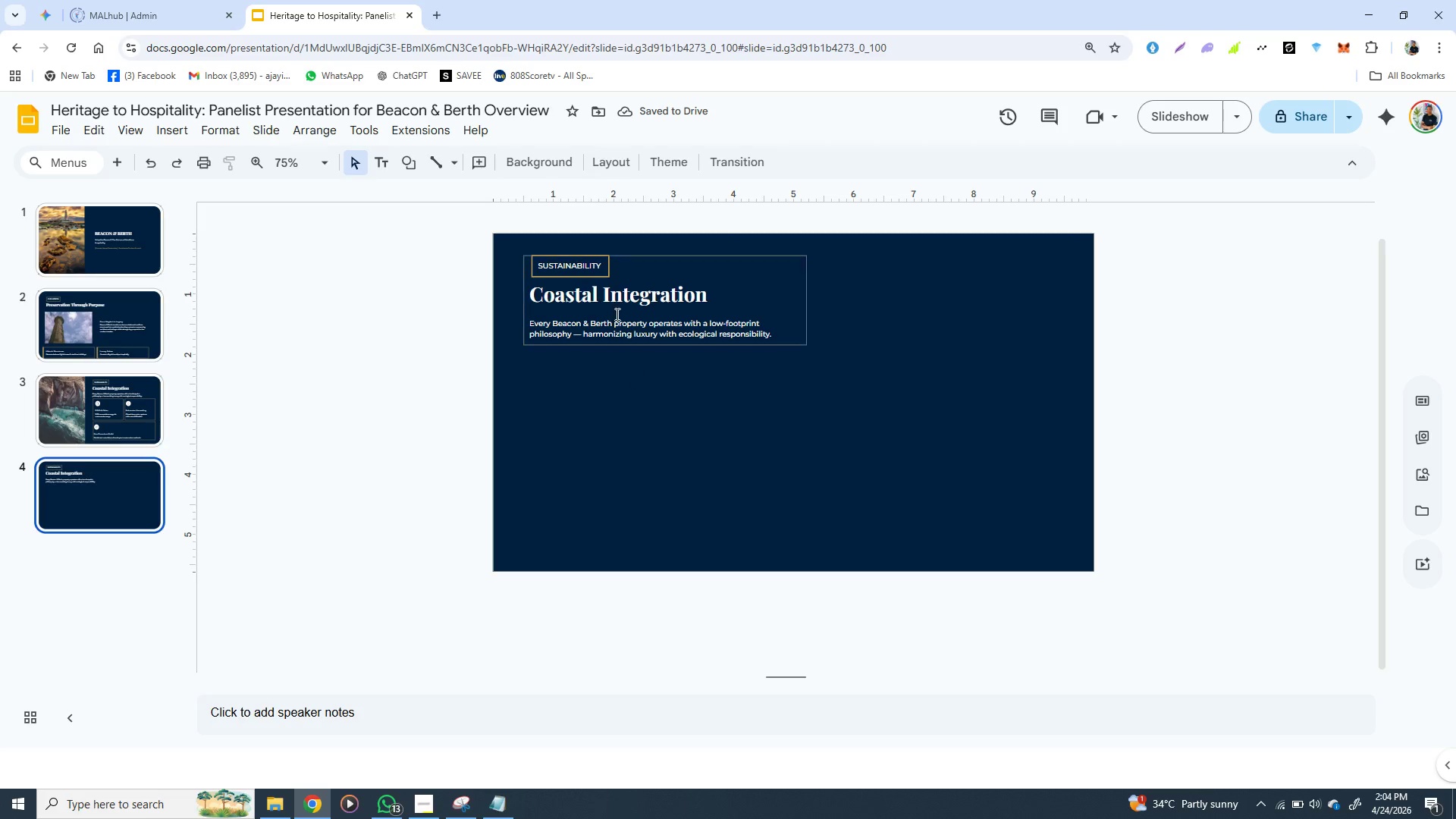 
double_click([572, 262])
 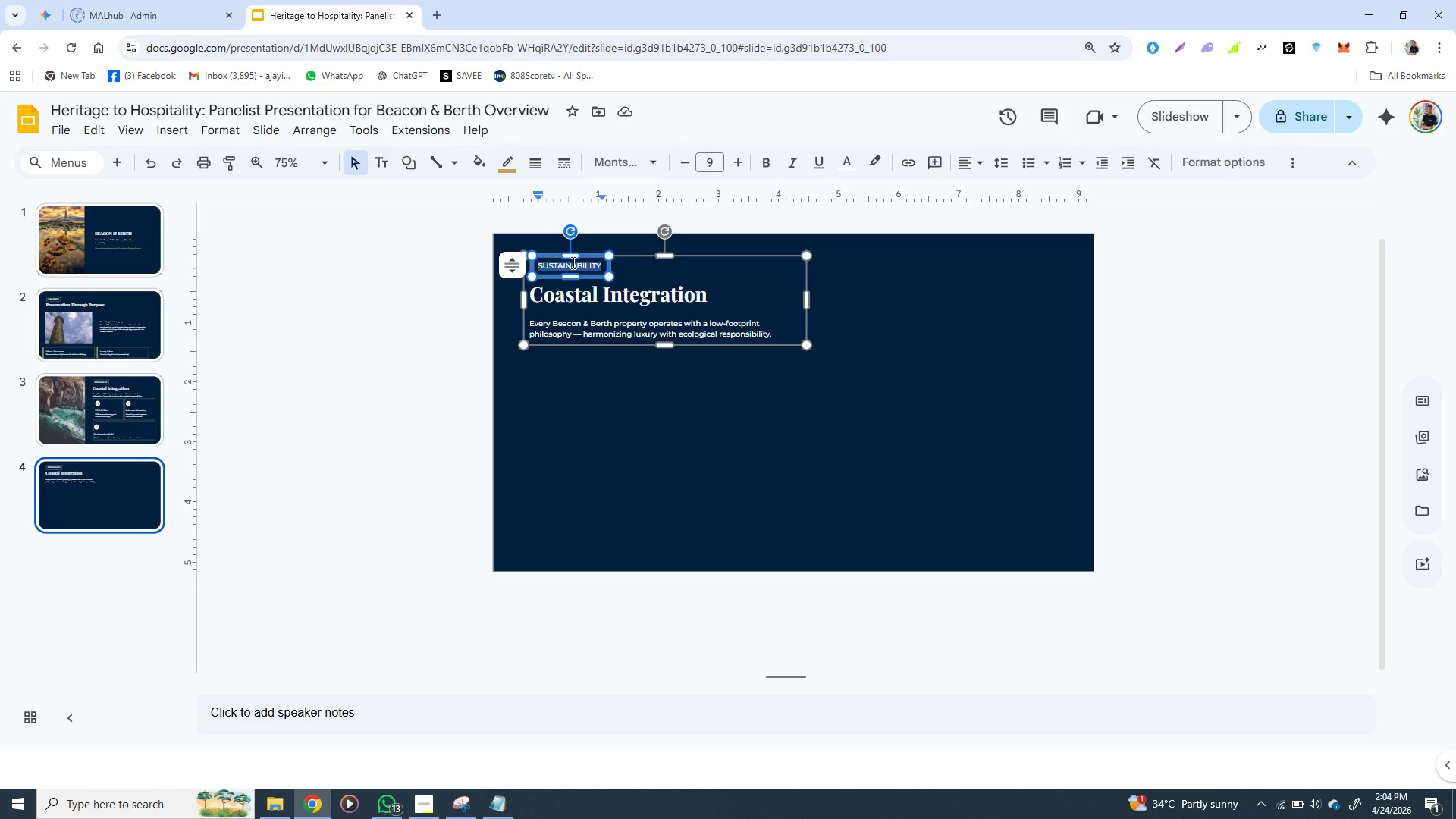 
triple_click([572, 262])
 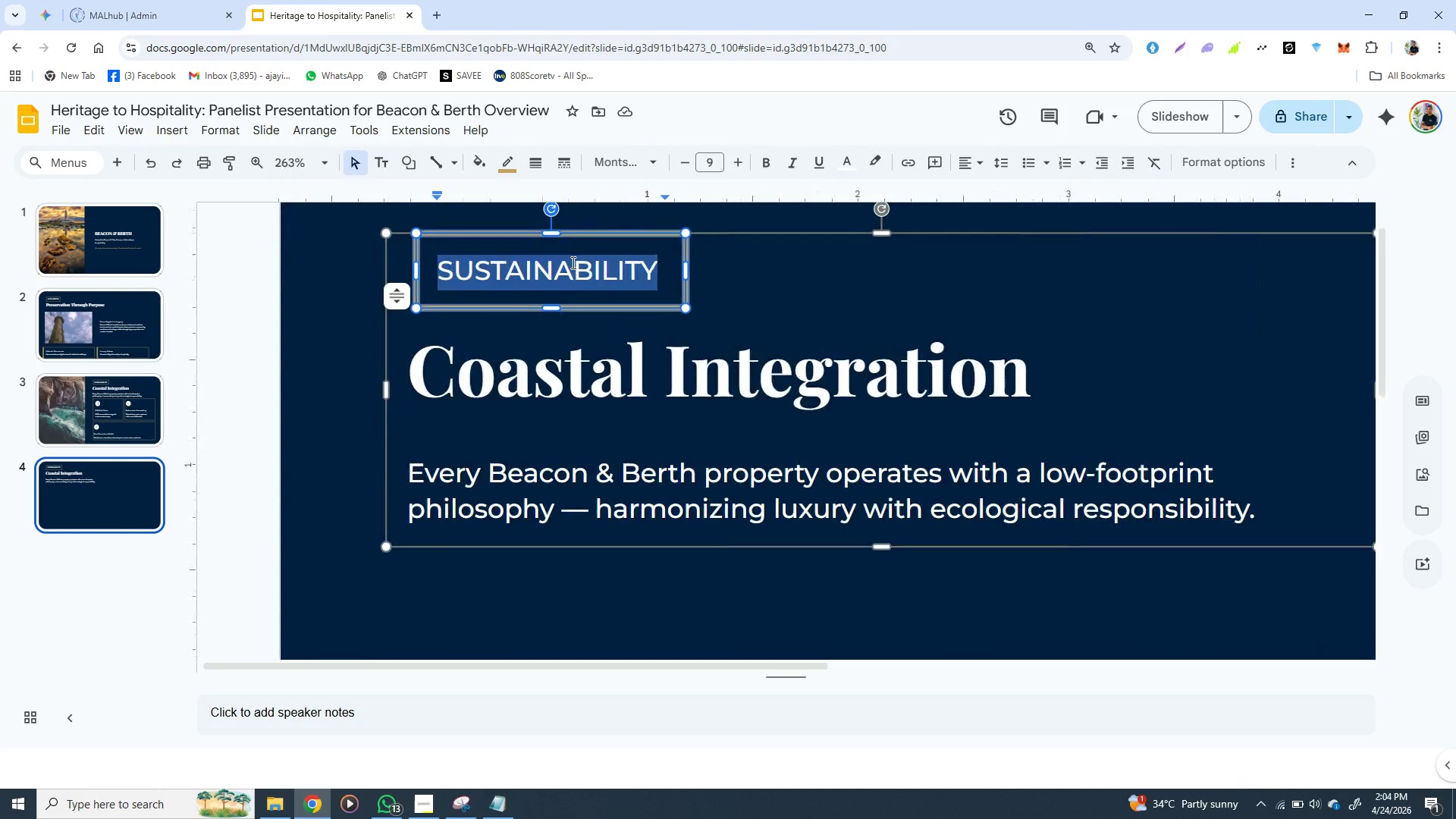 
wait(6.77)
 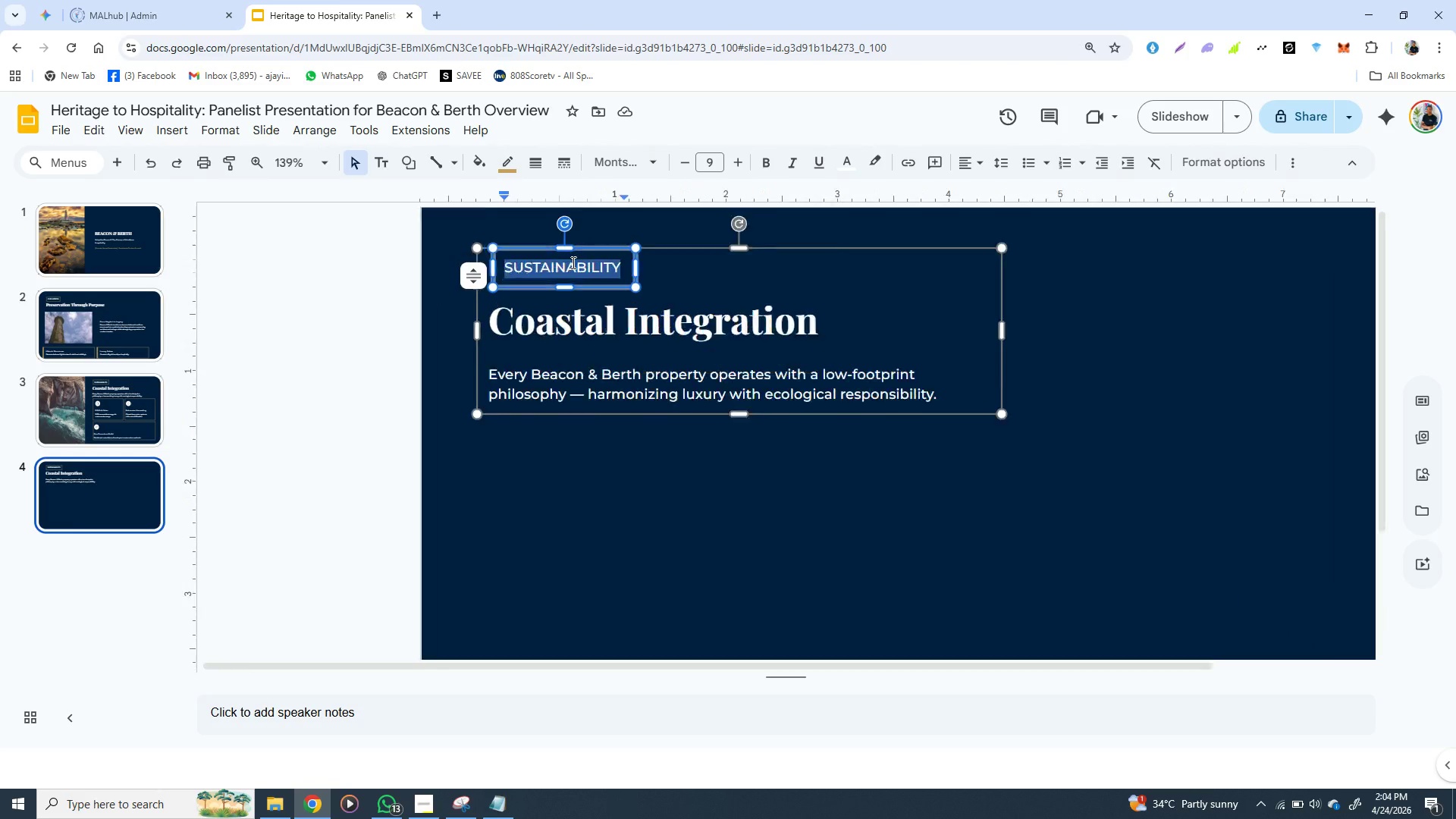 
type(THE )
 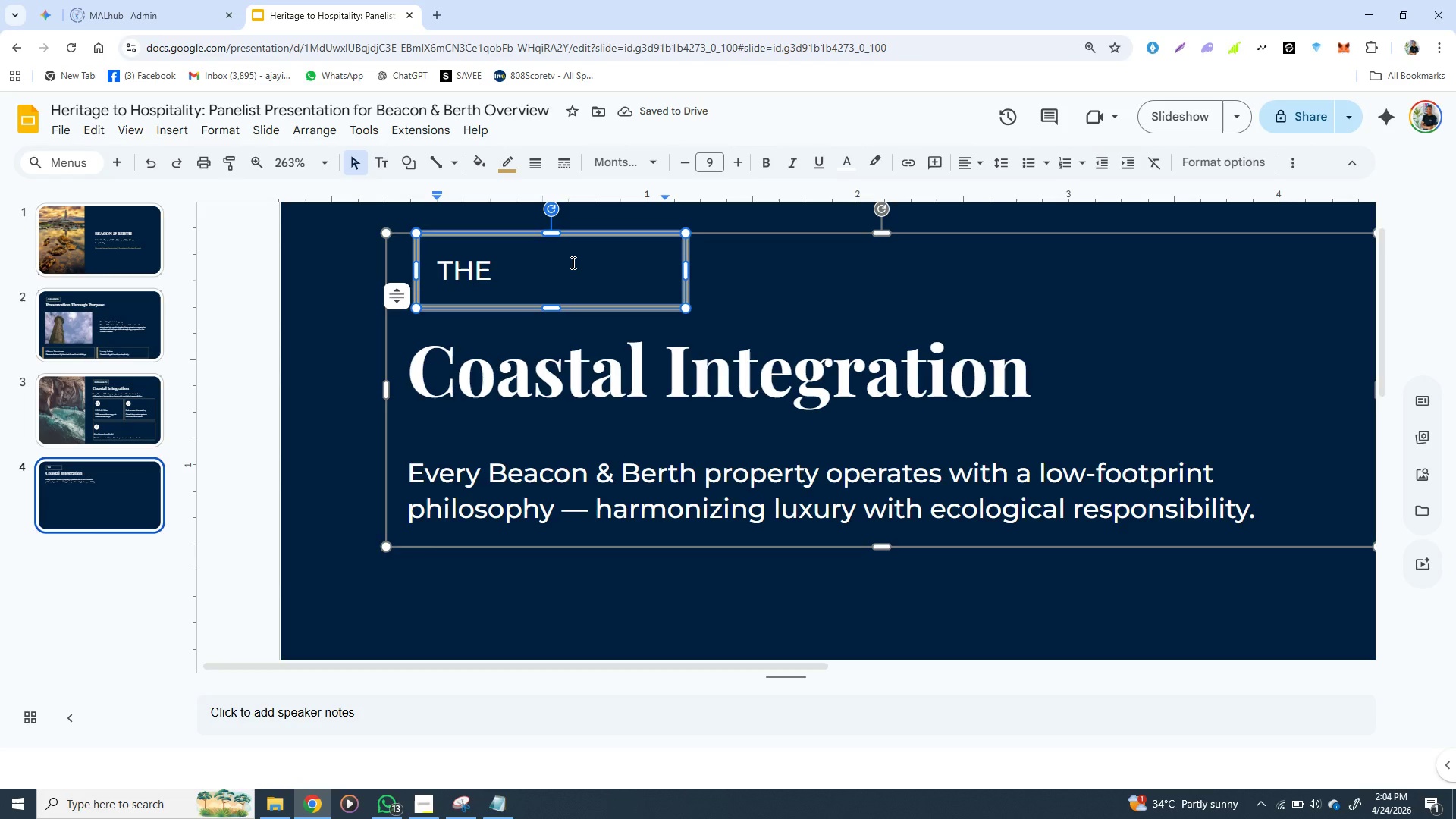 
type(EXPR)
 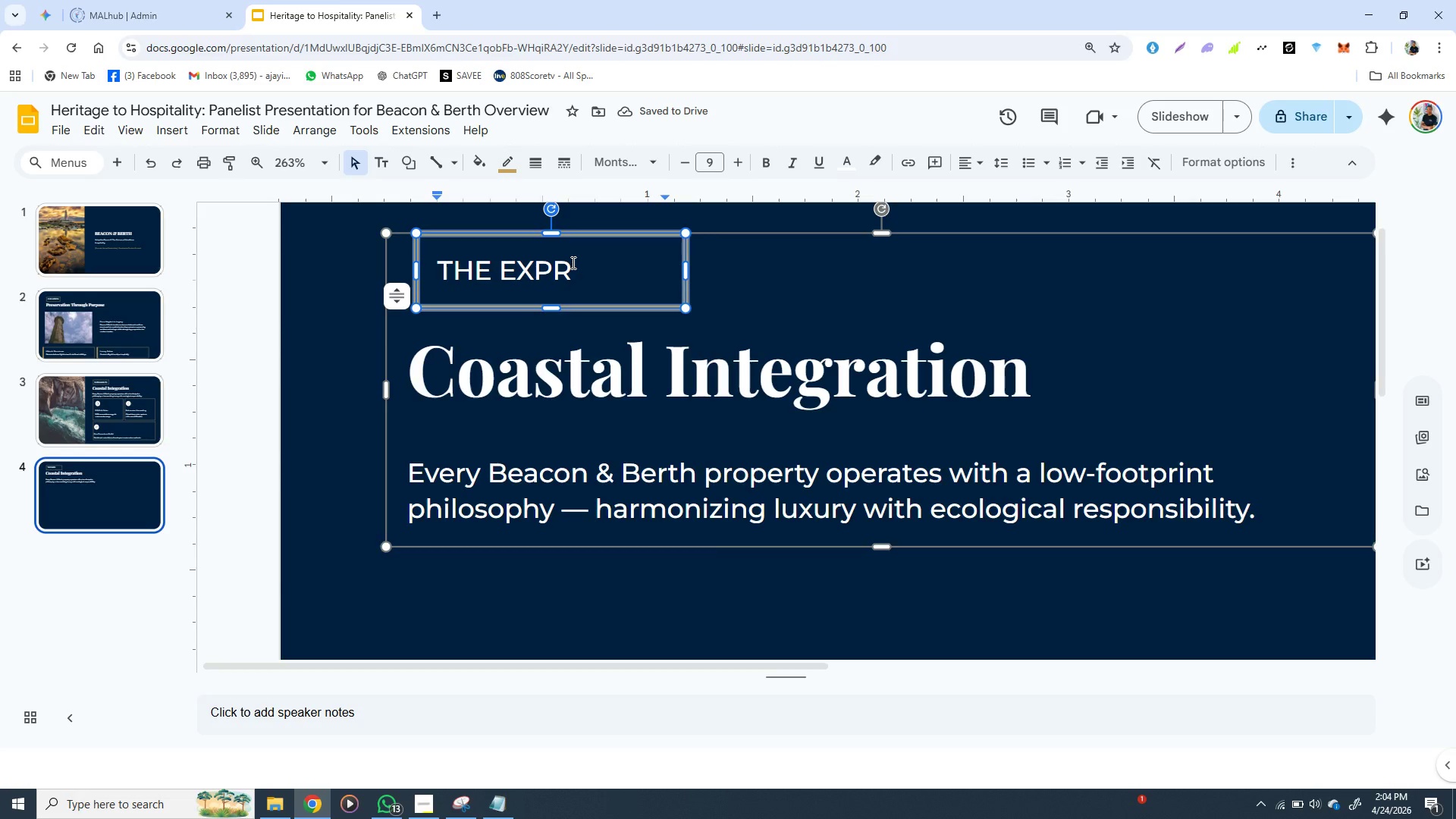 
wait(5.73)
 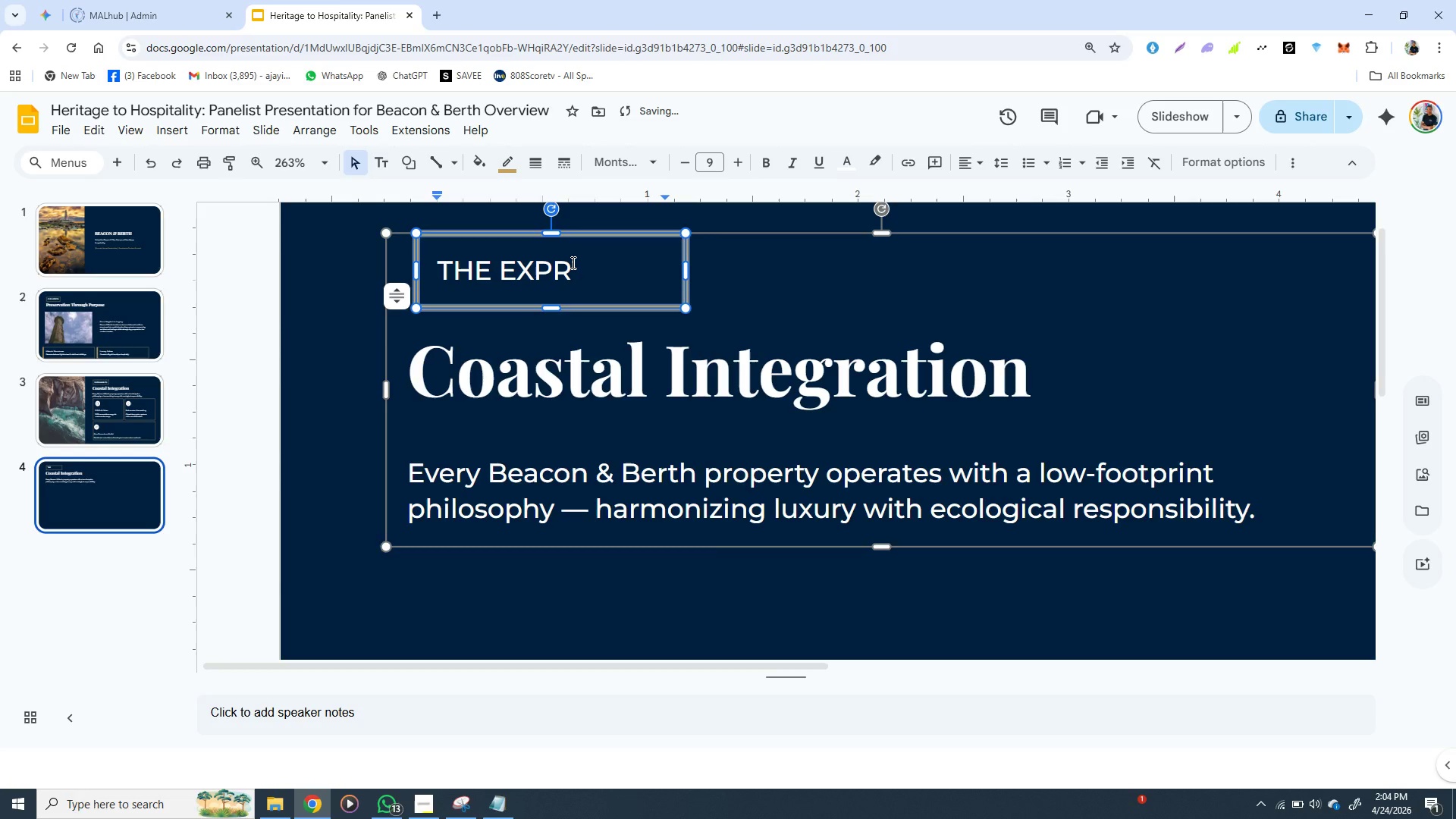 
type(IE)
 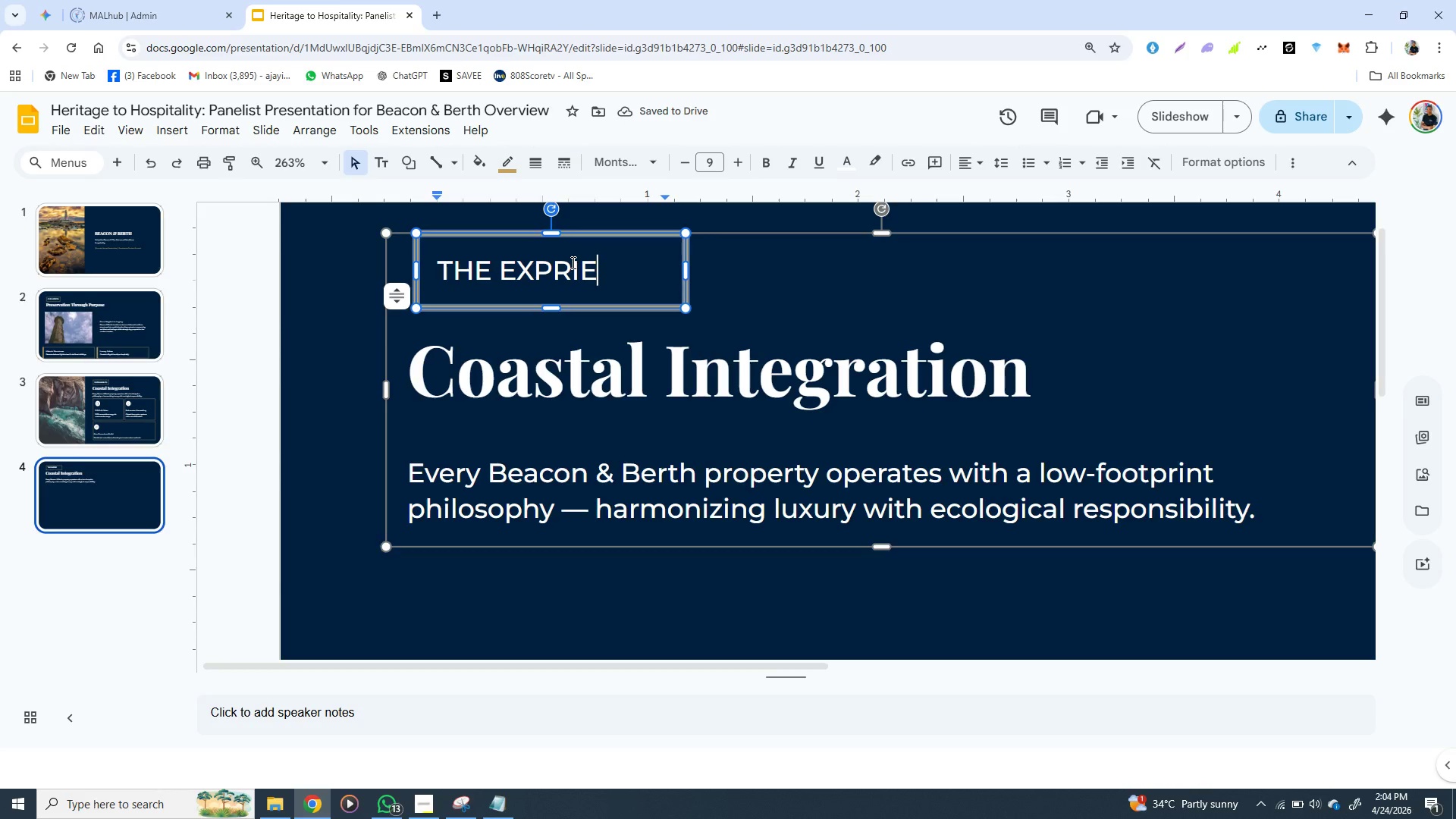 
wait(6.38)
 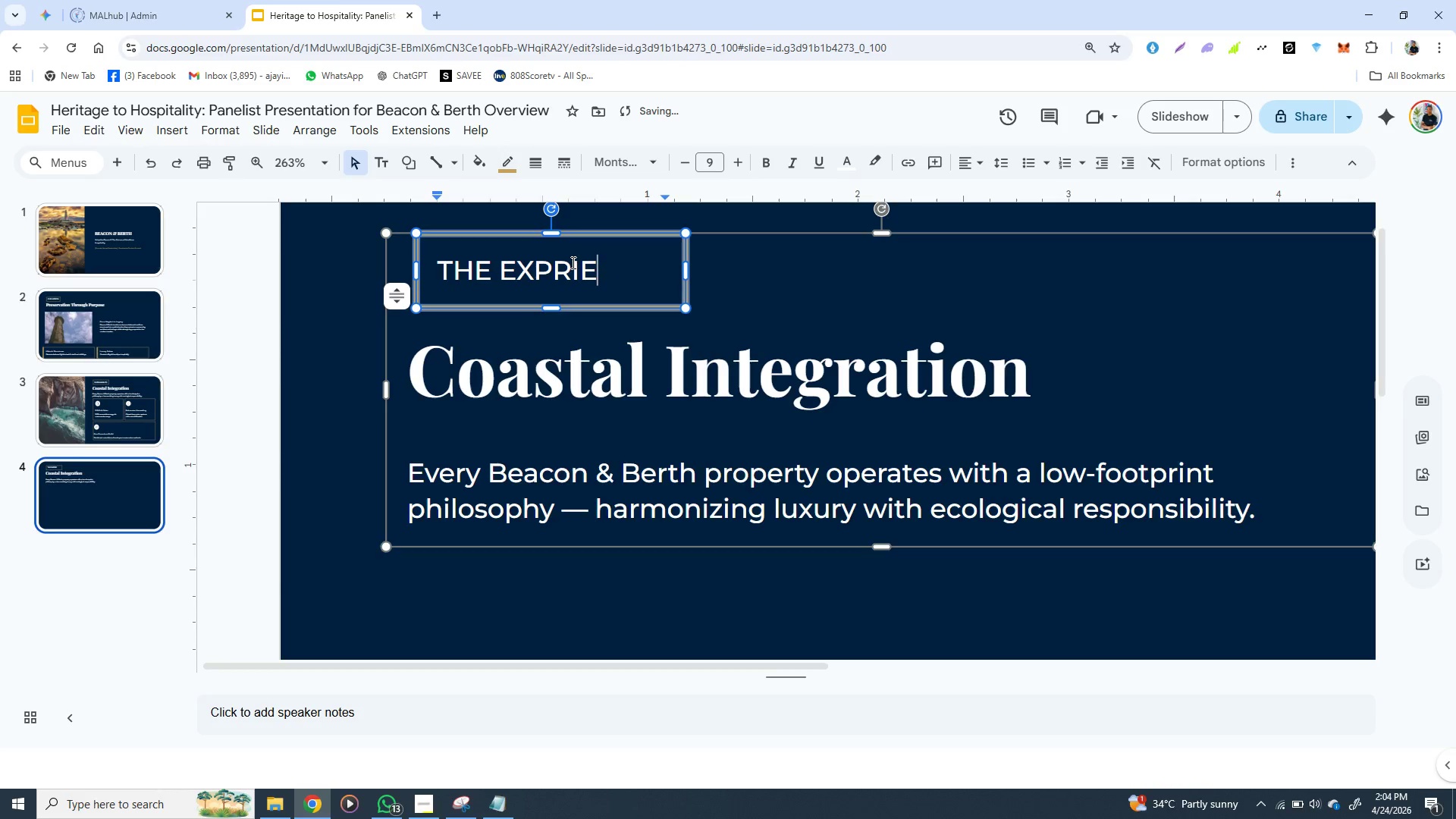 
type(NCE)
 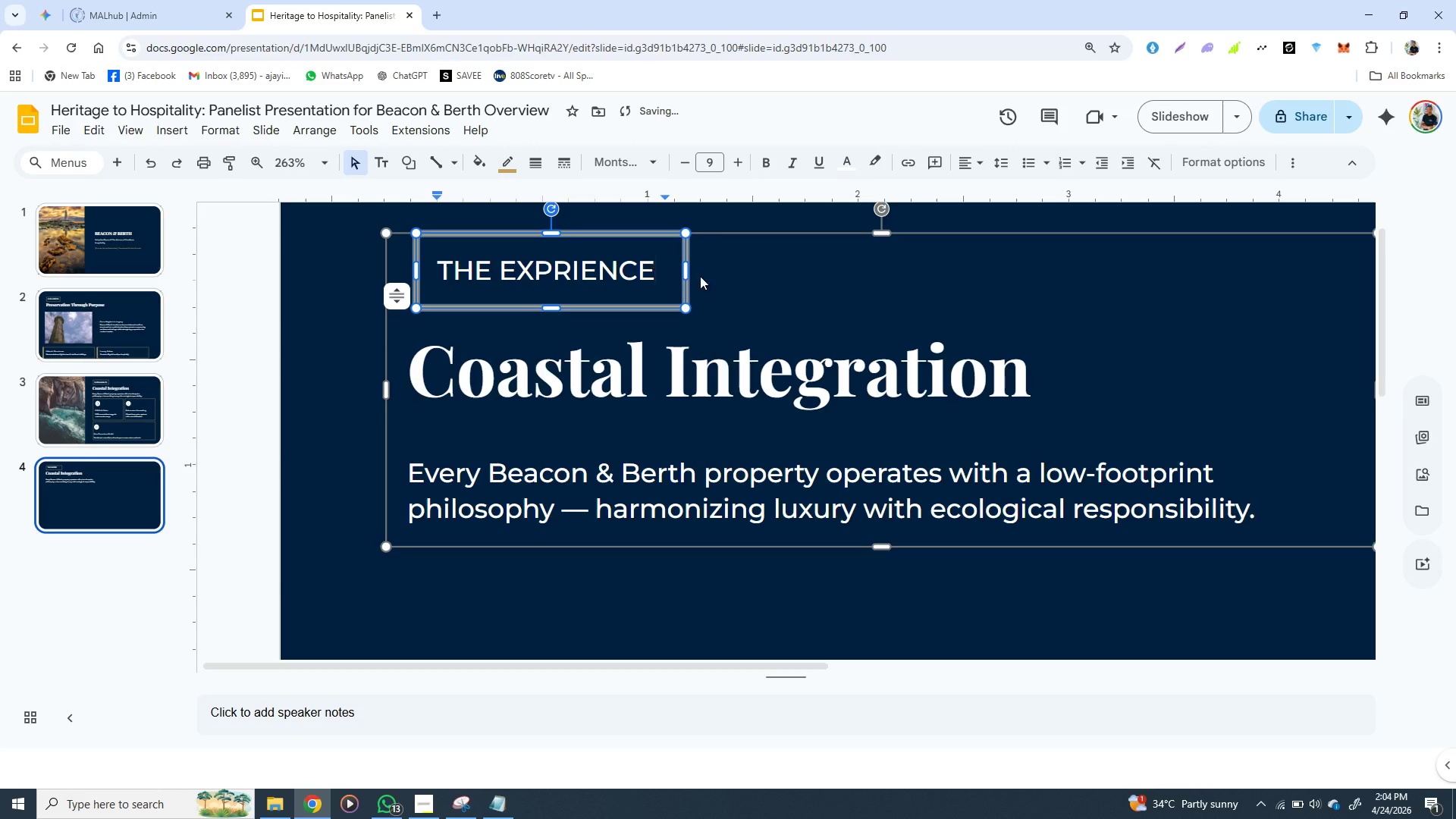 
left_click([708, 279])
 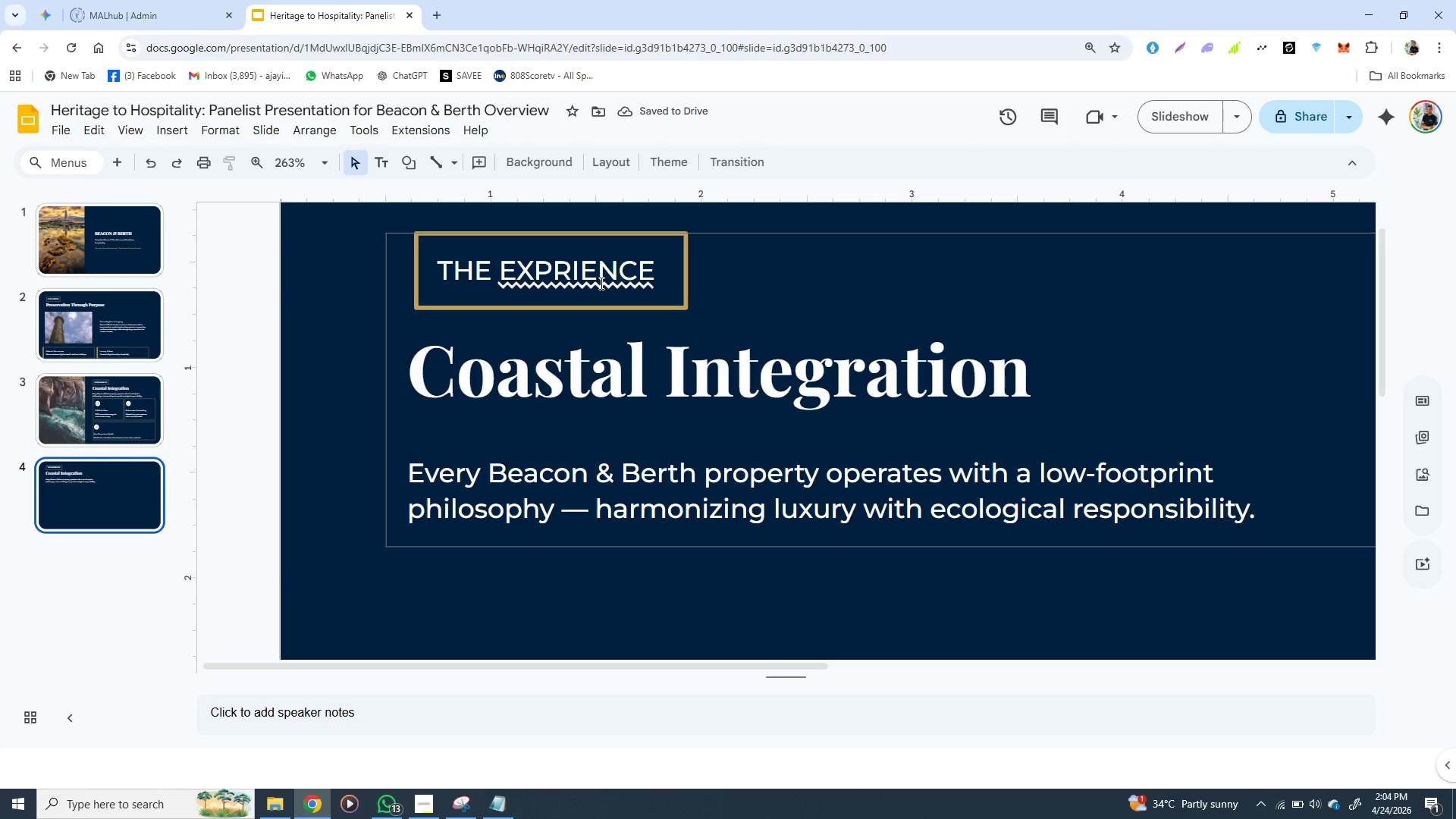 
left_click([595, 283])
 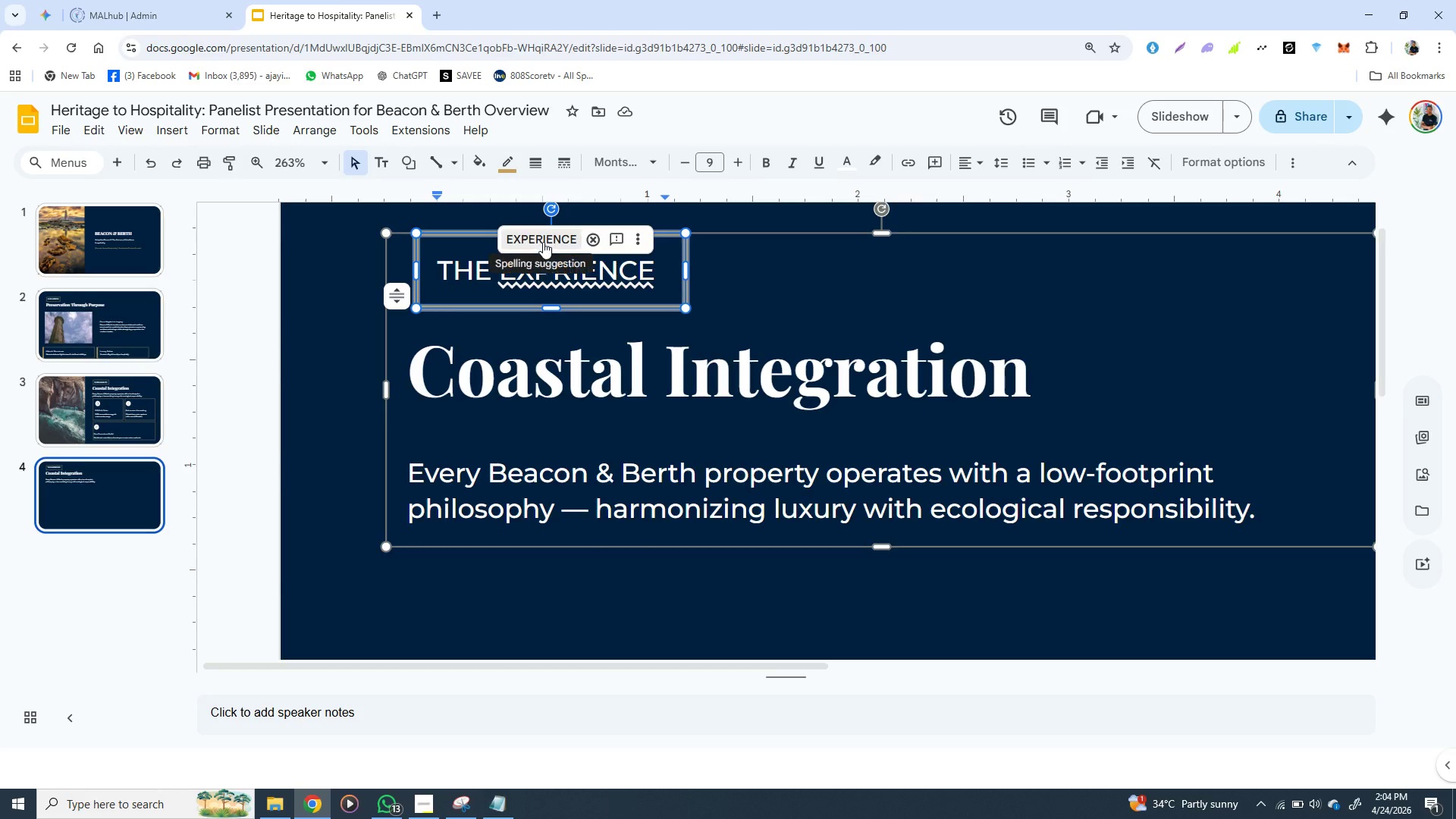 
left_click([543, 242])
 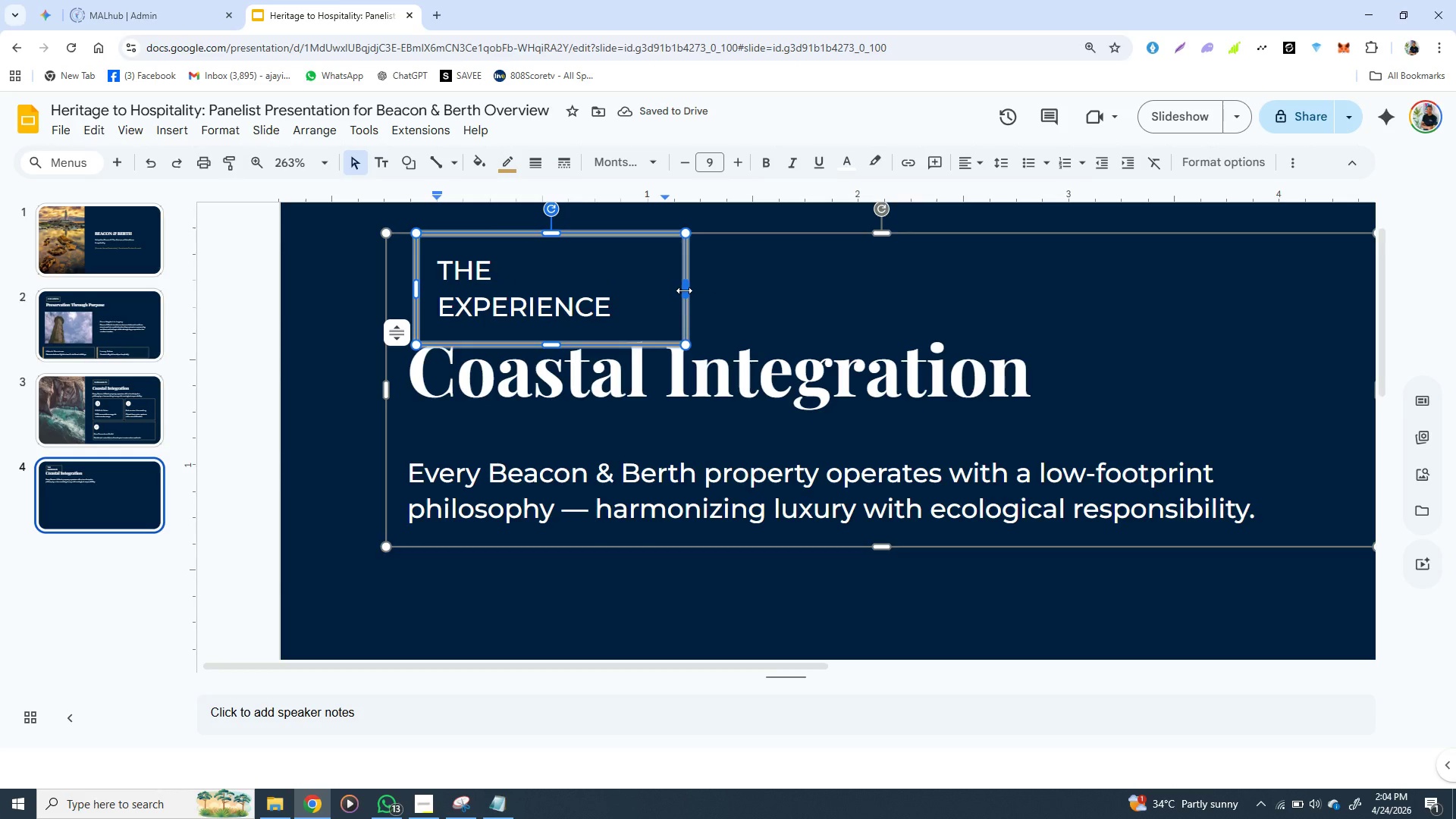 
left_click_drag(start_coordinate=[685, 290], to_coordinate=[696, 290])
 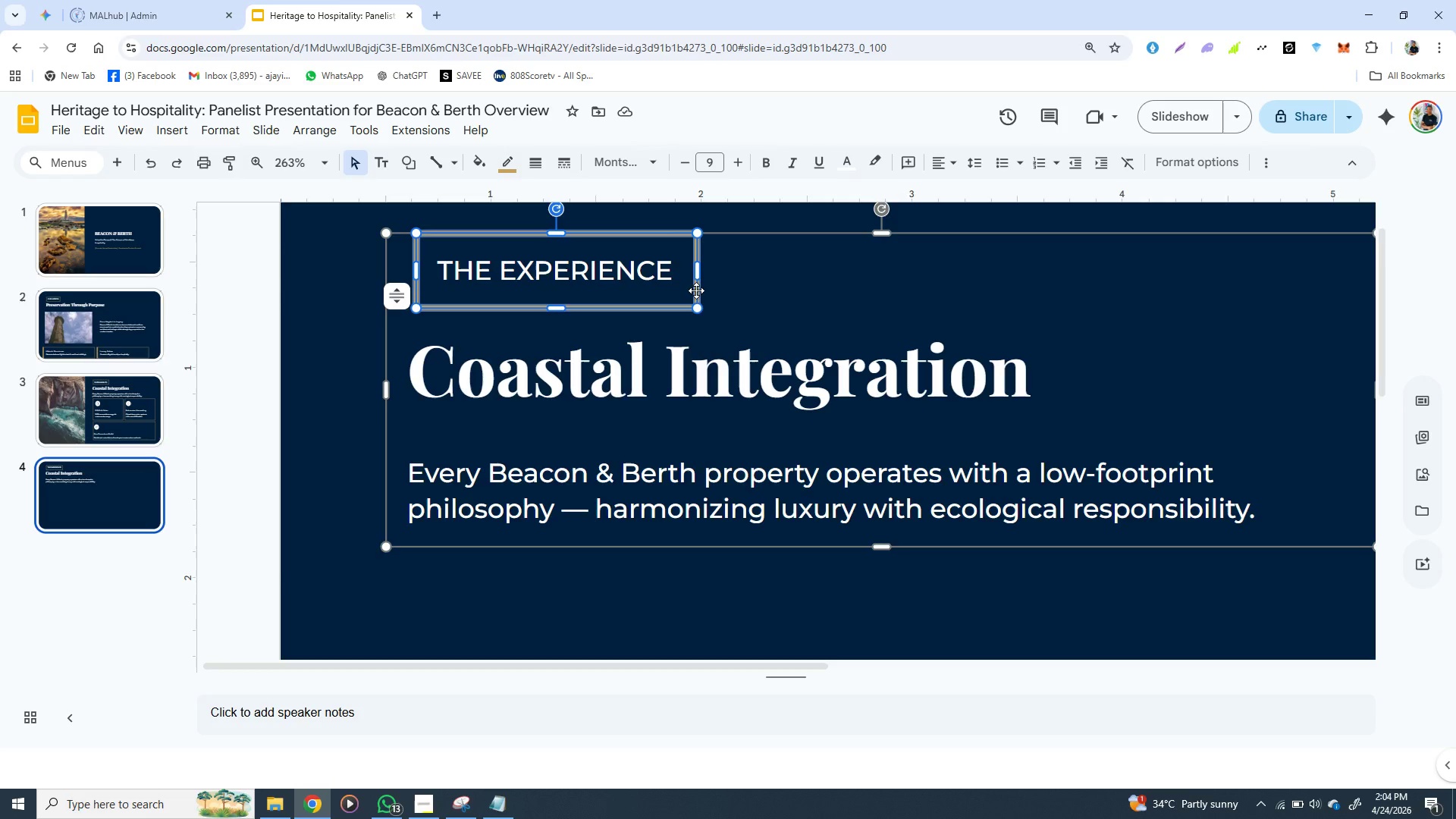 
wait(19.41)
 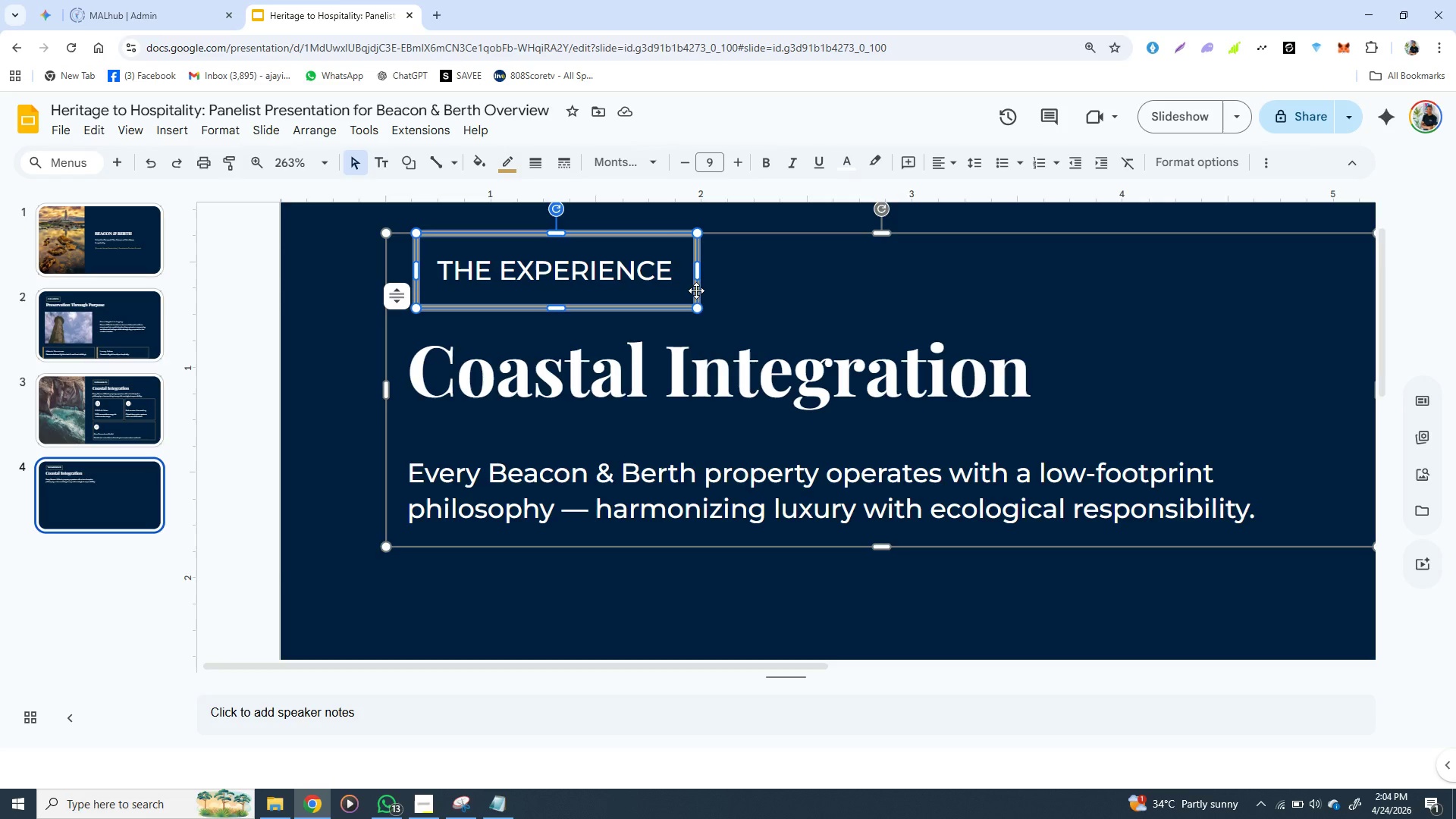 
left_click_drag(start_coordinate=[696, 271], to_coordinate=[689, 271])
 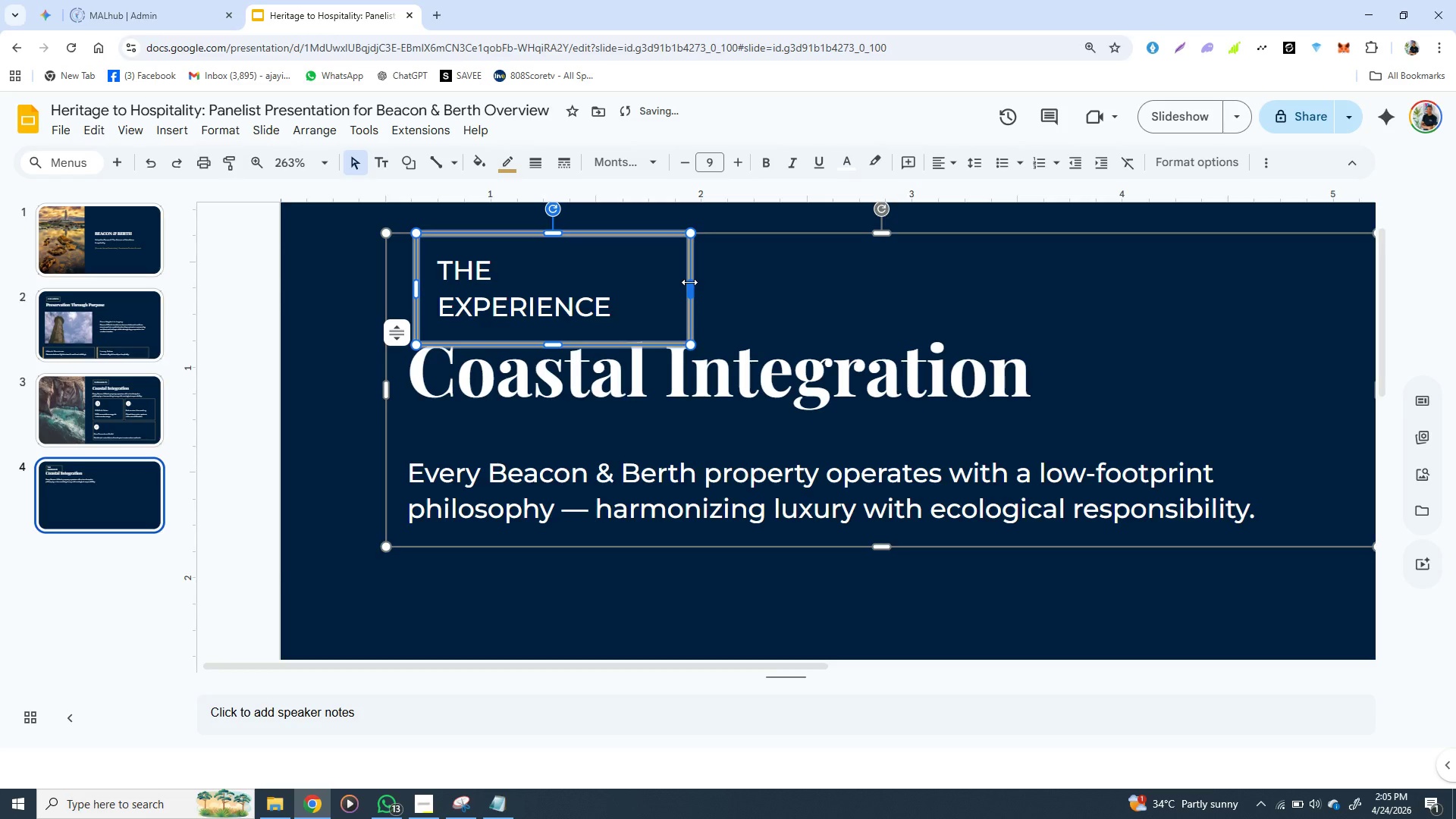 
left_click_drag(start_coordinate=[692, 282], to_coordinate=[697, 282])
 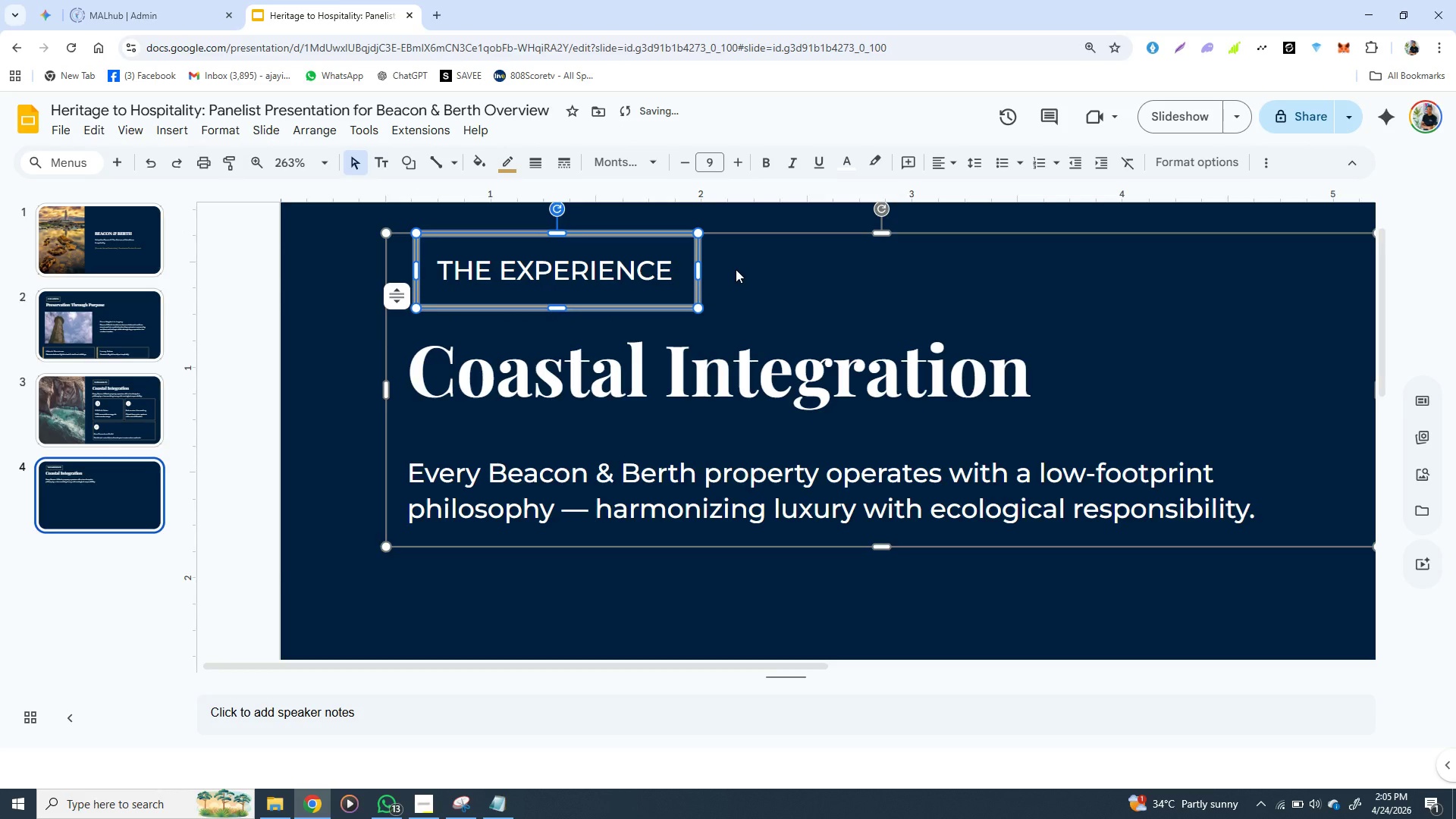 
left_click([736, 269])
 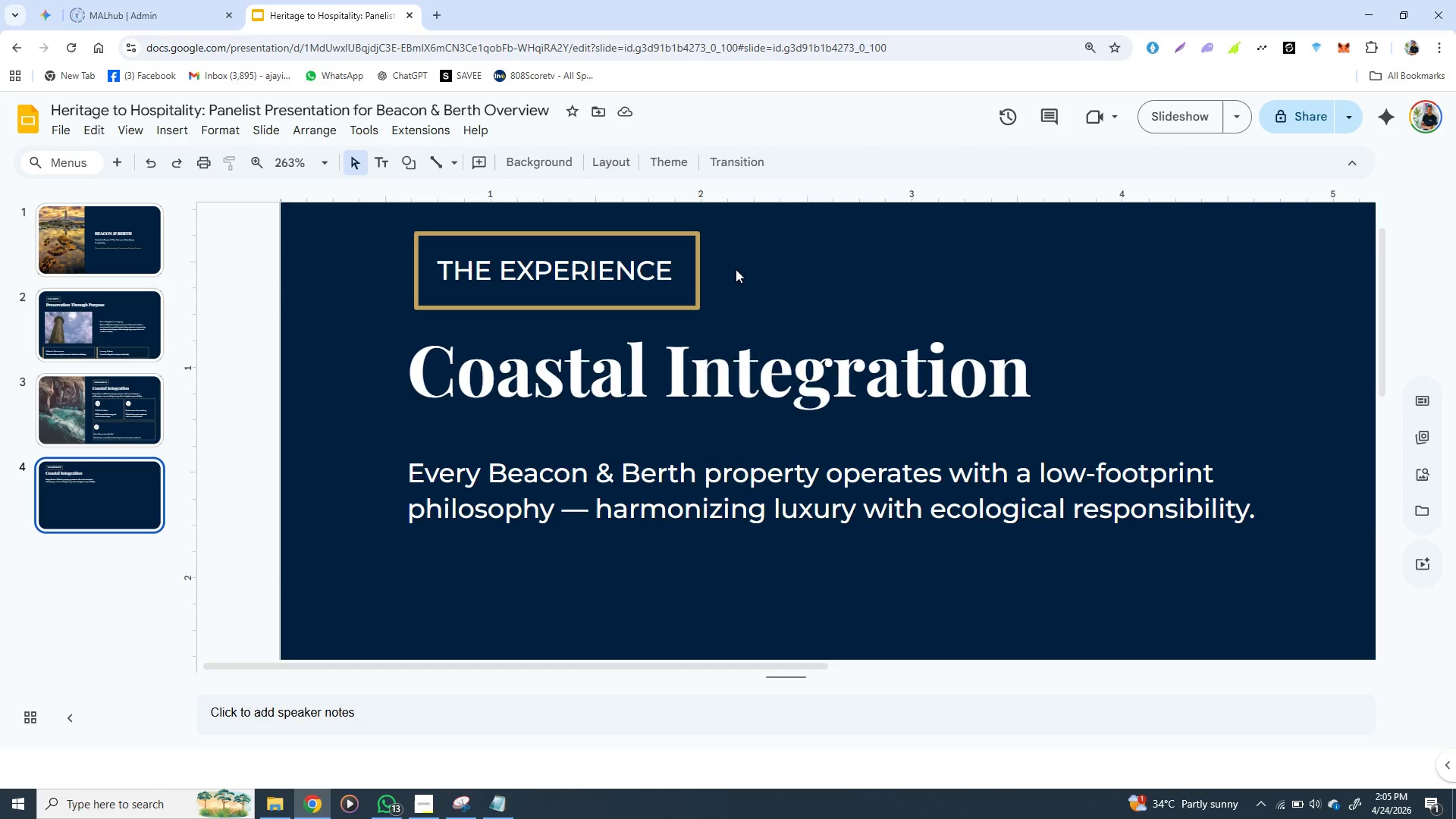 
wait(5.76)
 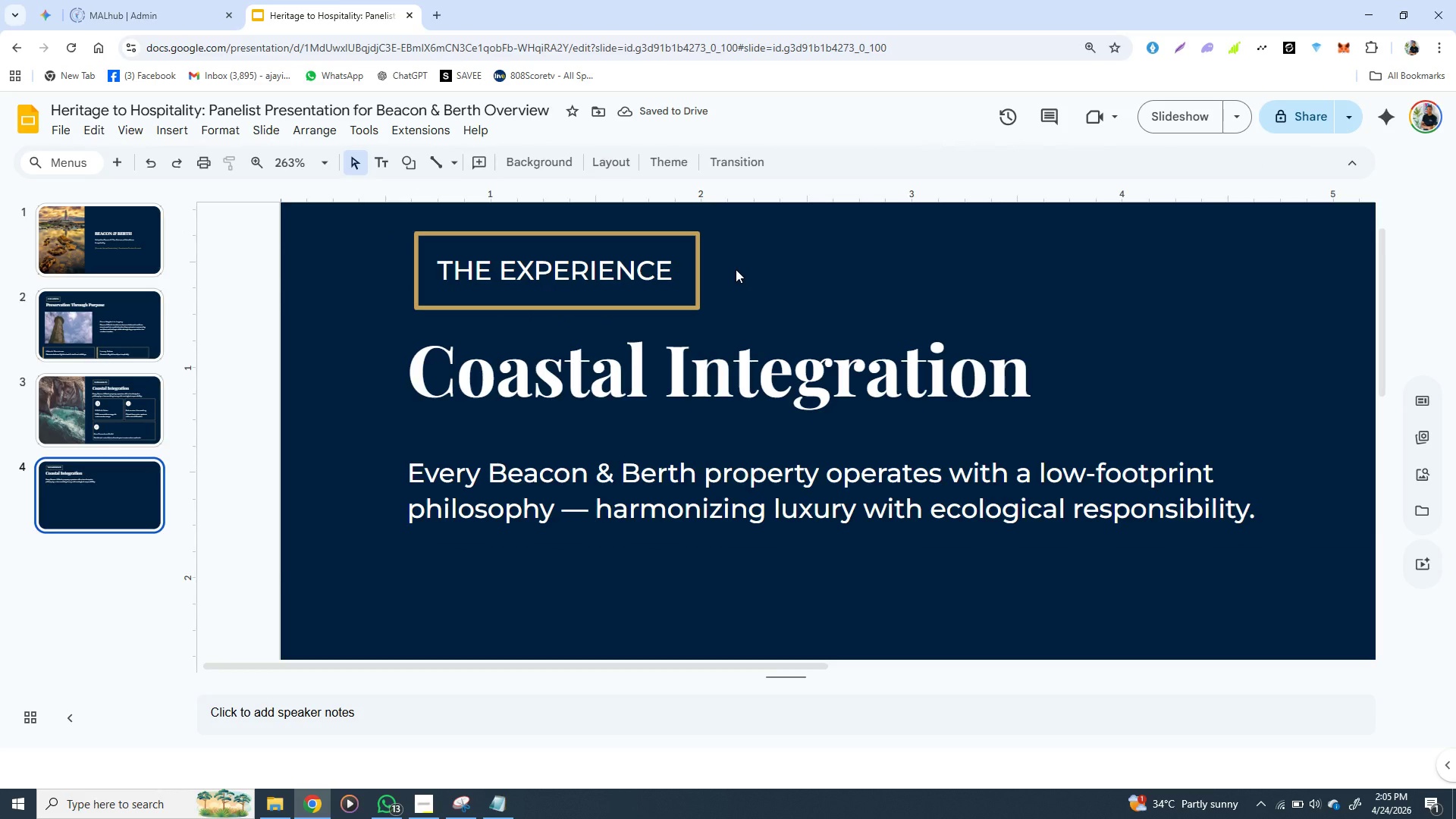 
mouse_move([803, 375])
 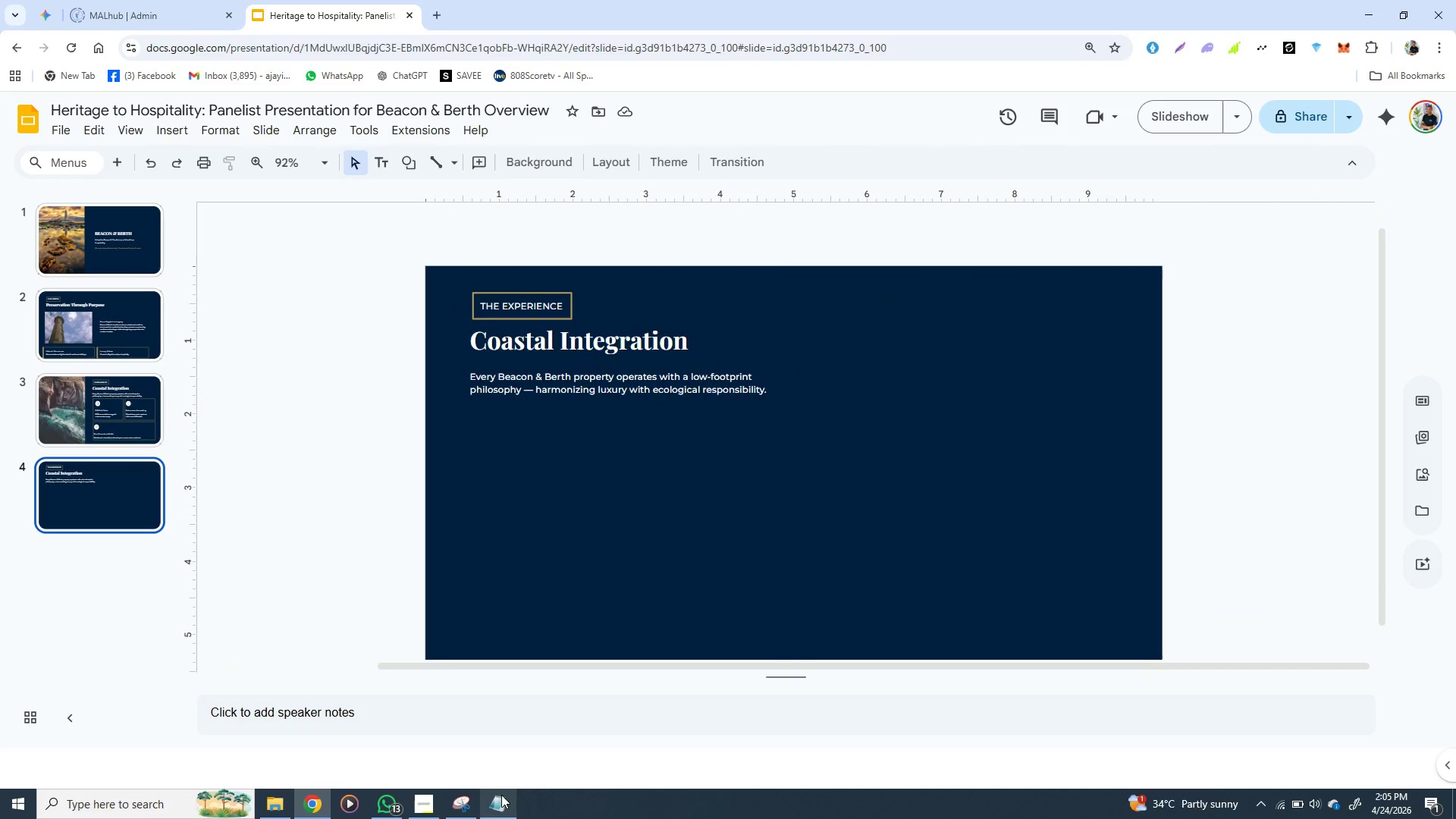 
left_click([501, 795])
 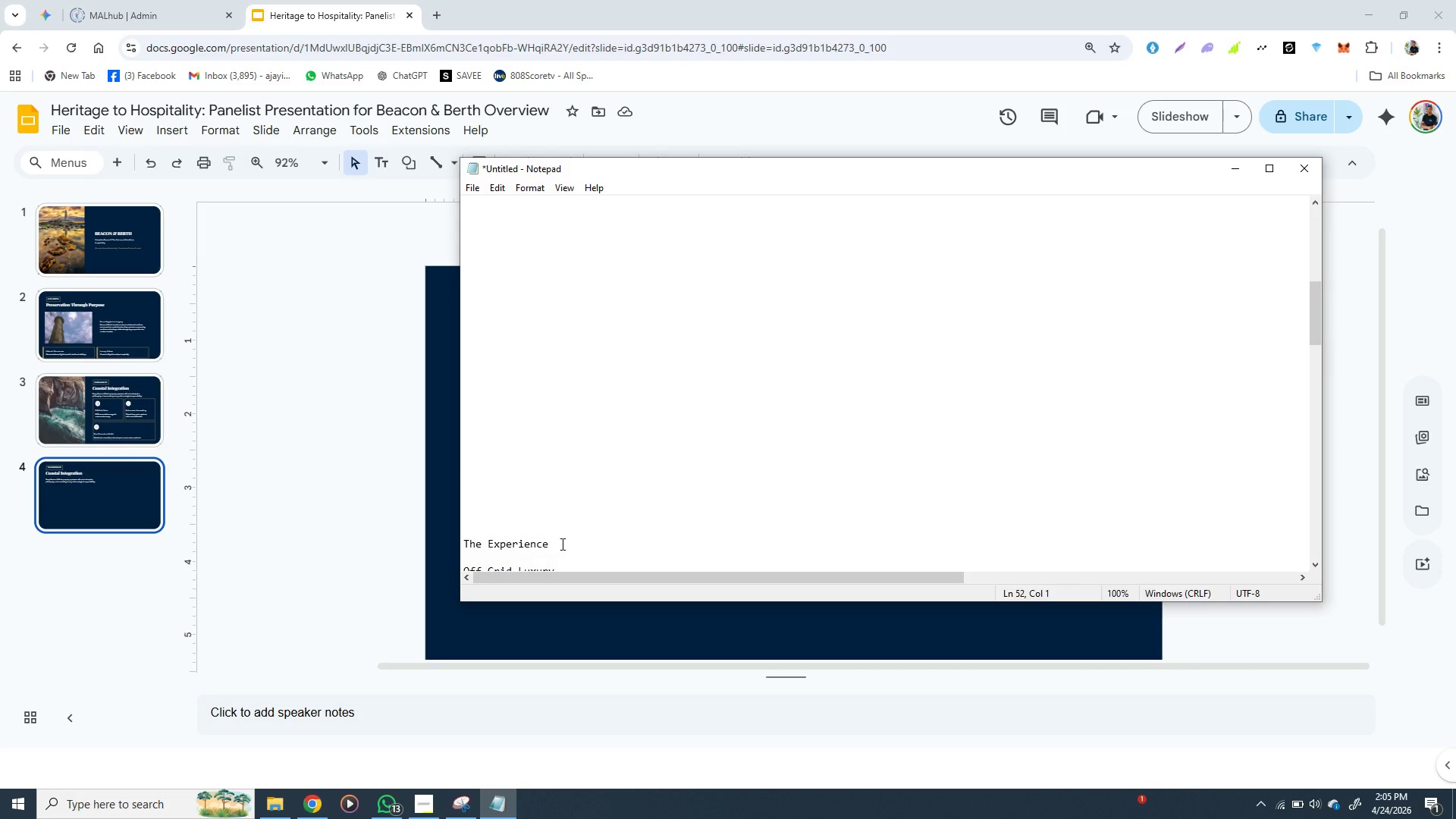 
left_click_drag(start_coordinate=[561, 544], to_coordinate=[460, 546])
 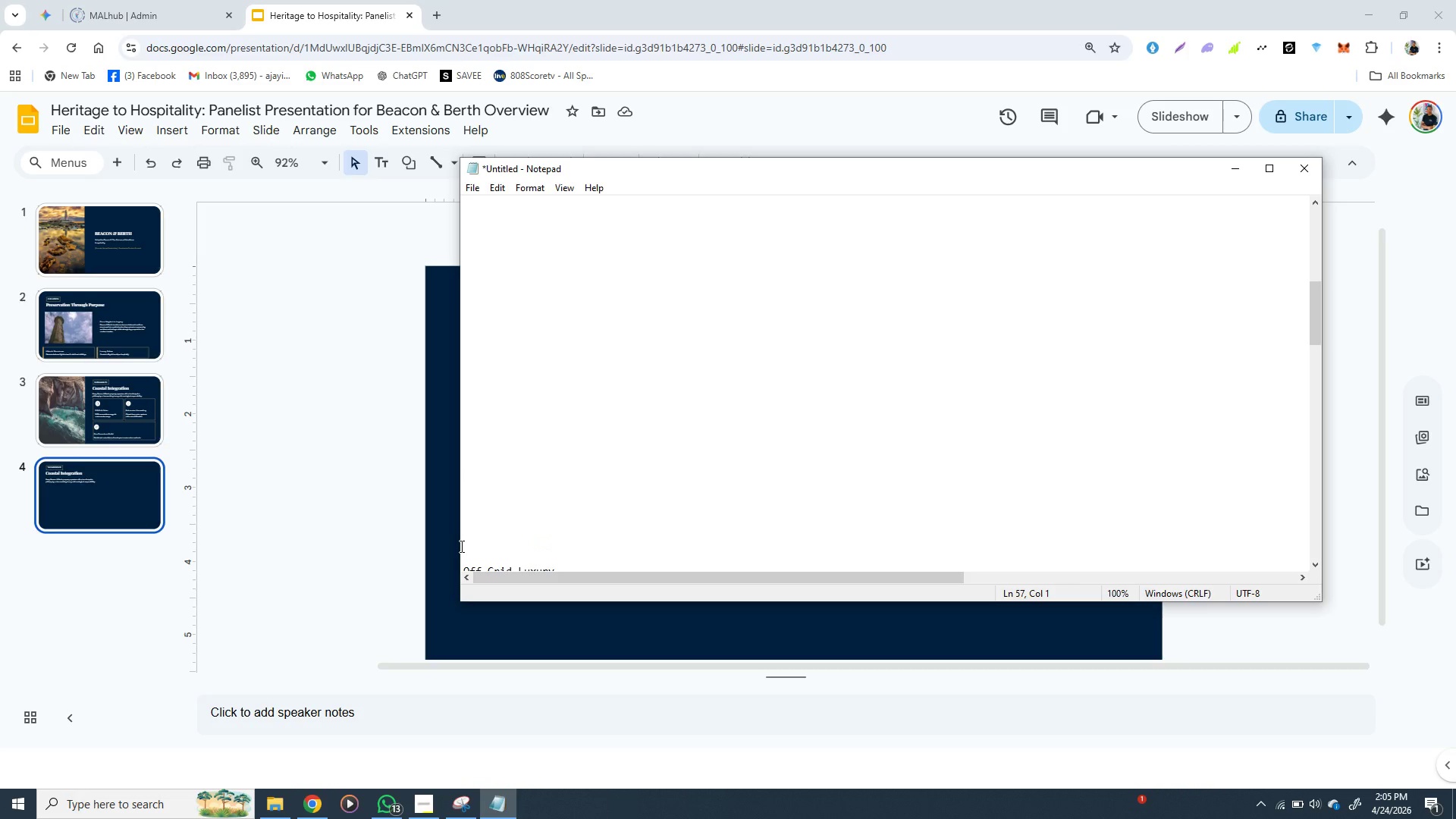 
key(Backspace)
 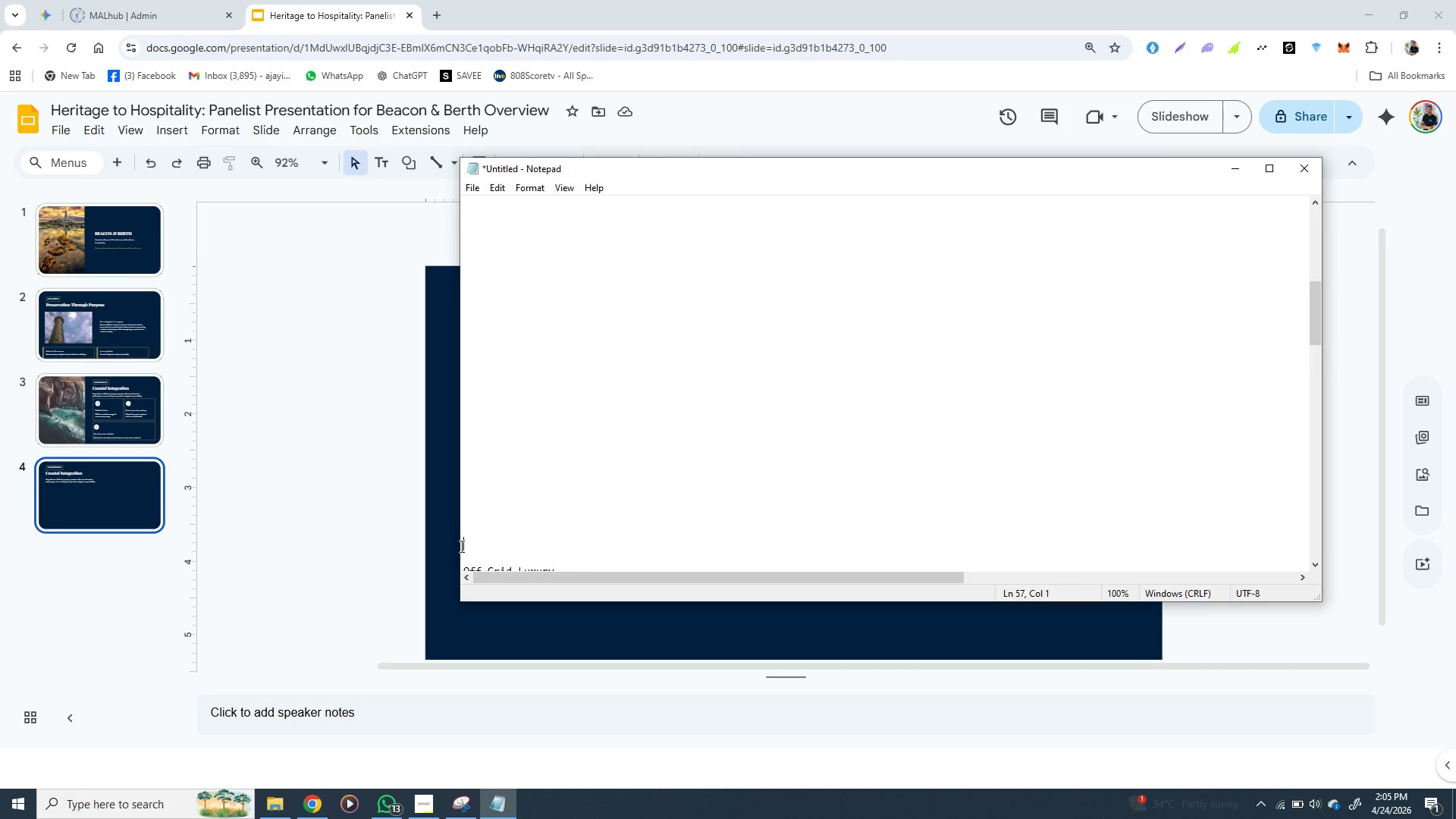 
scroll: coordinate [460, 546], scroll_direction: down, amount: 4.0
 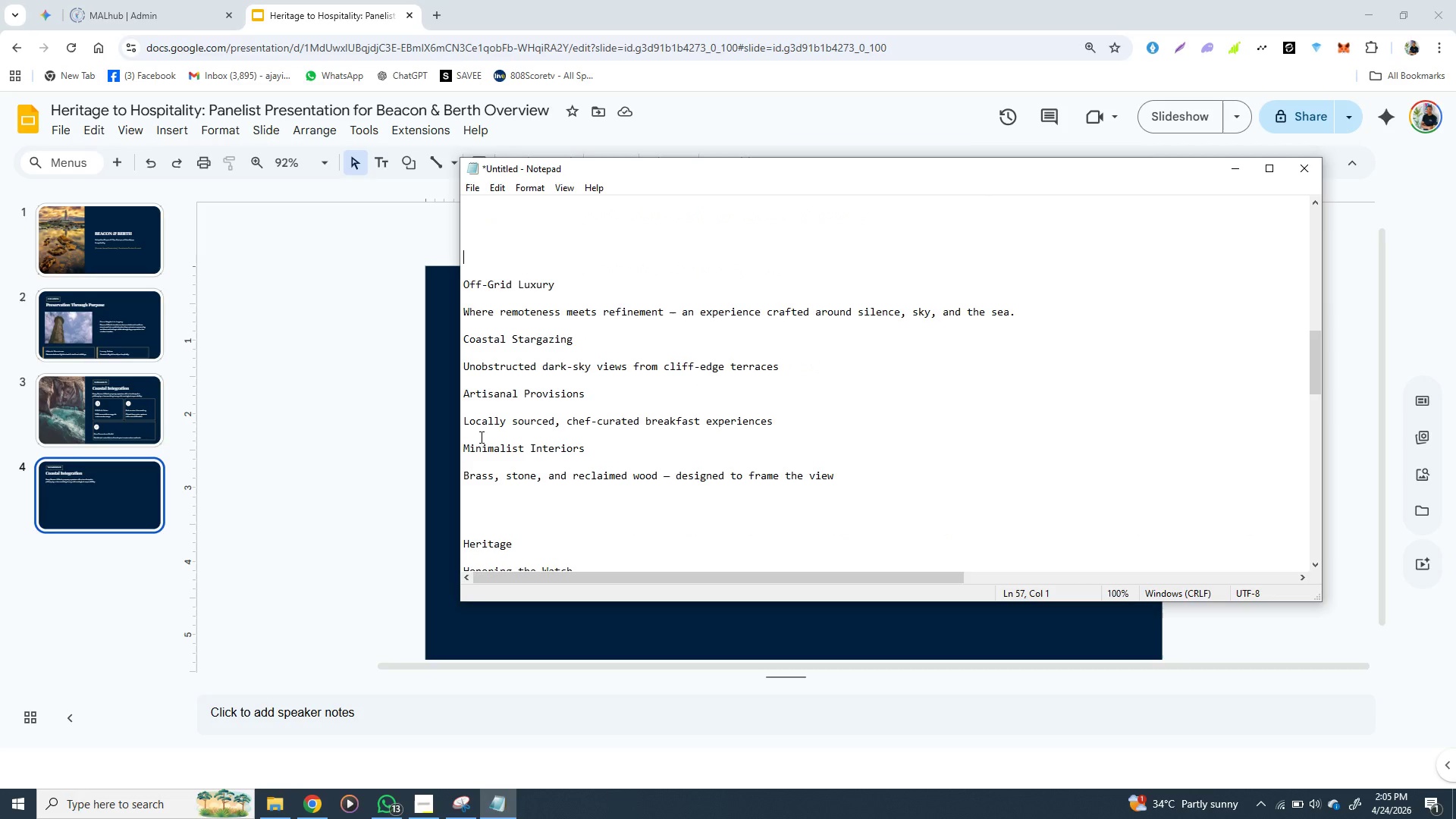 
scroll: coordinate [480, 437], scroll_direction: none, amount: 0.0
 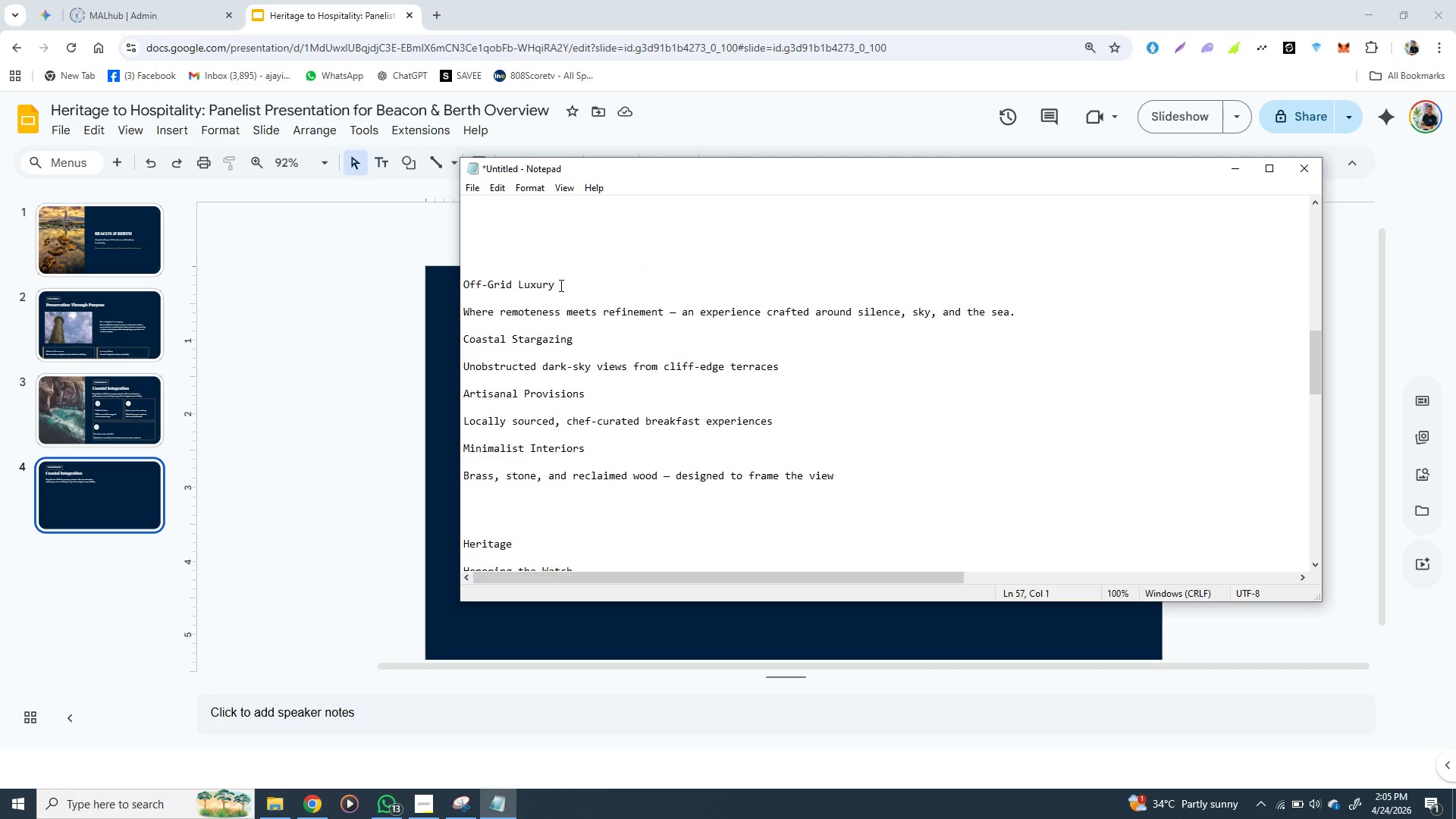 
left_click_drag(start_coordinate=[560, 285], to_coordinate=[460, 282])
 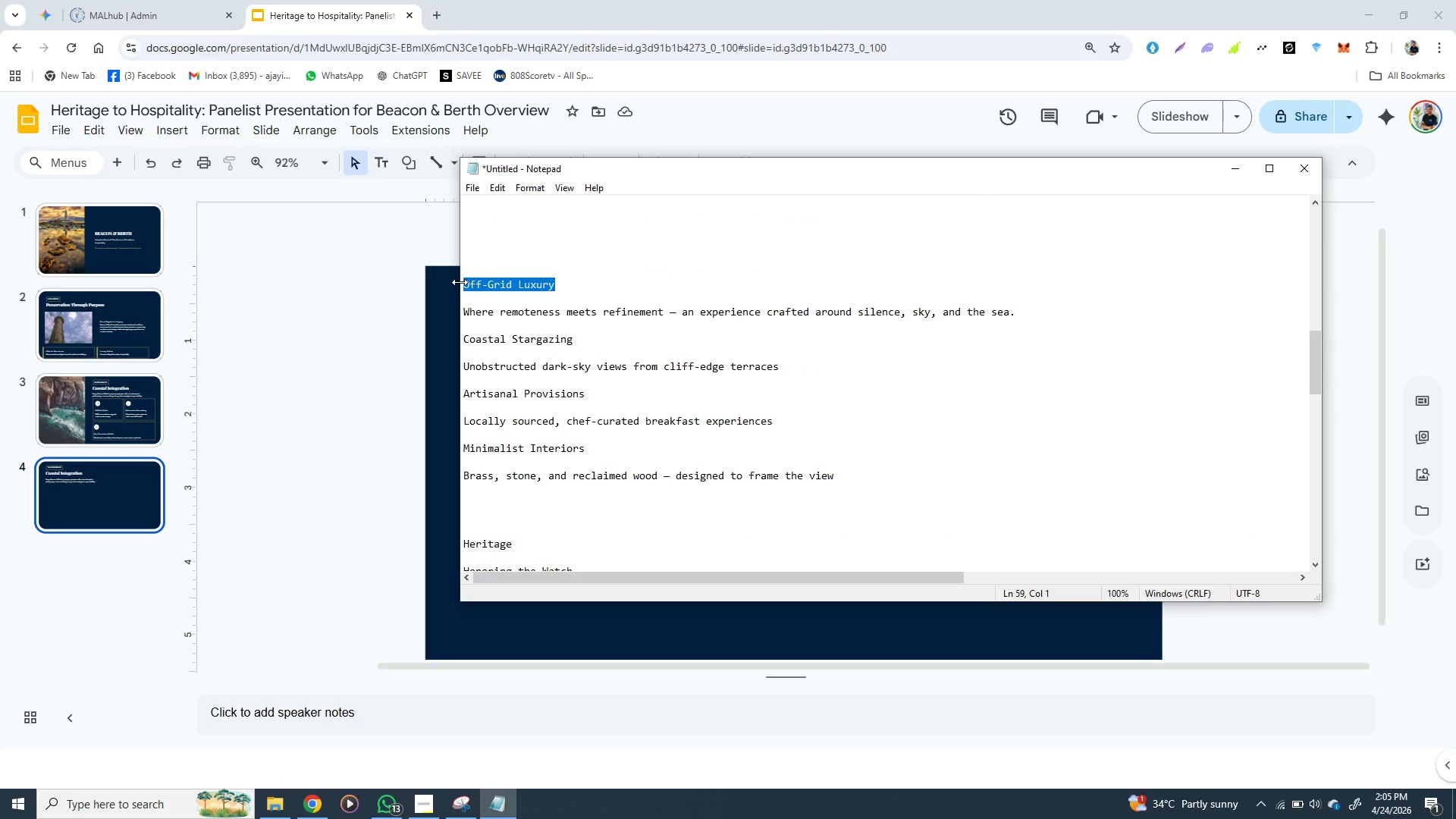 
key(Control+X)
 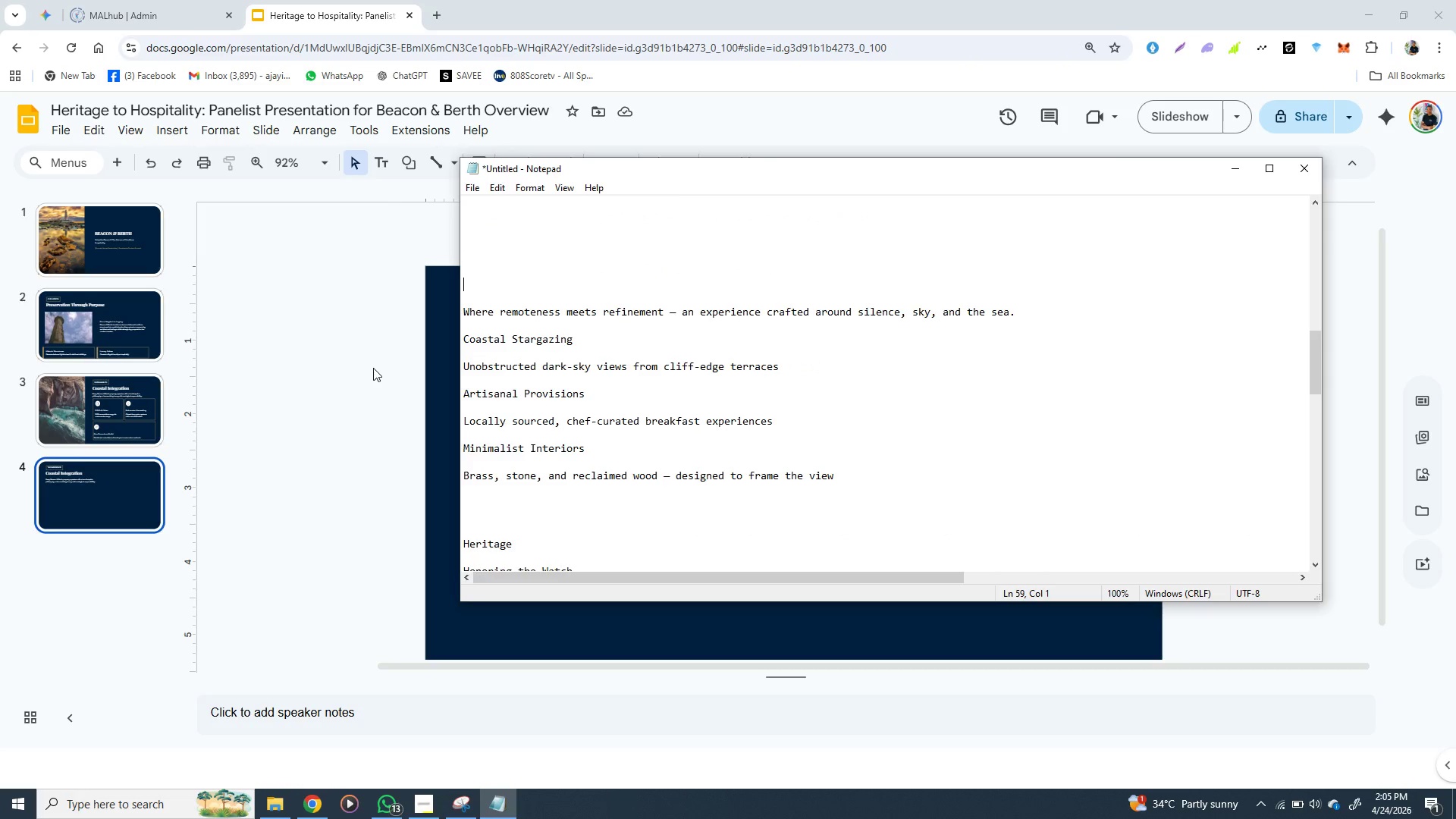 
left_click([373, 368])
 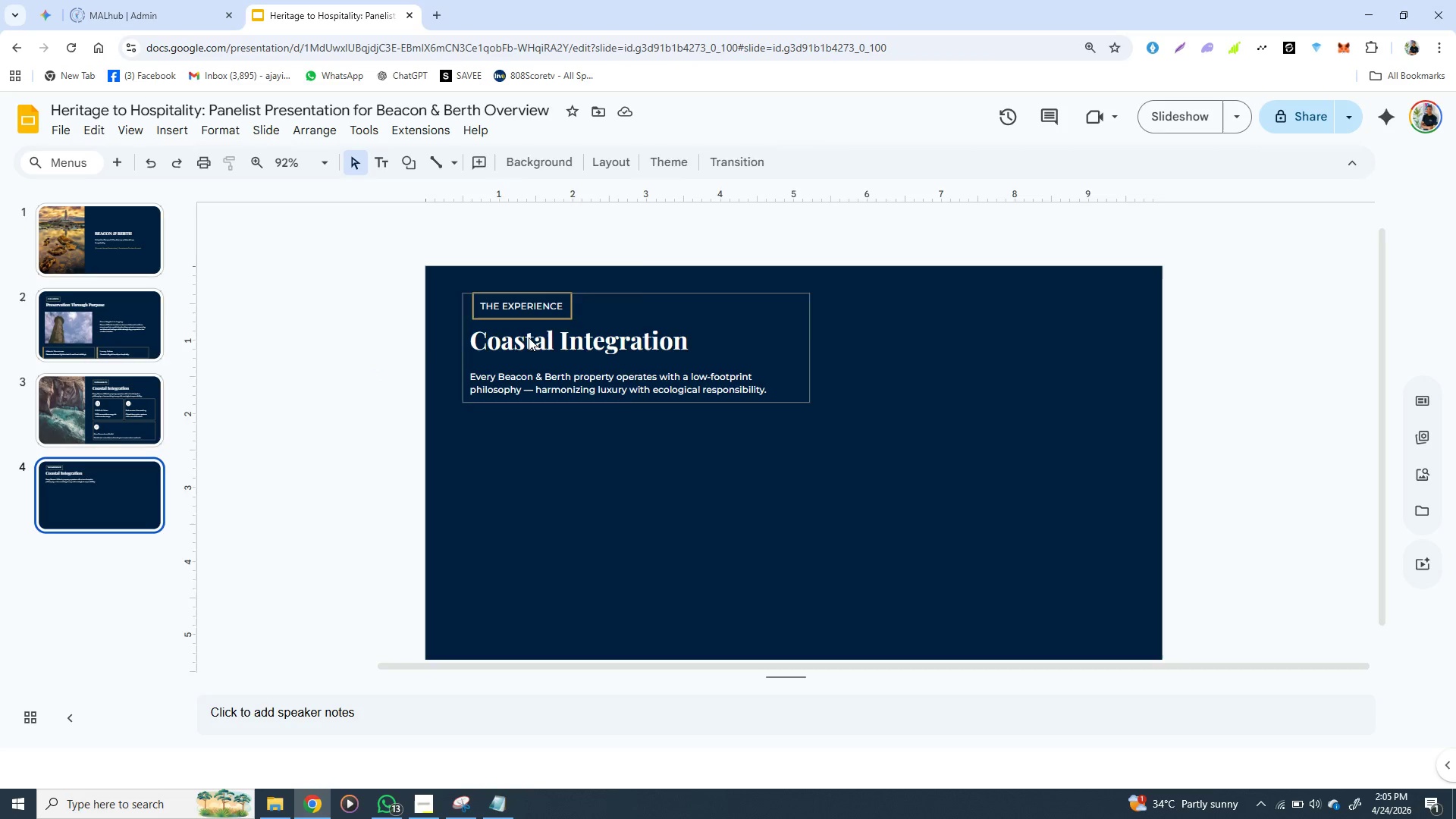 
double_click([529, 337])
 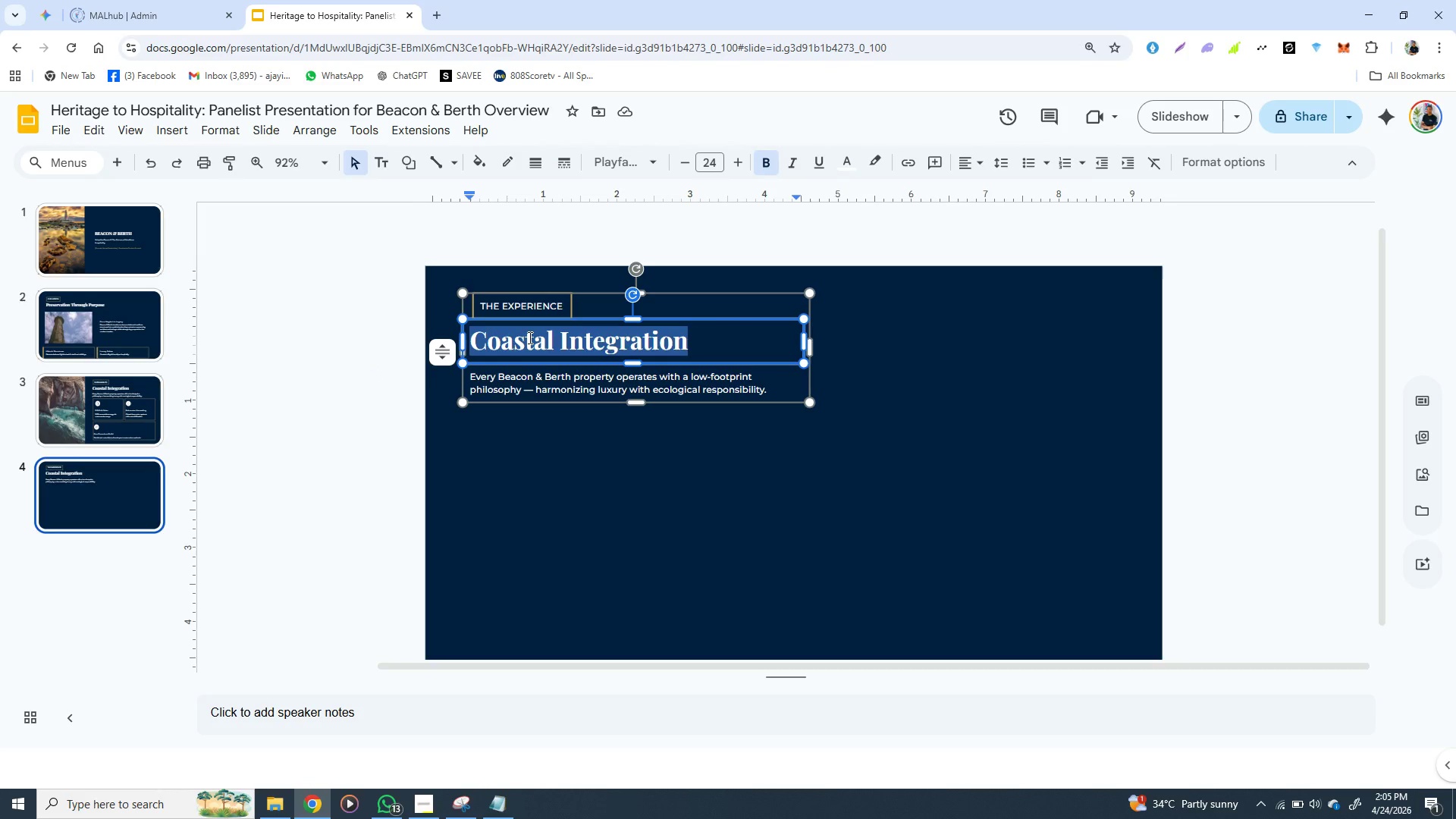 
triple_click([529, 337])
 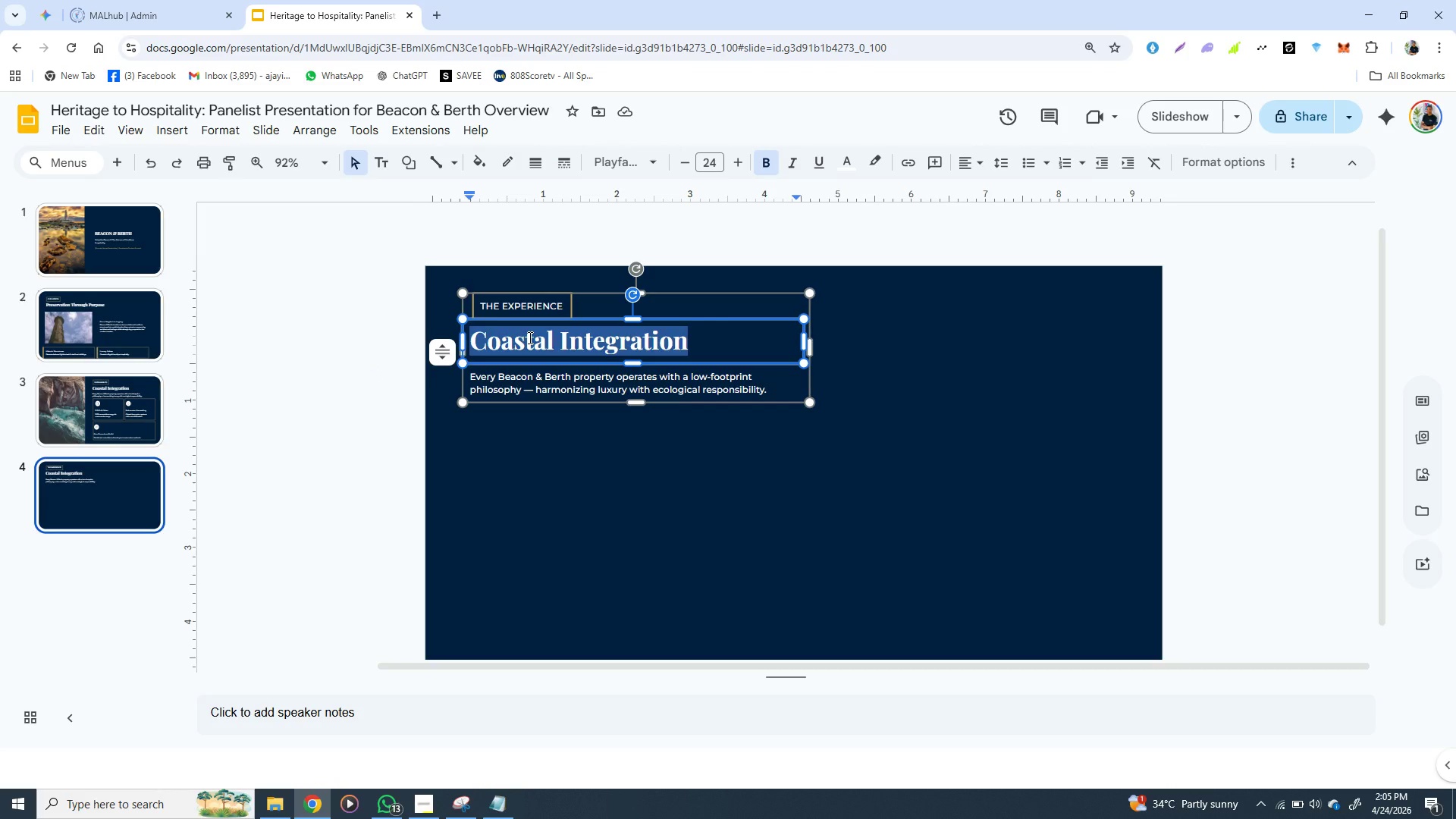 
key(Control+V)
 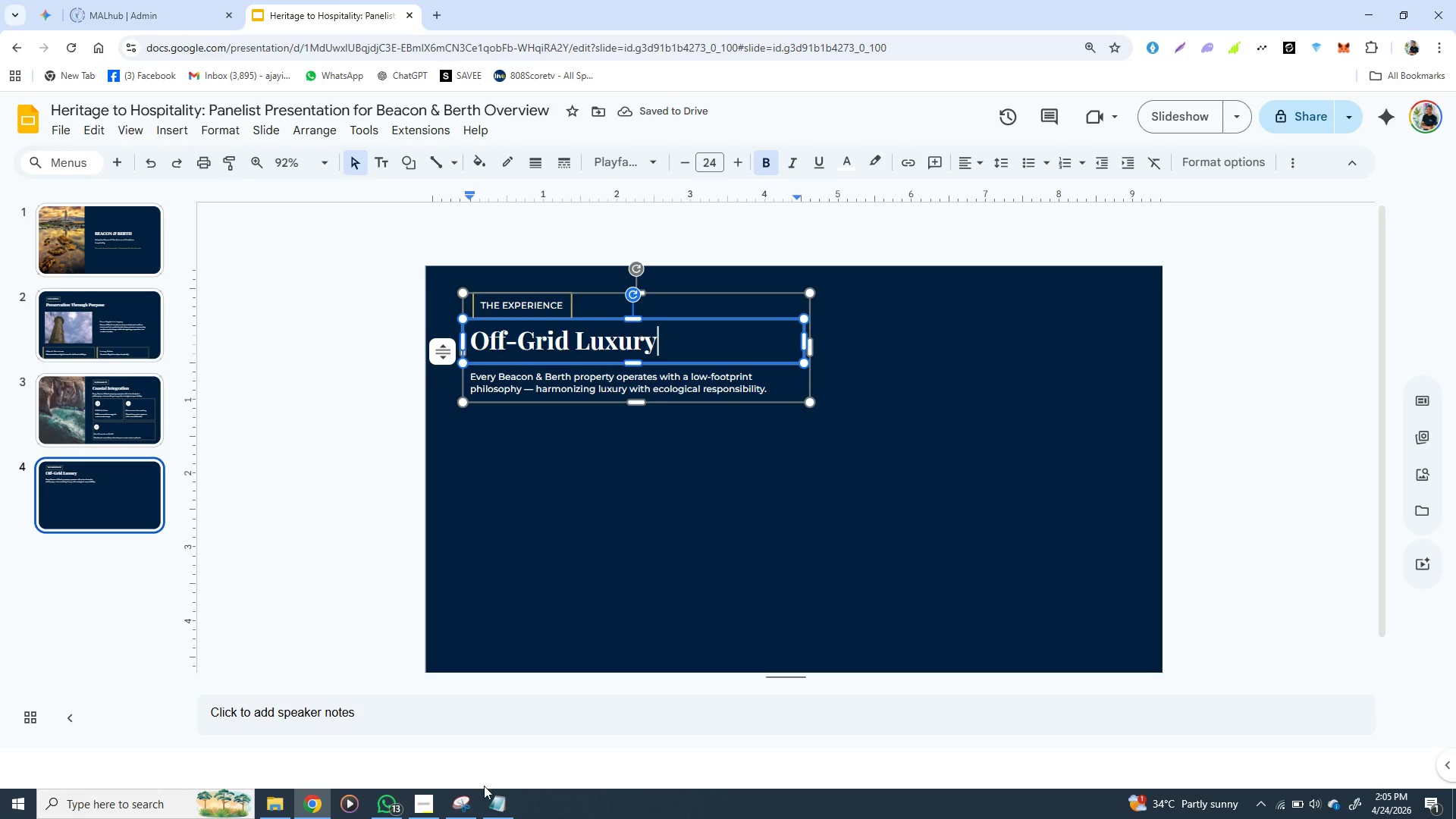 
left_click([491, 805])
 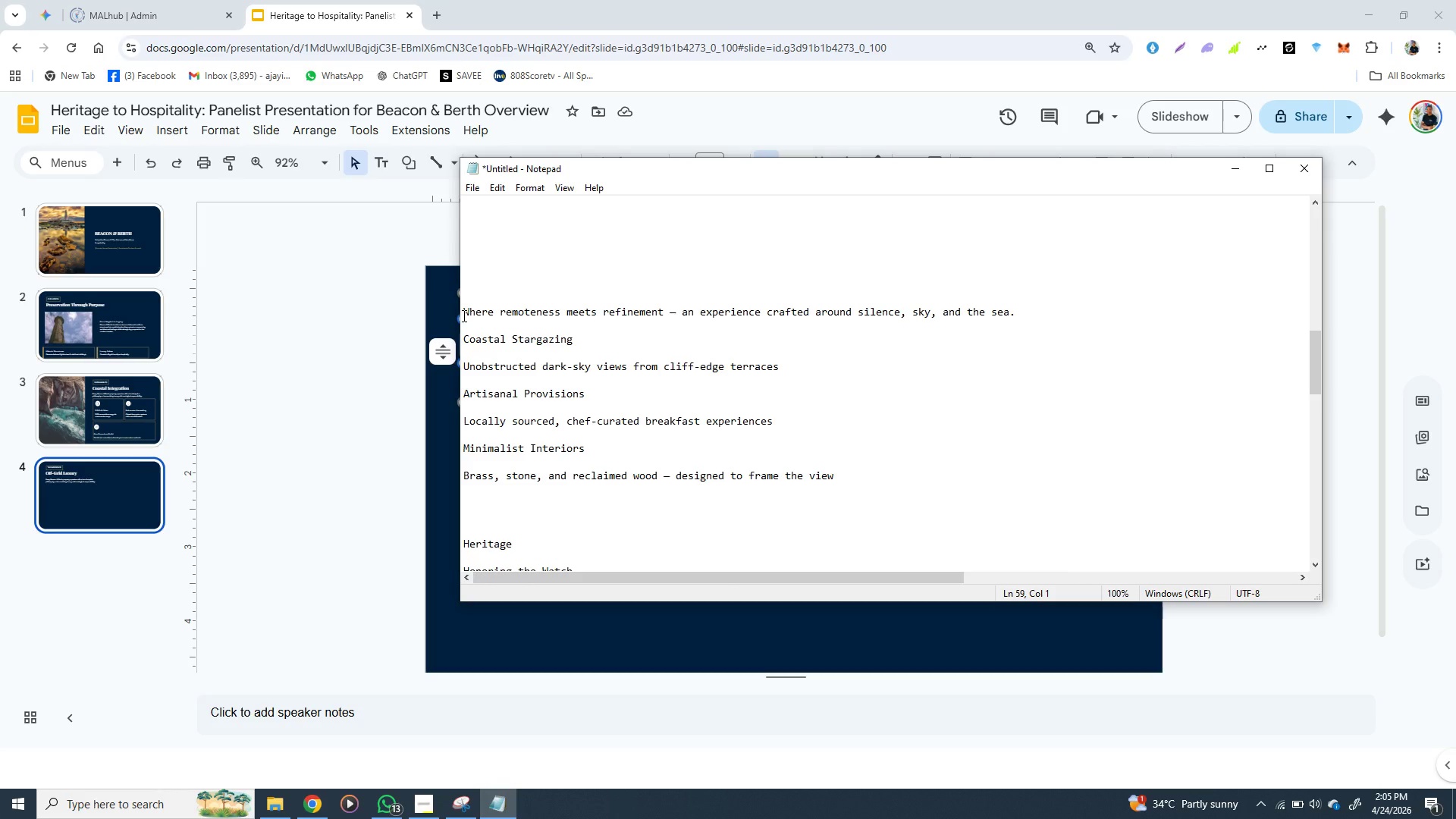 
left_click_drag(start_coordinate=[463, 315], to_coordinate=[959, 325])
 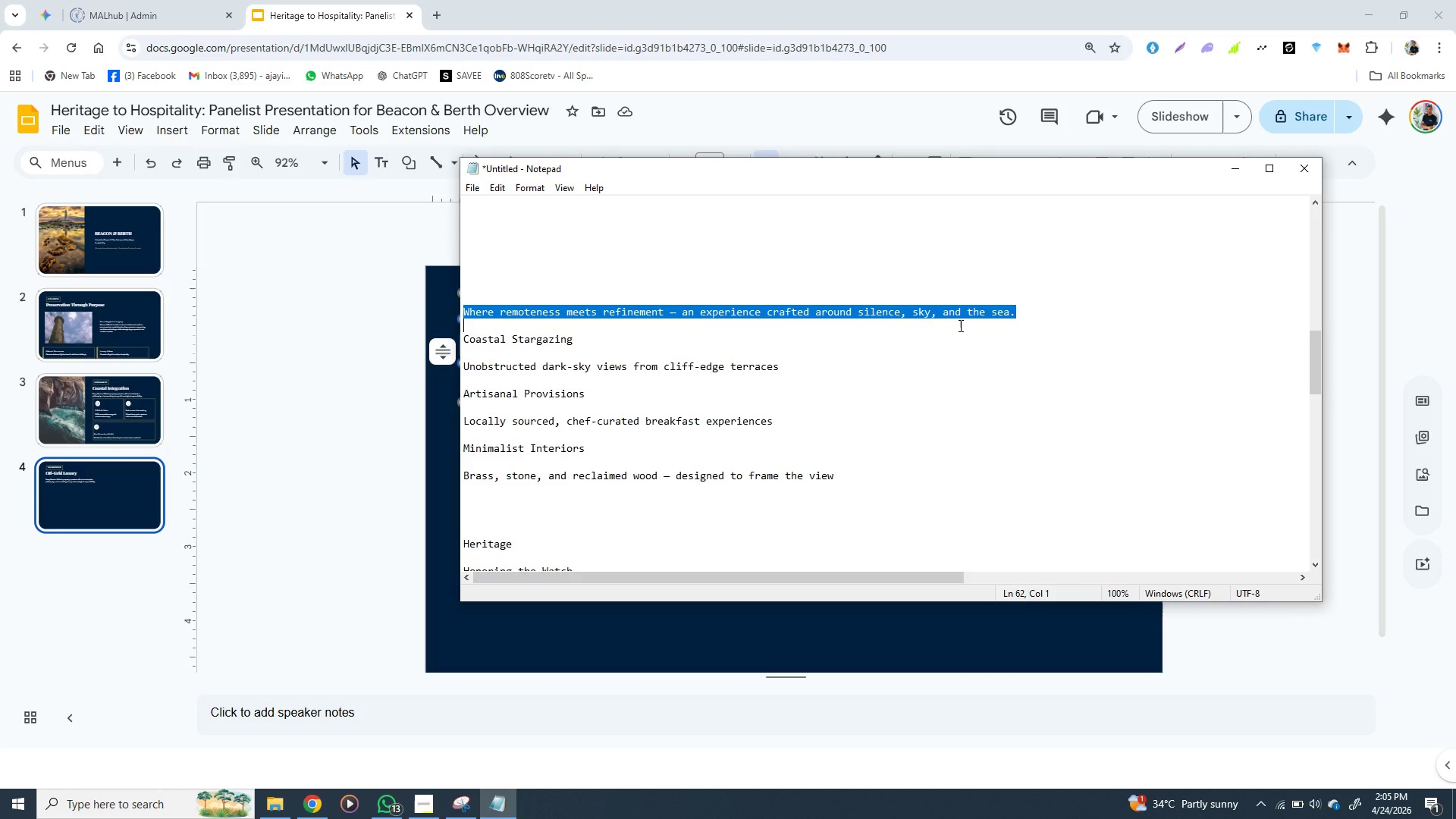 
key(Control+X)
 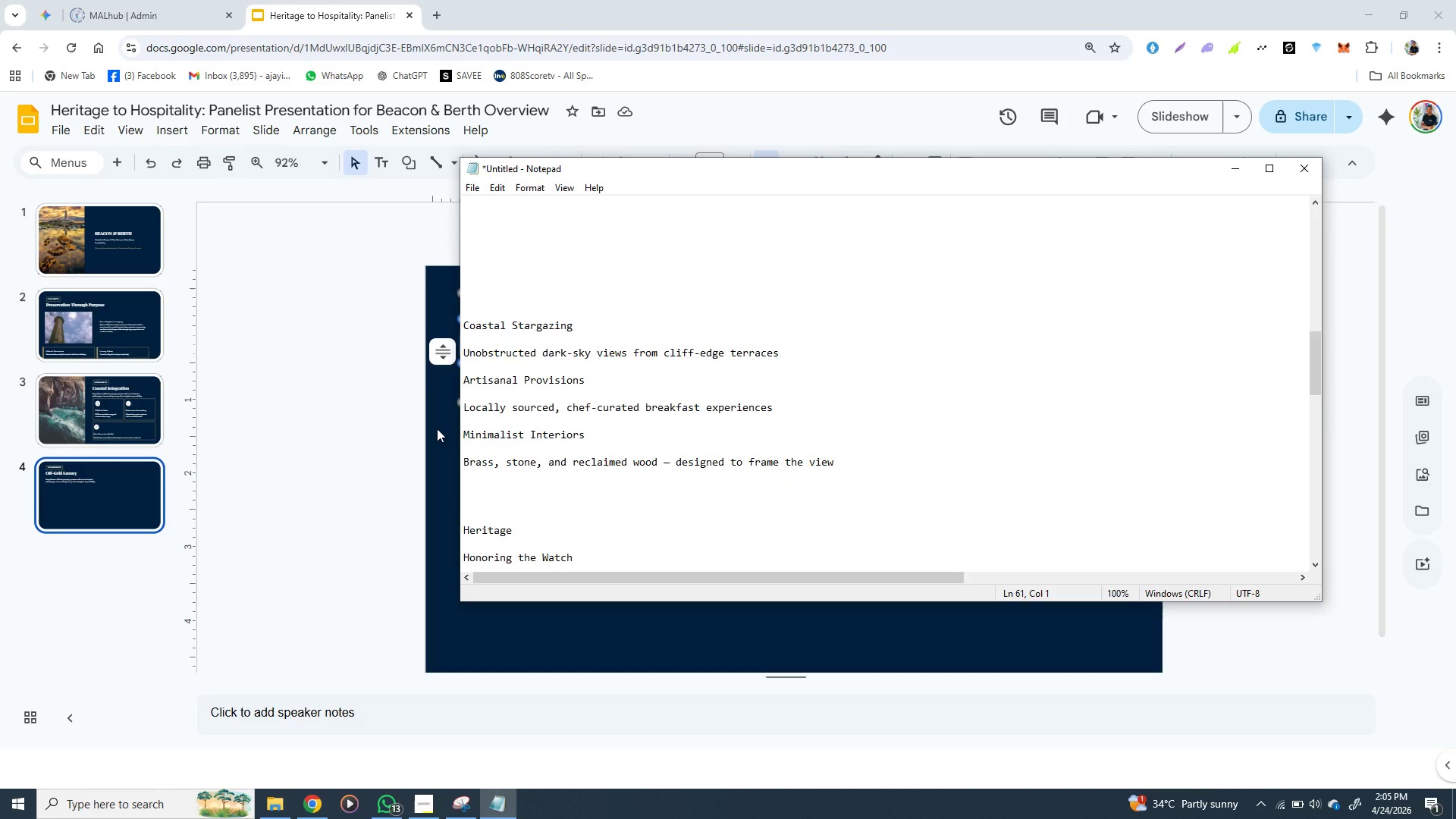 
left_click([437, 428])
 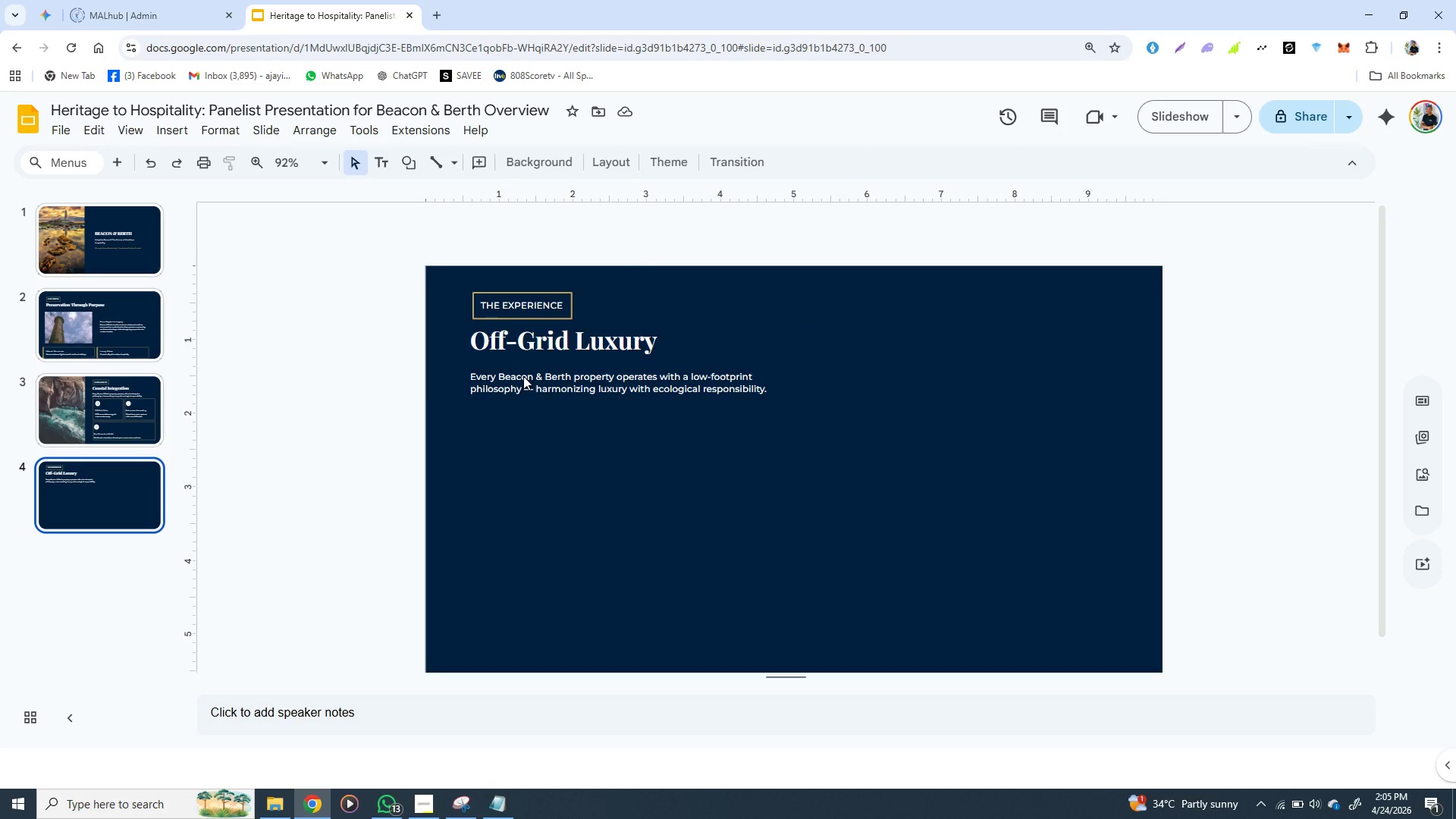 
double_click([523, 376])
 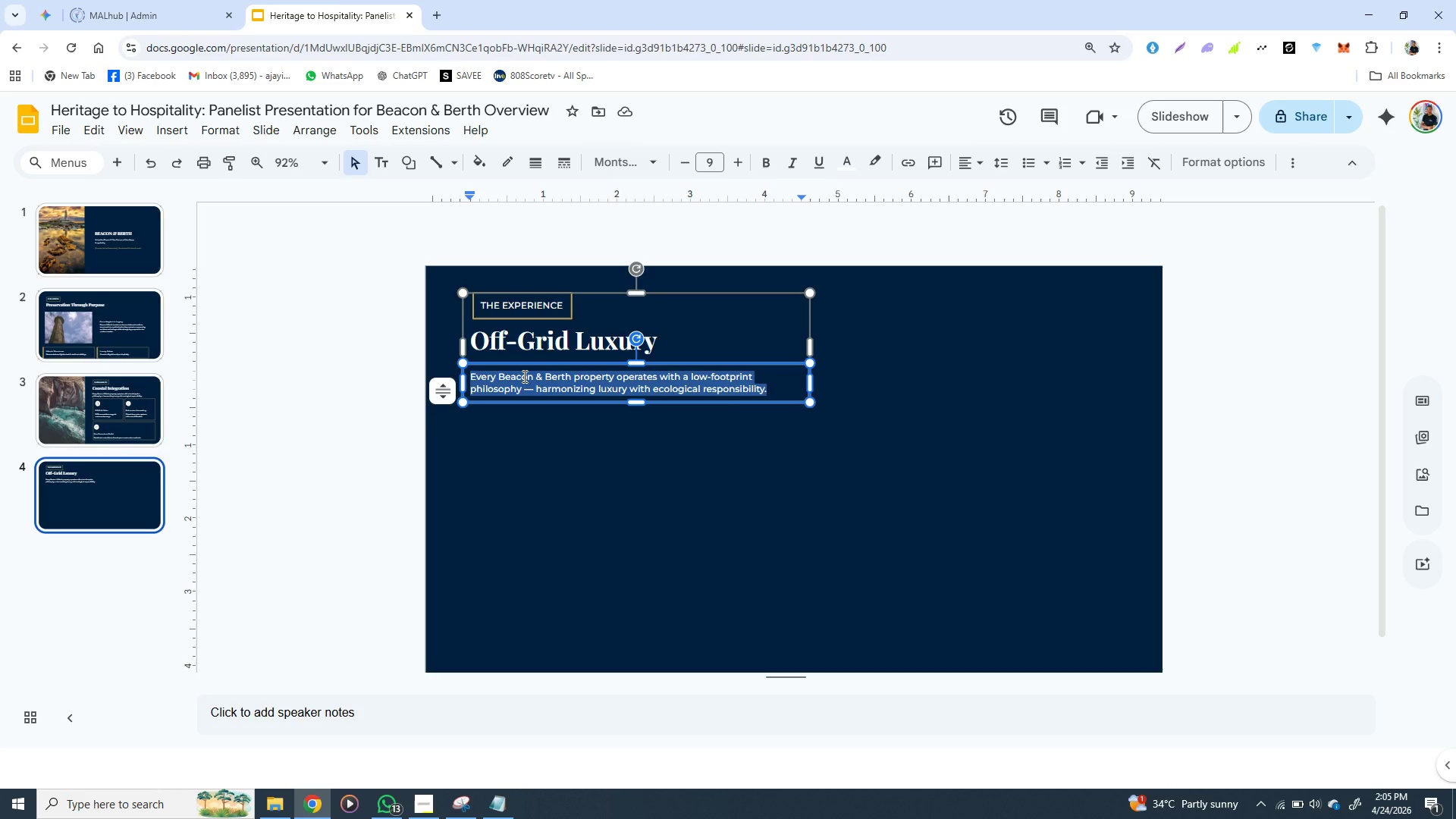 
triple_click([523, 376])
 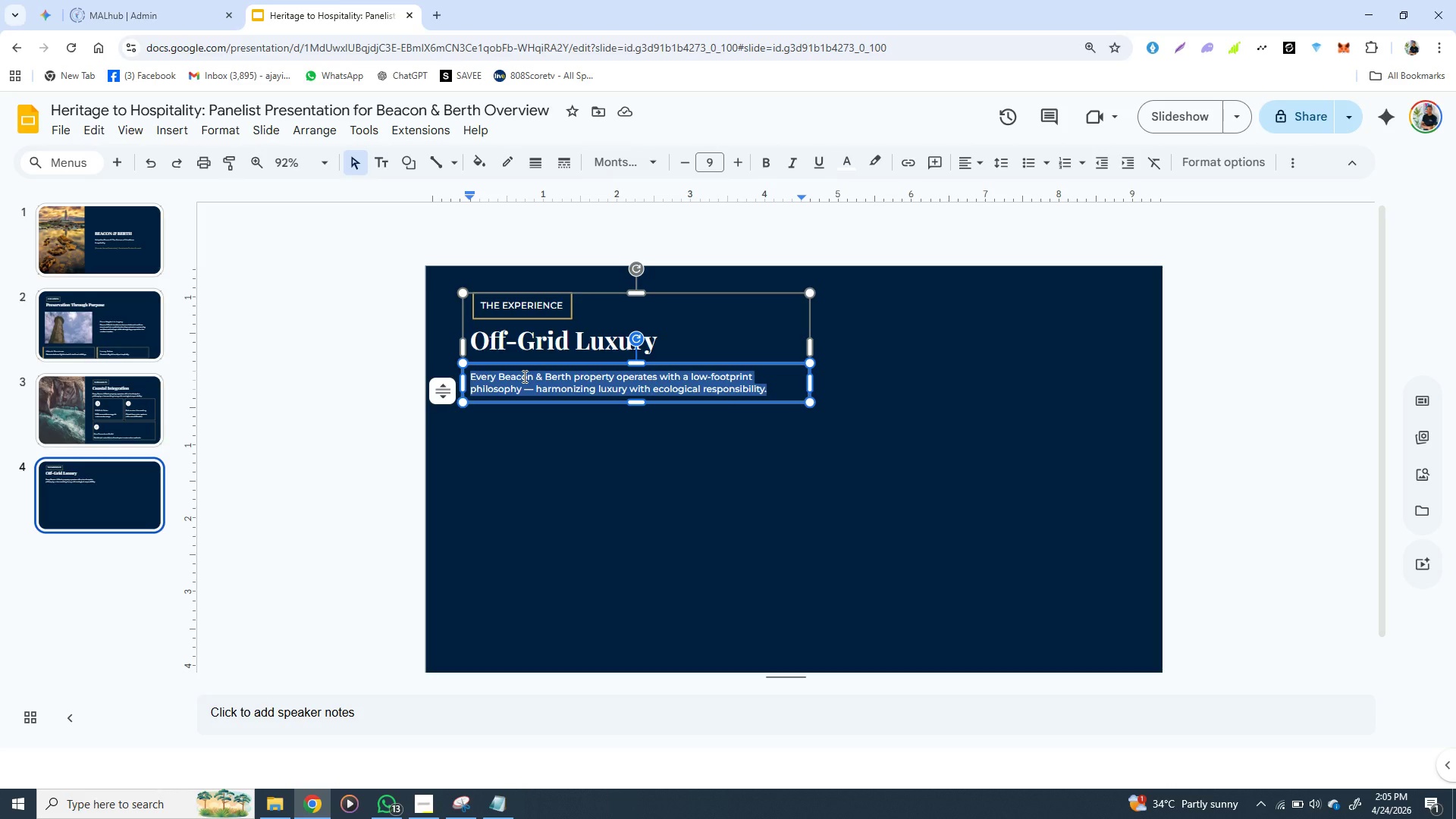 
key(Control+V)
 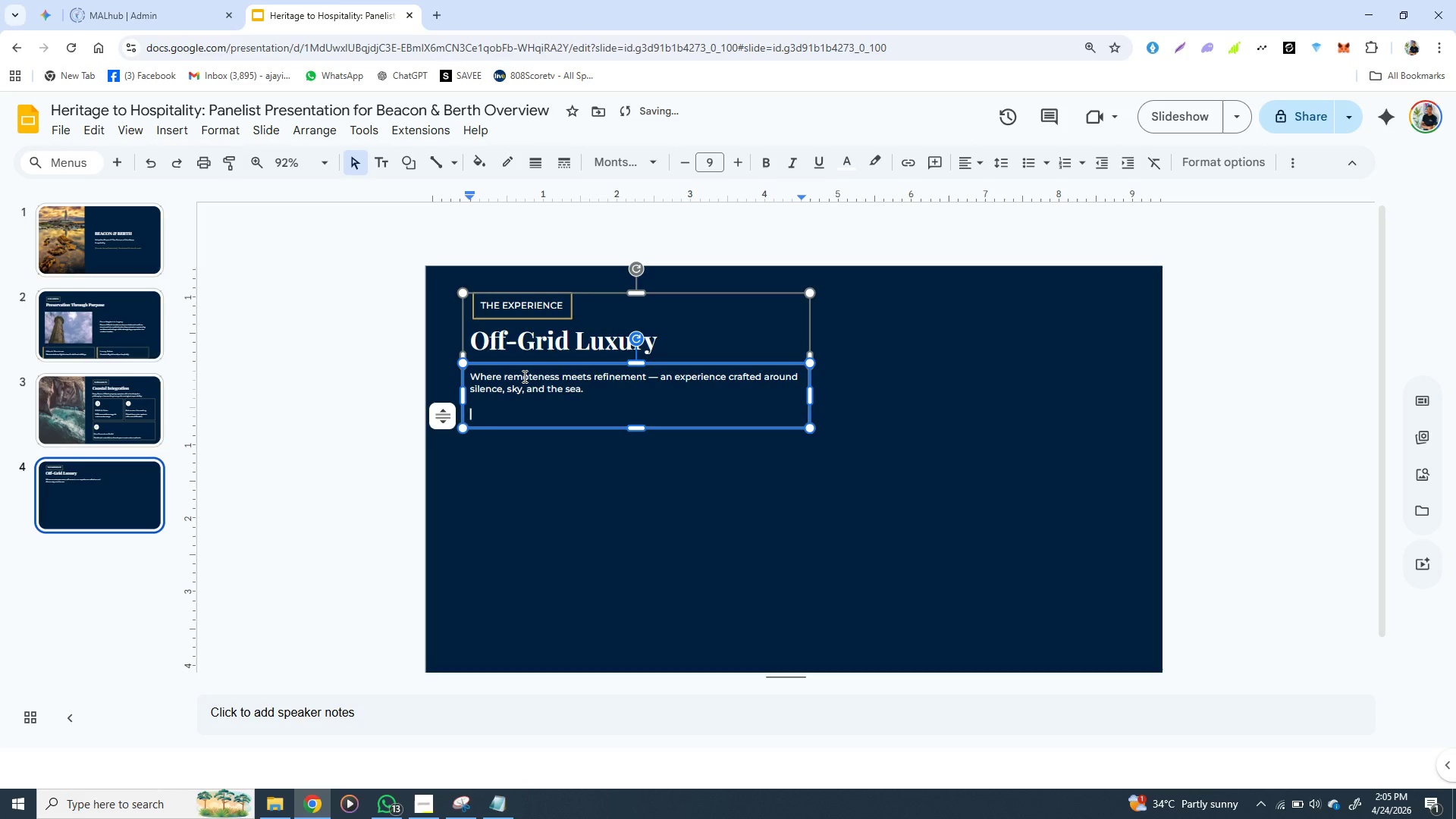 
key(Backspace)
 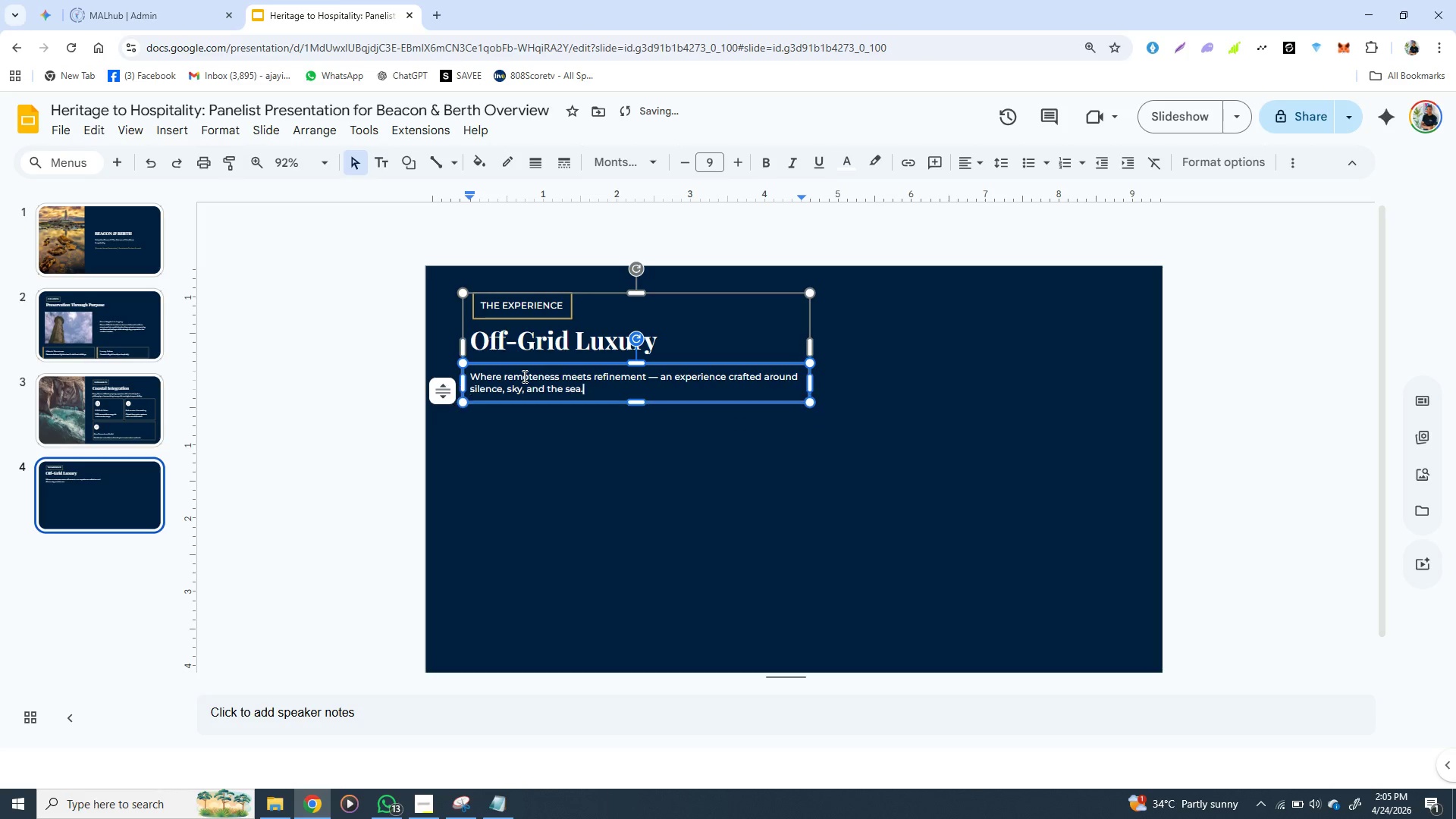 
key(Backspace)
 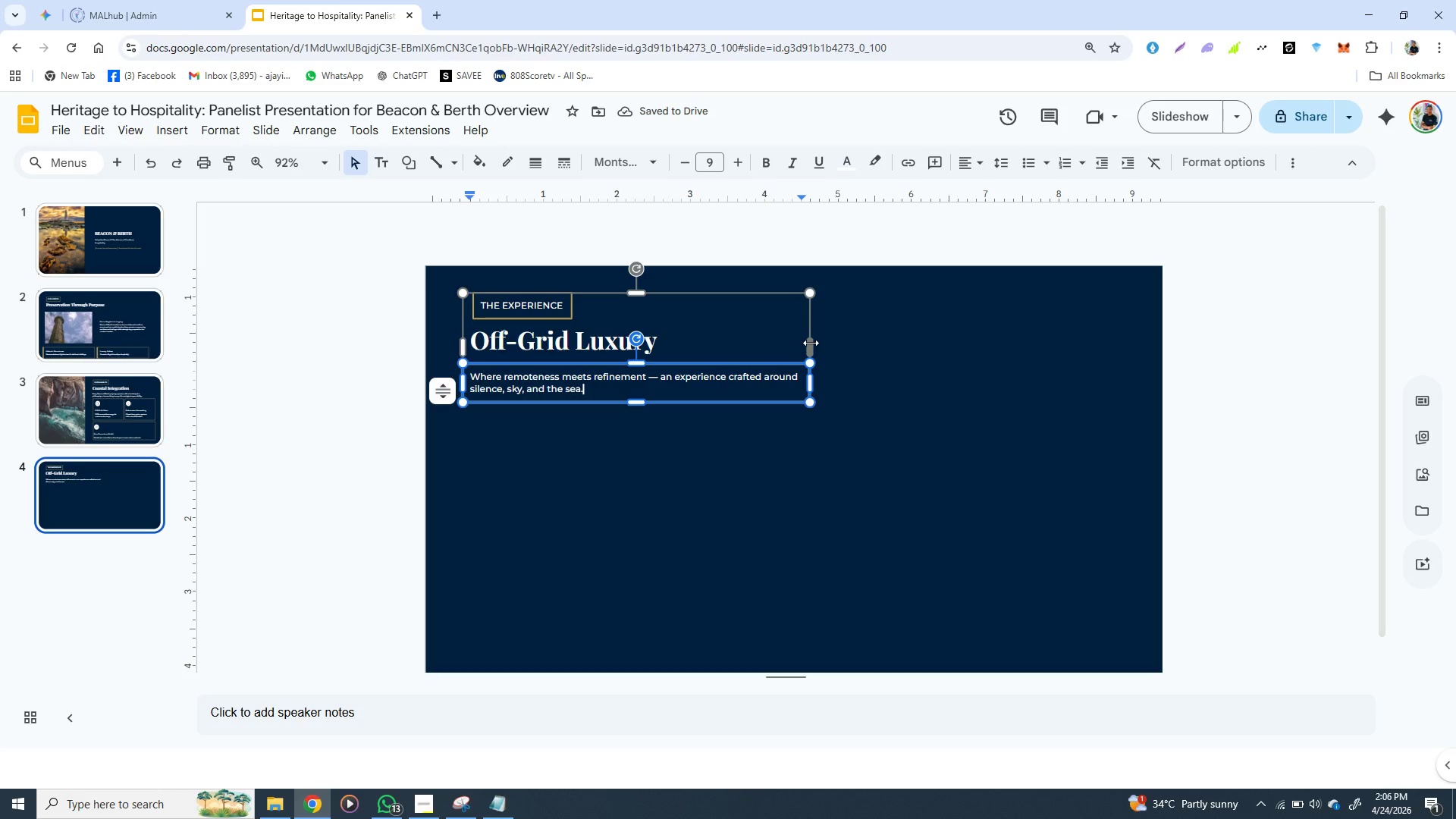 
wait(6.22)
 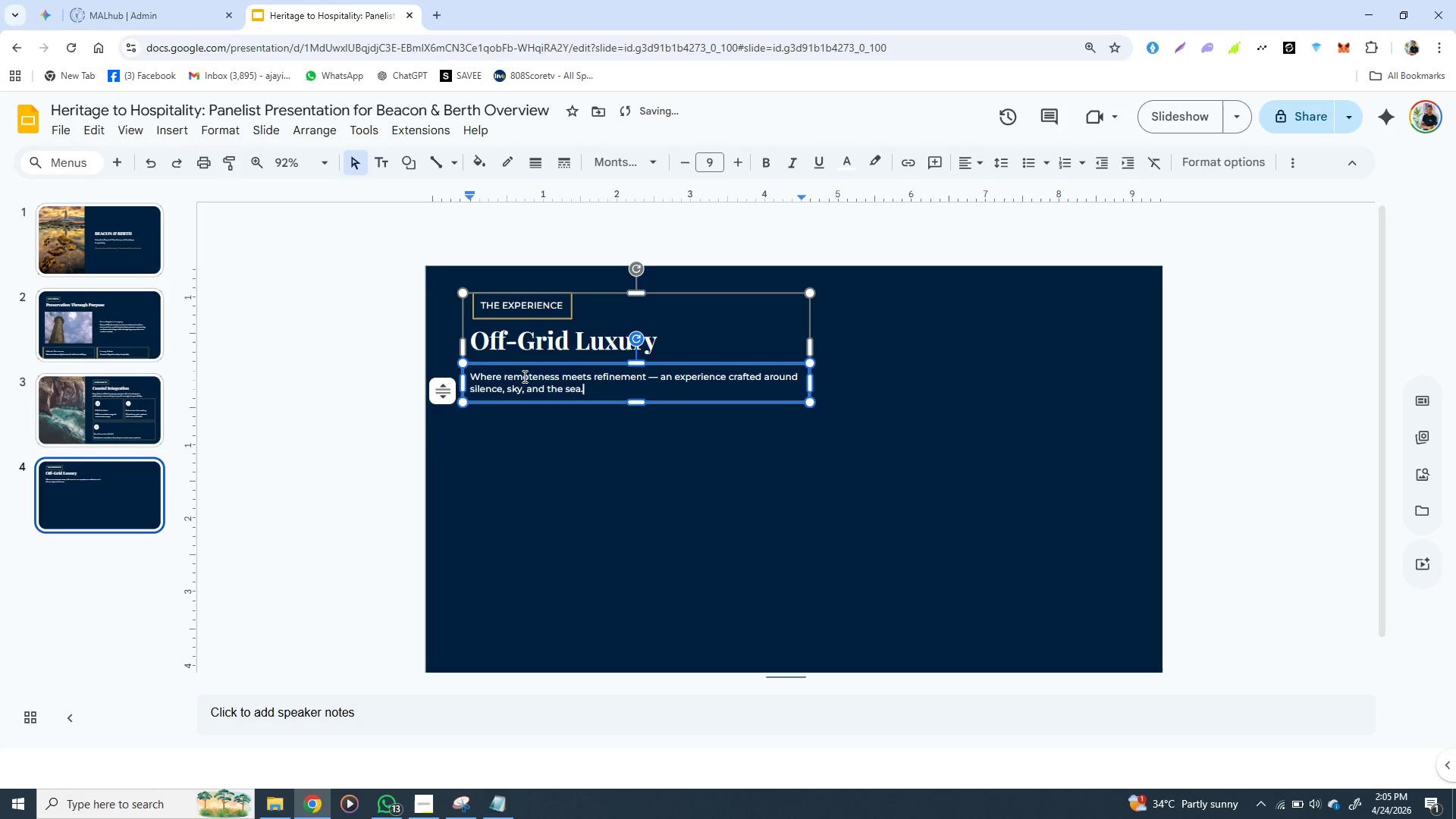 
left_click_drag(start_coordinate=[811, 339], to_coordinate=[825, 337])
 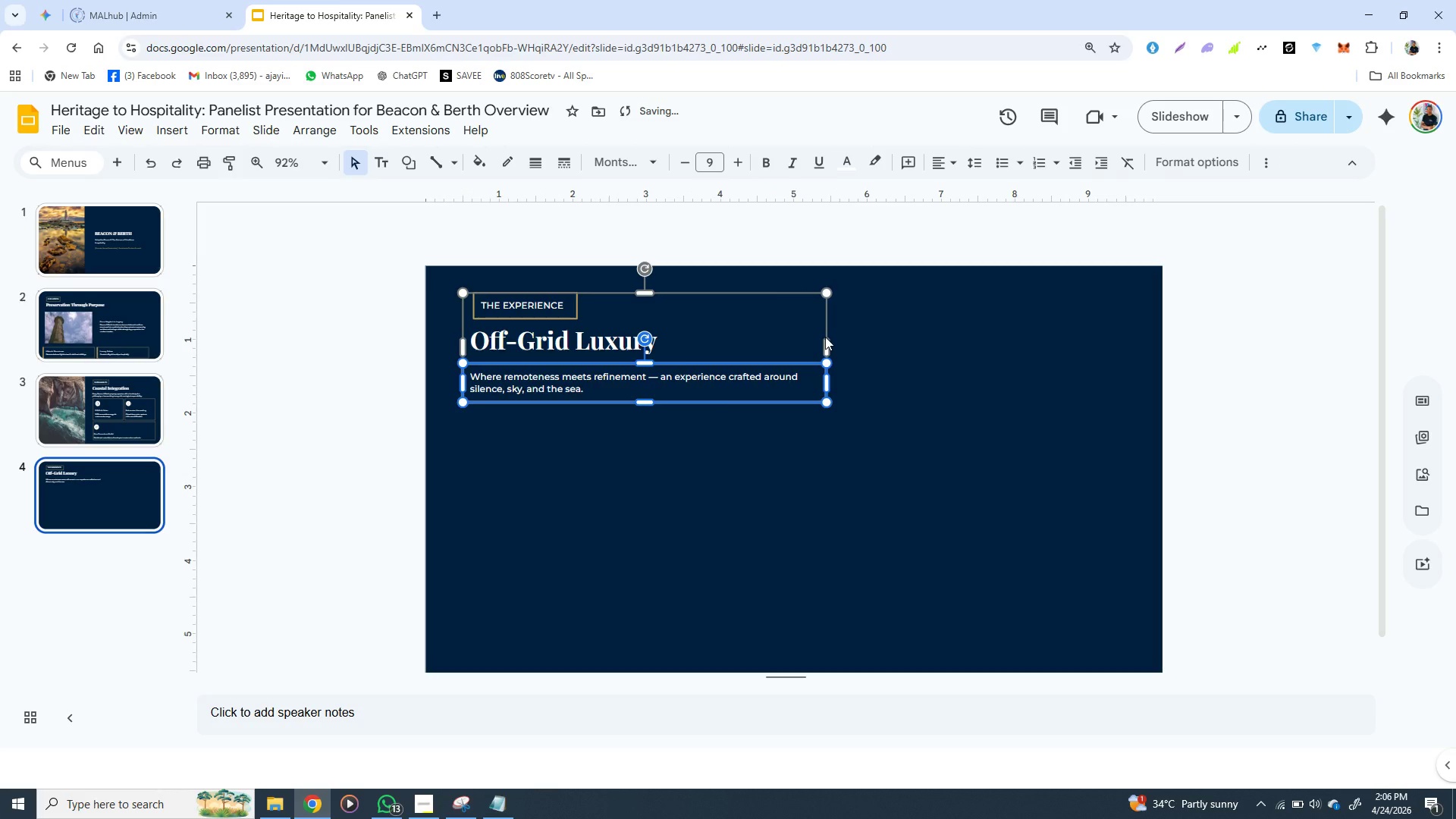 
key(Control+Z)
 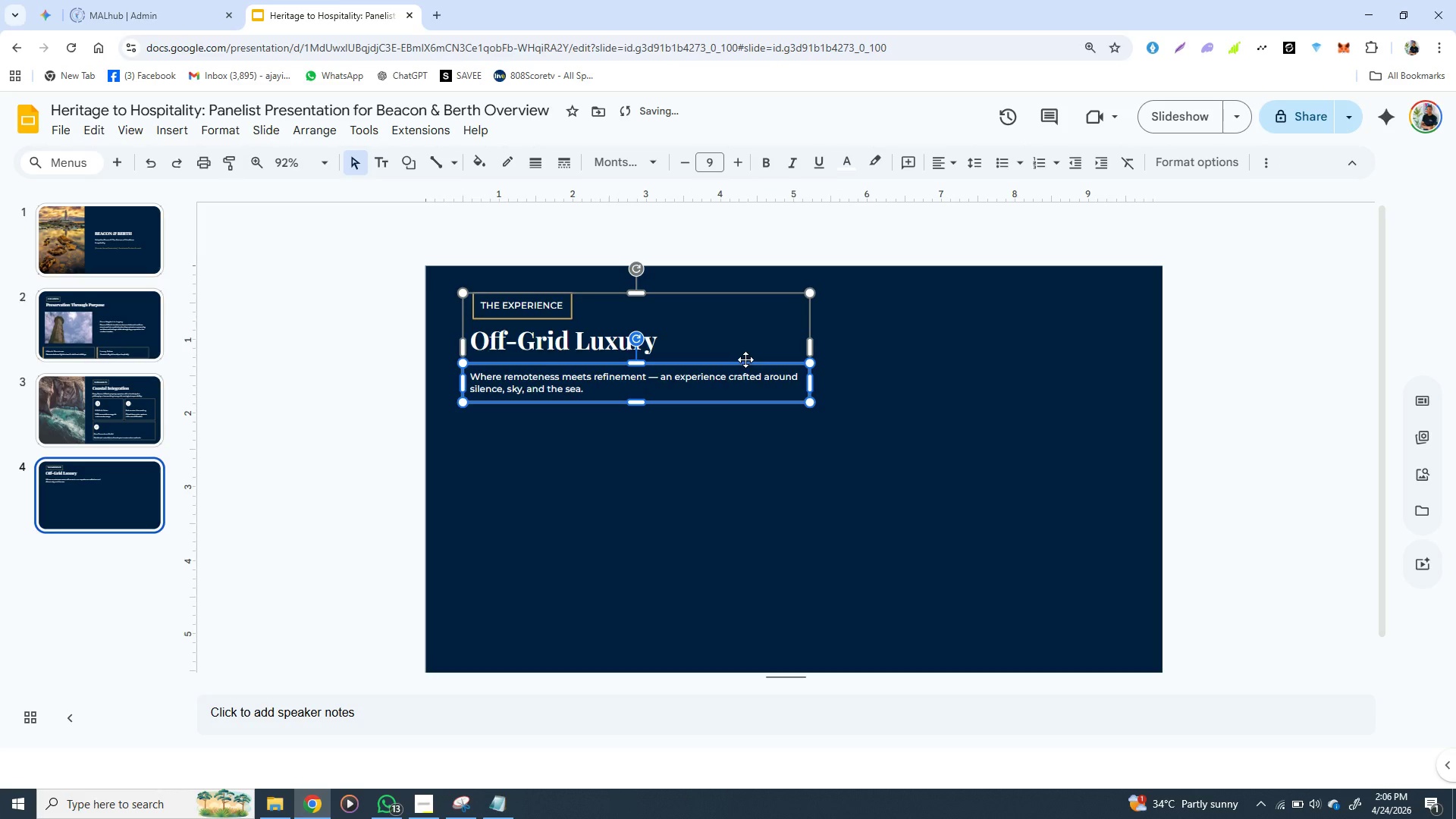 
left_click([745, 358])
 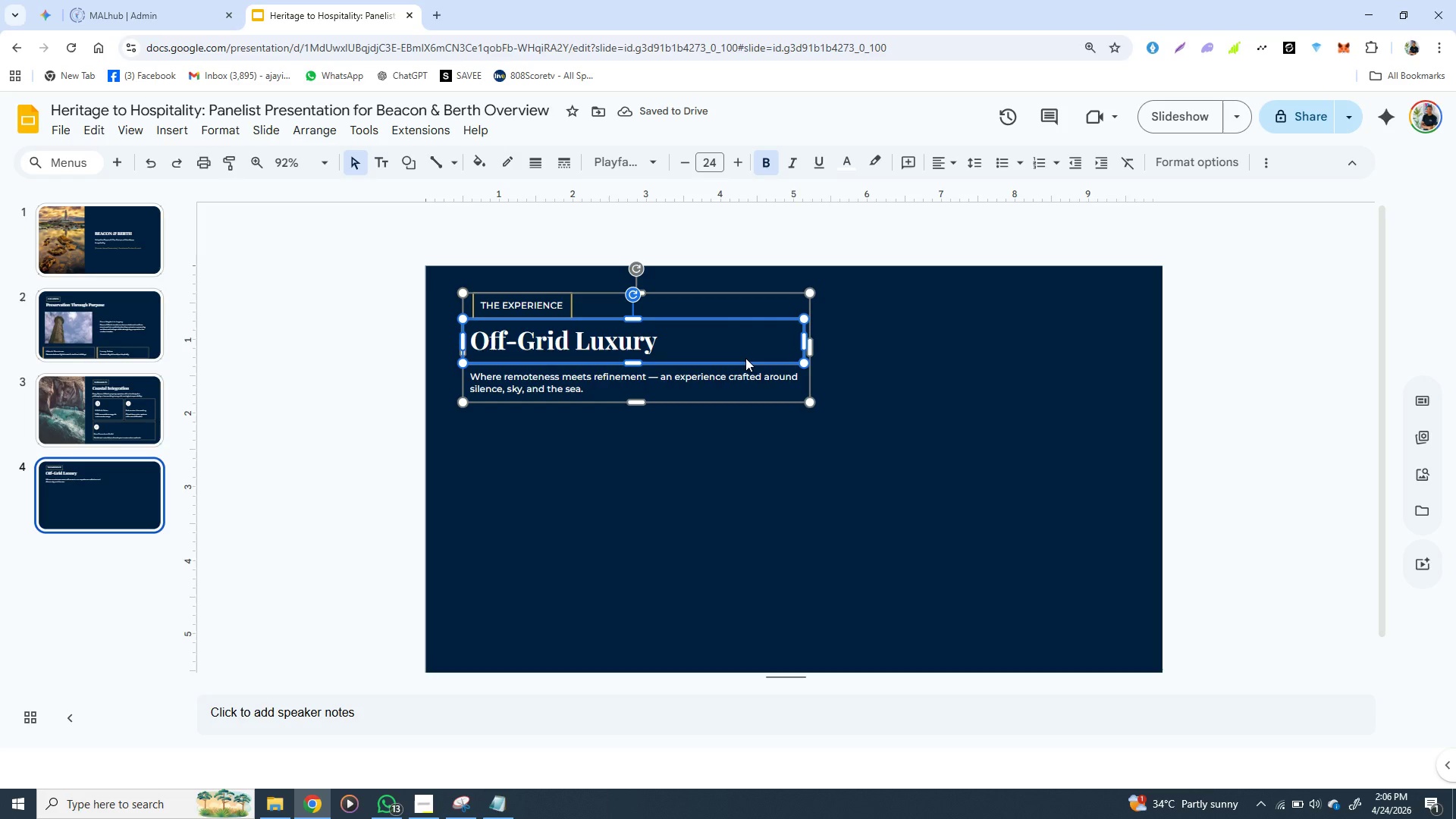 
hold_key(key=ShiftLeft, duration=1.53)
left_click([746, 376])
 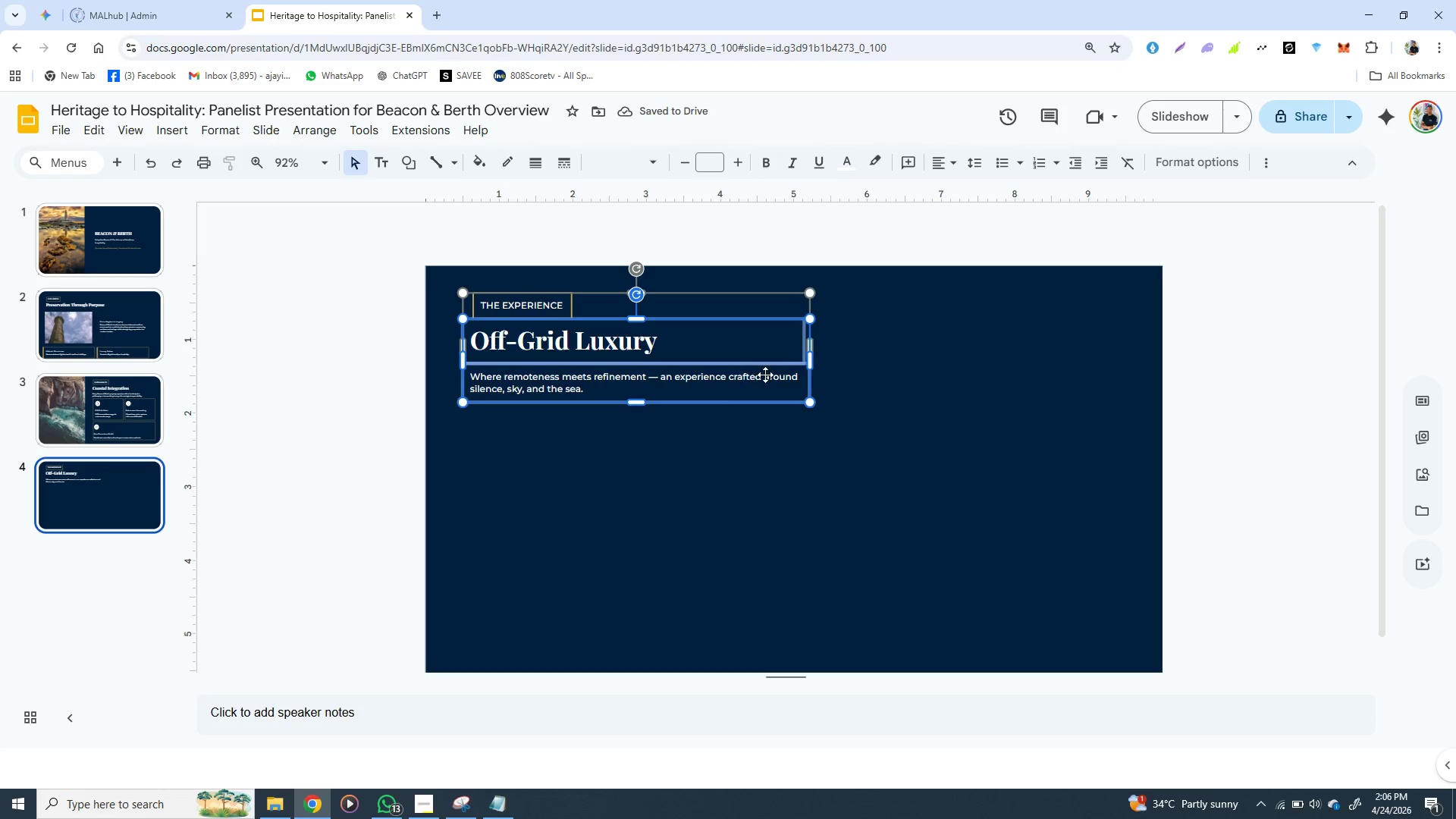 
key(Shift+ShiftLeft)
 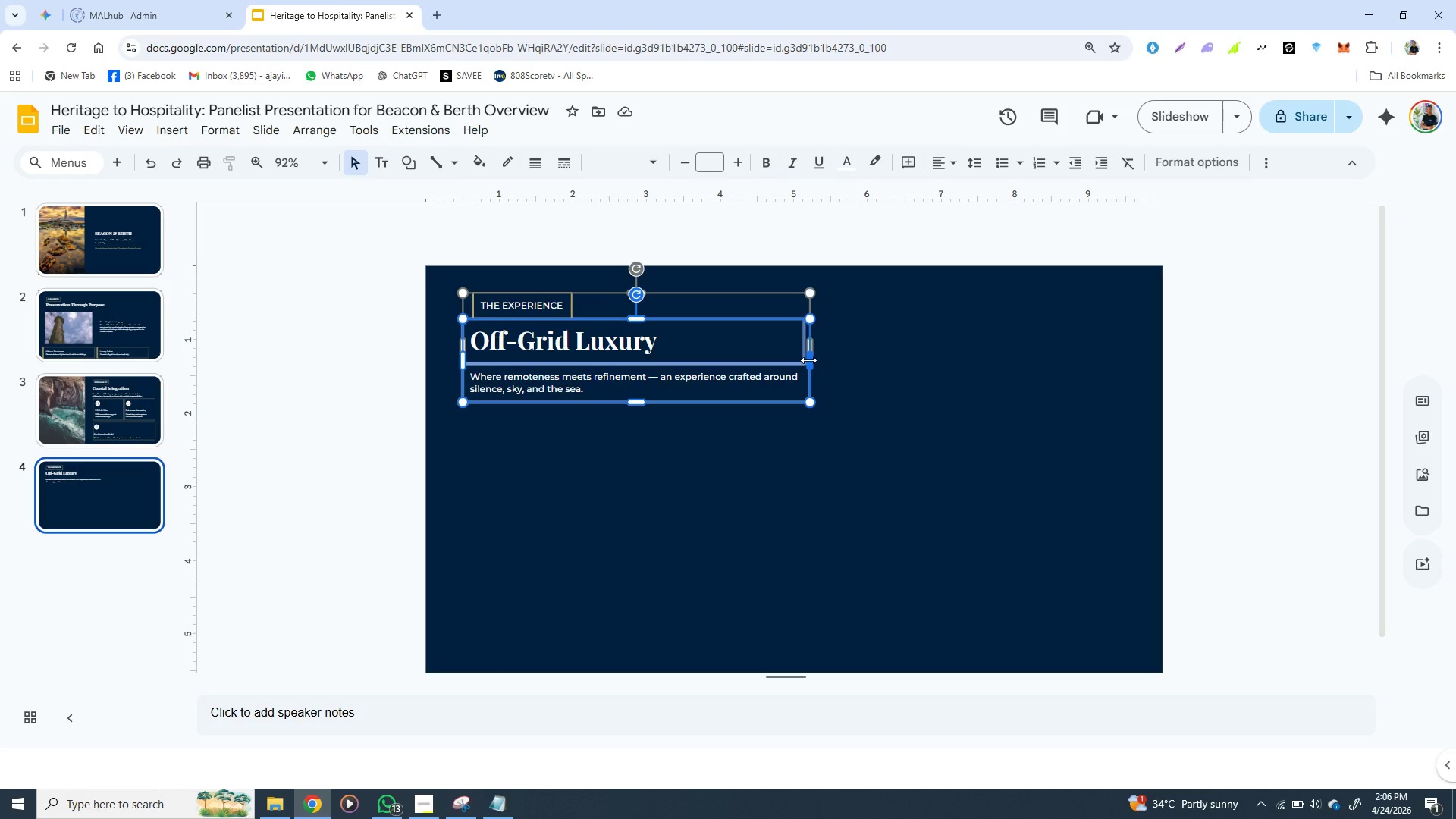 
left_click_drag(start_coordinate=[810, 360], to_coordinate=[908, 362])
 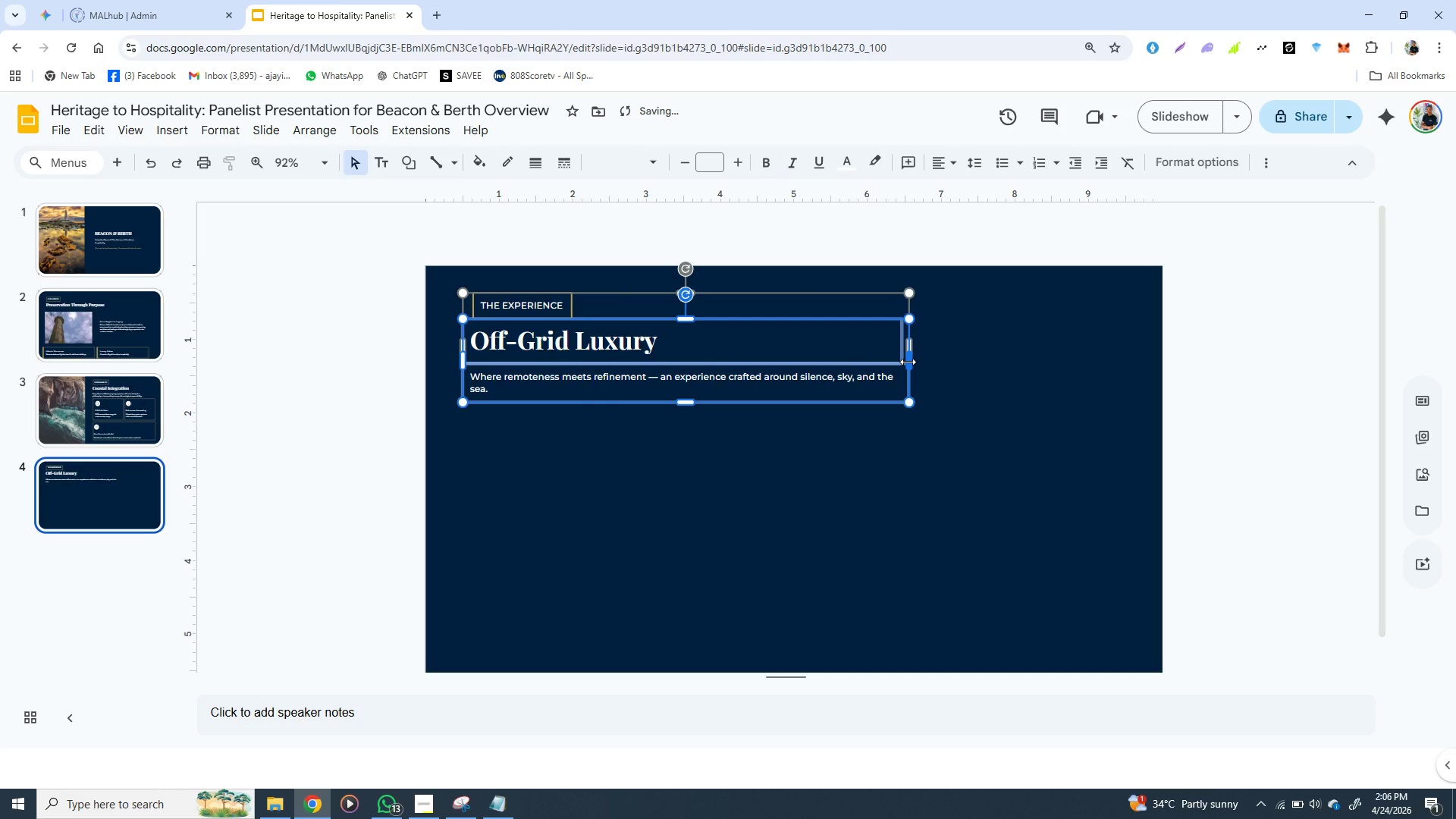 
left_click_drag(start_coordinate=[908, 362], to_coordinate=[934, 362])
 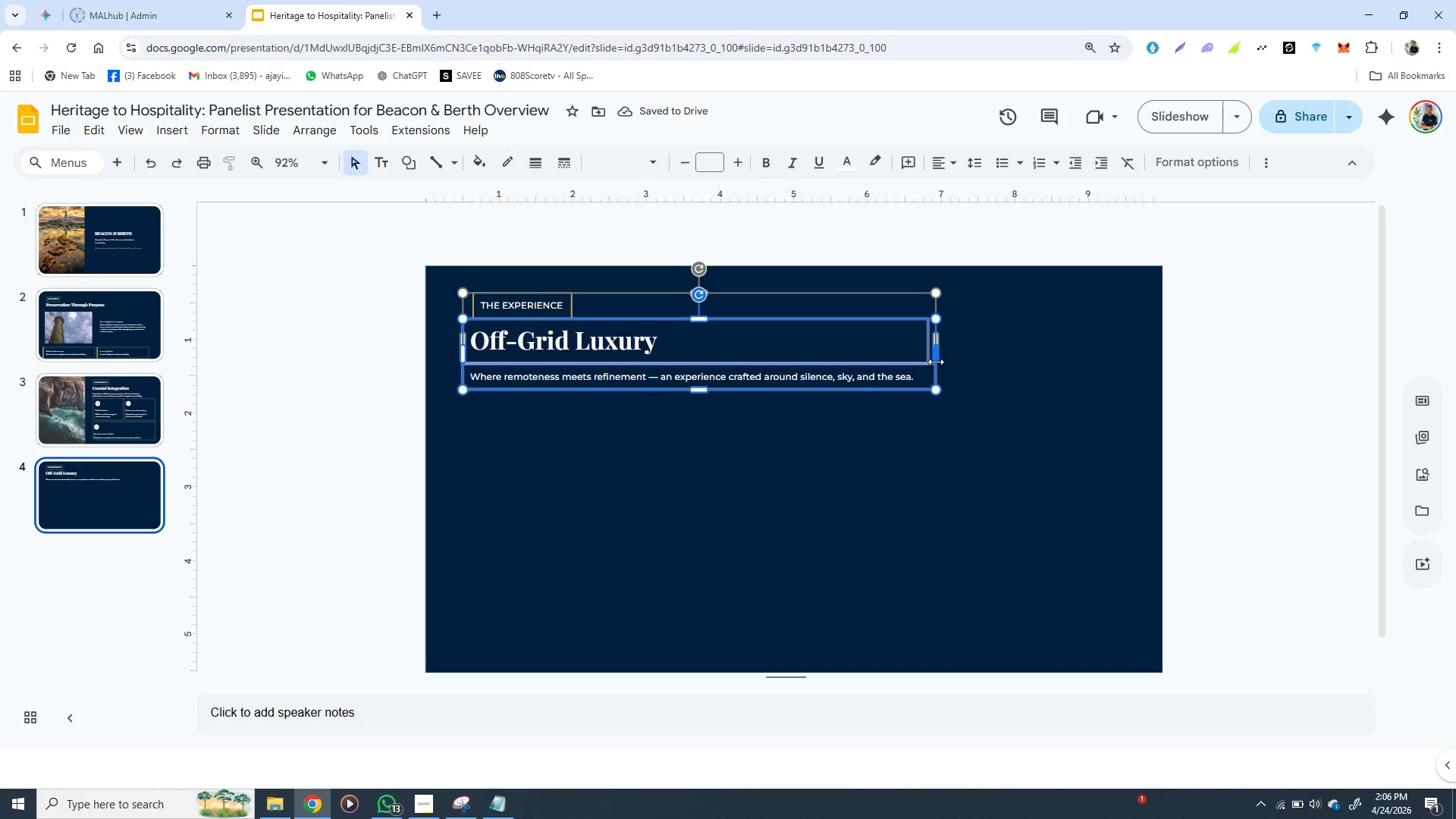 
left_click([796, 482])
 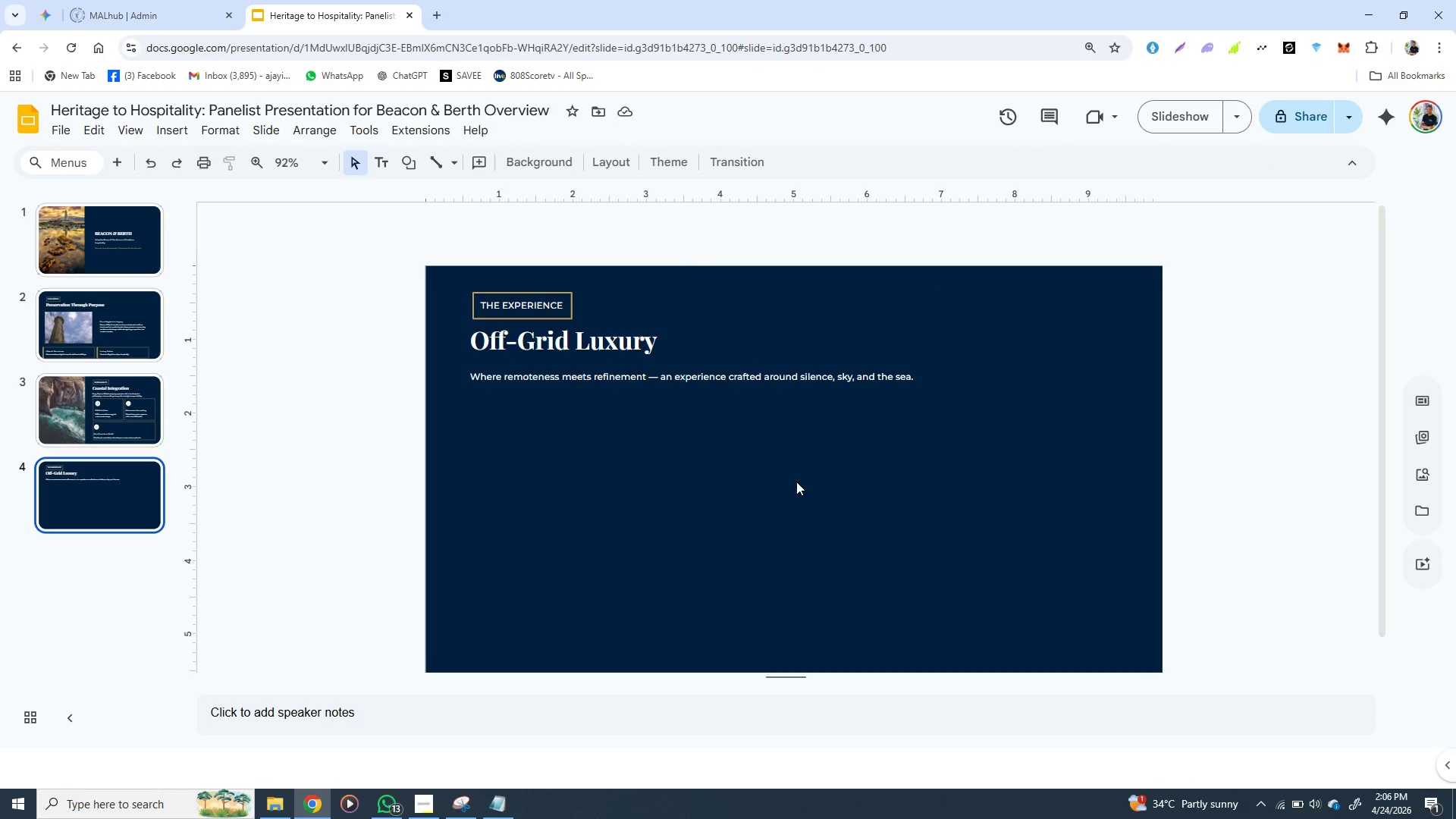 
wait(35.75)
 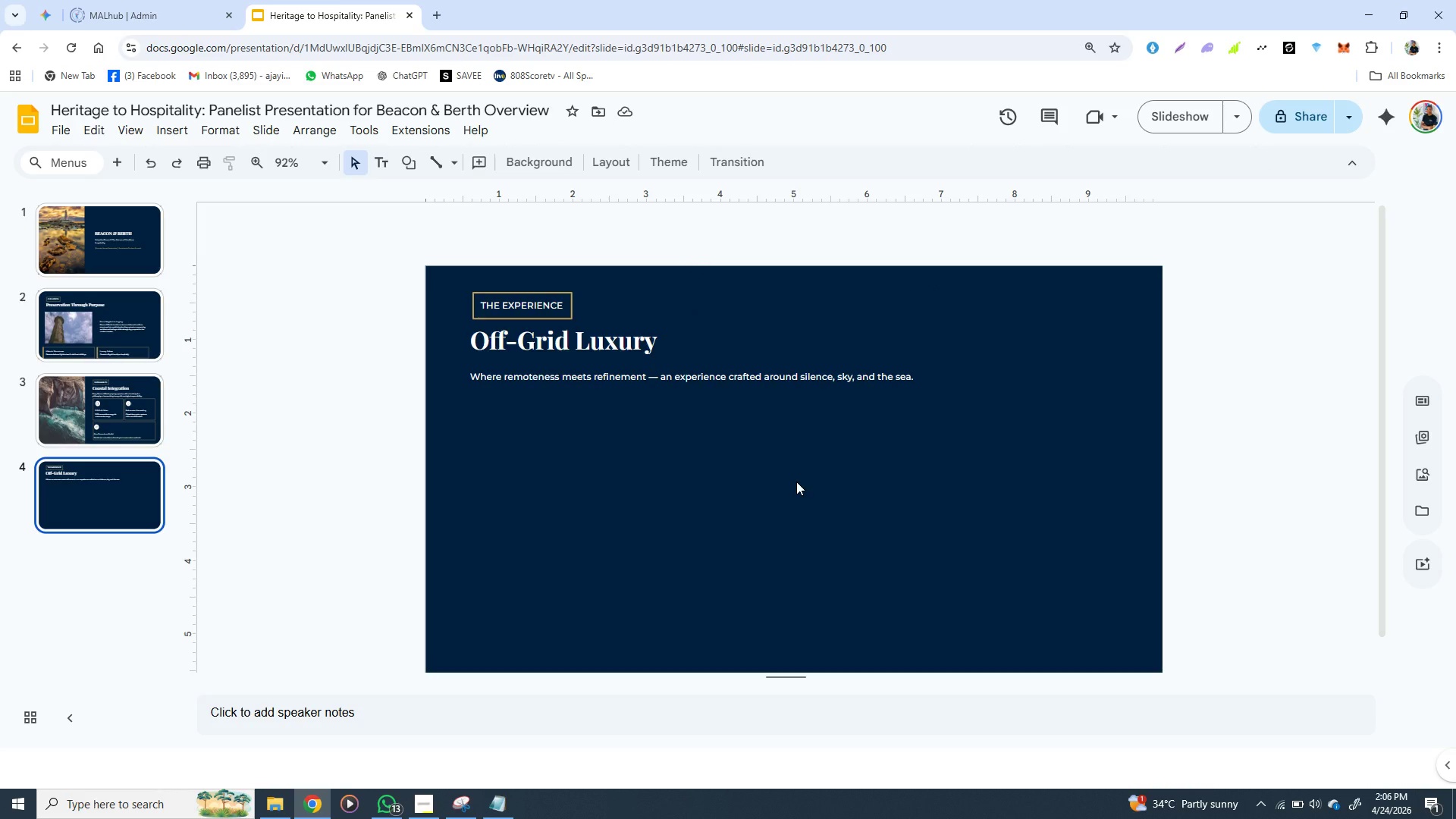 
left_click([745, 371])
 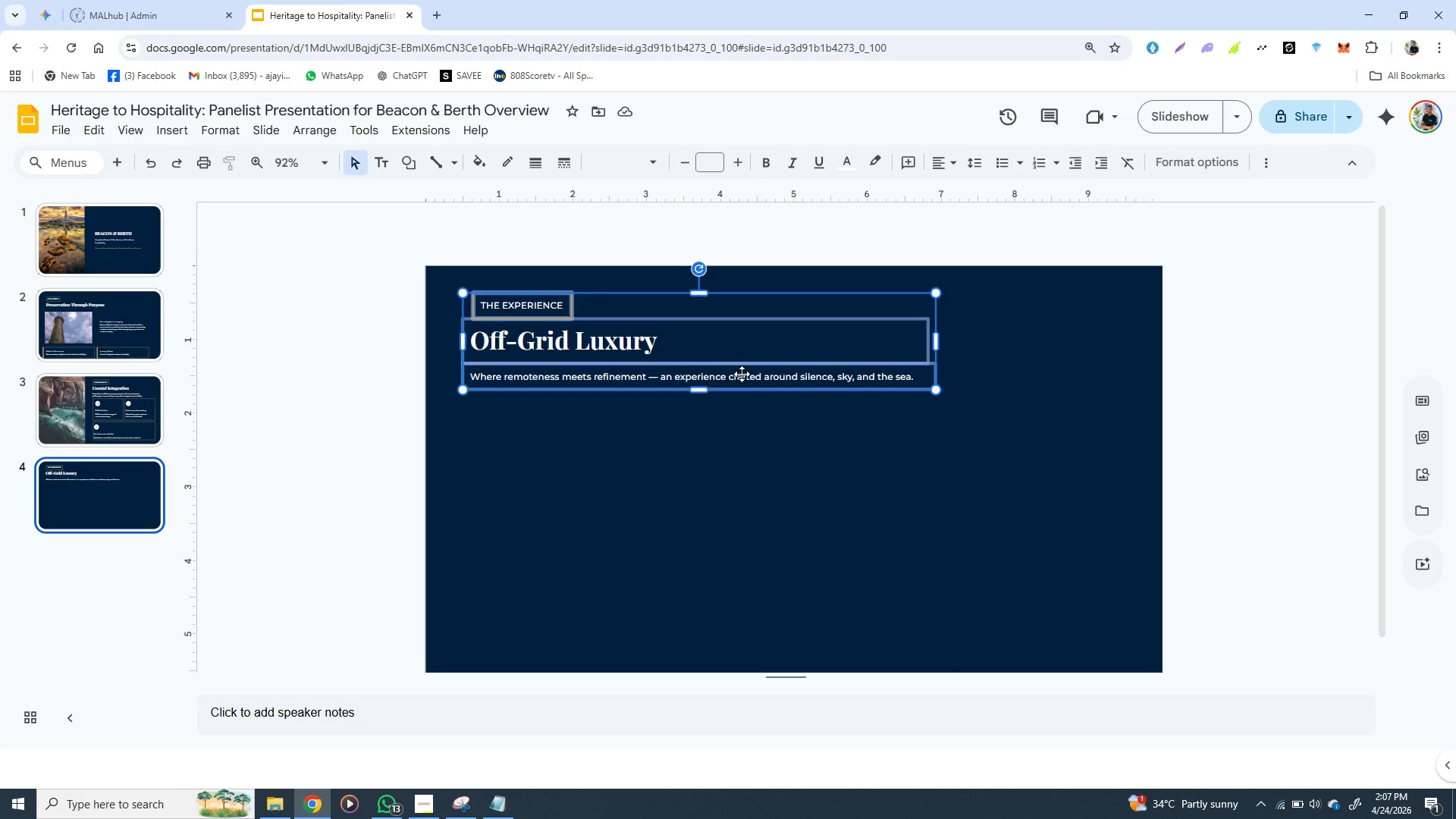 
double_click([742, 374])
 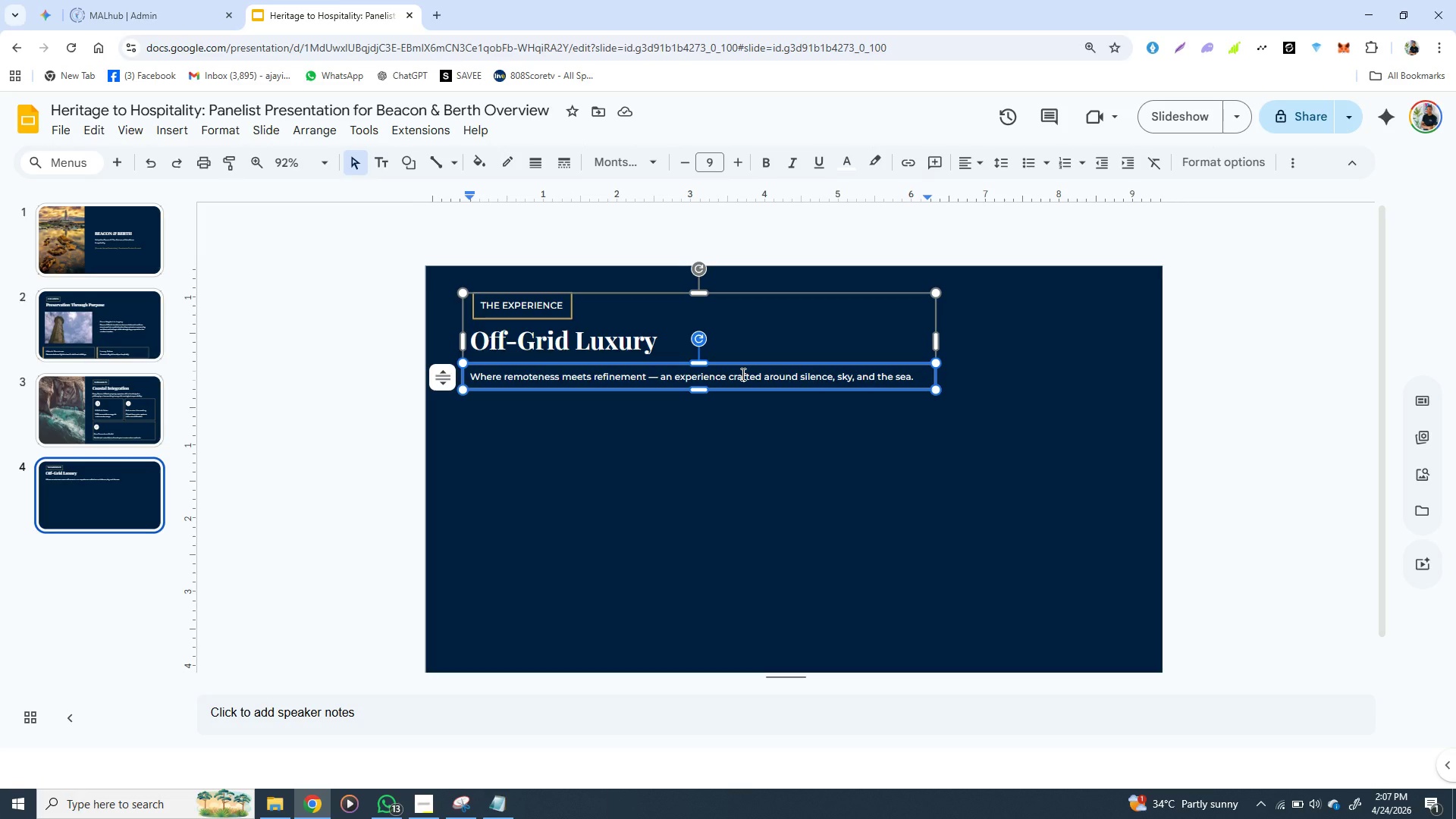 
left_click([705, 441])
 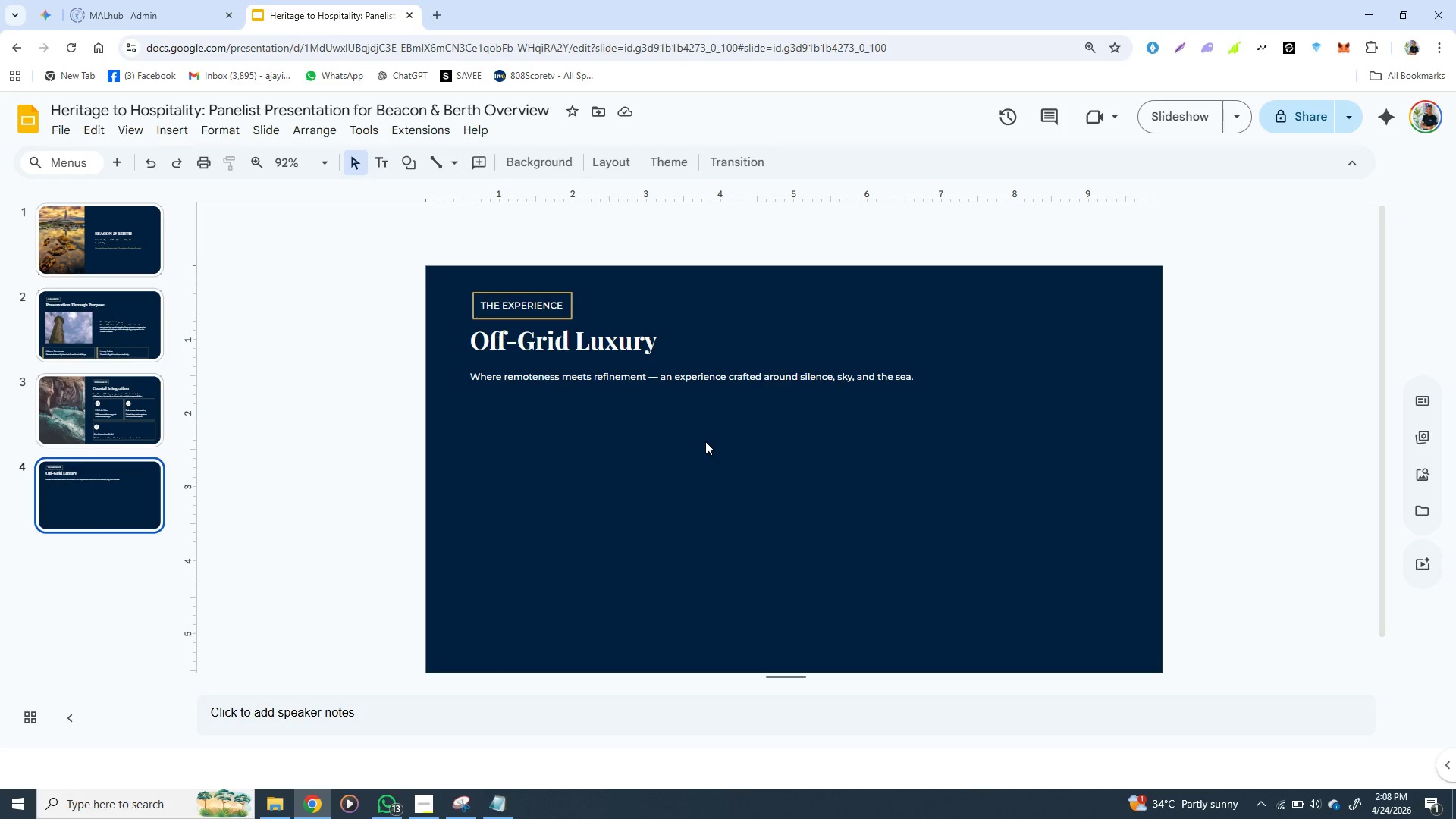 
wait(60.56)
 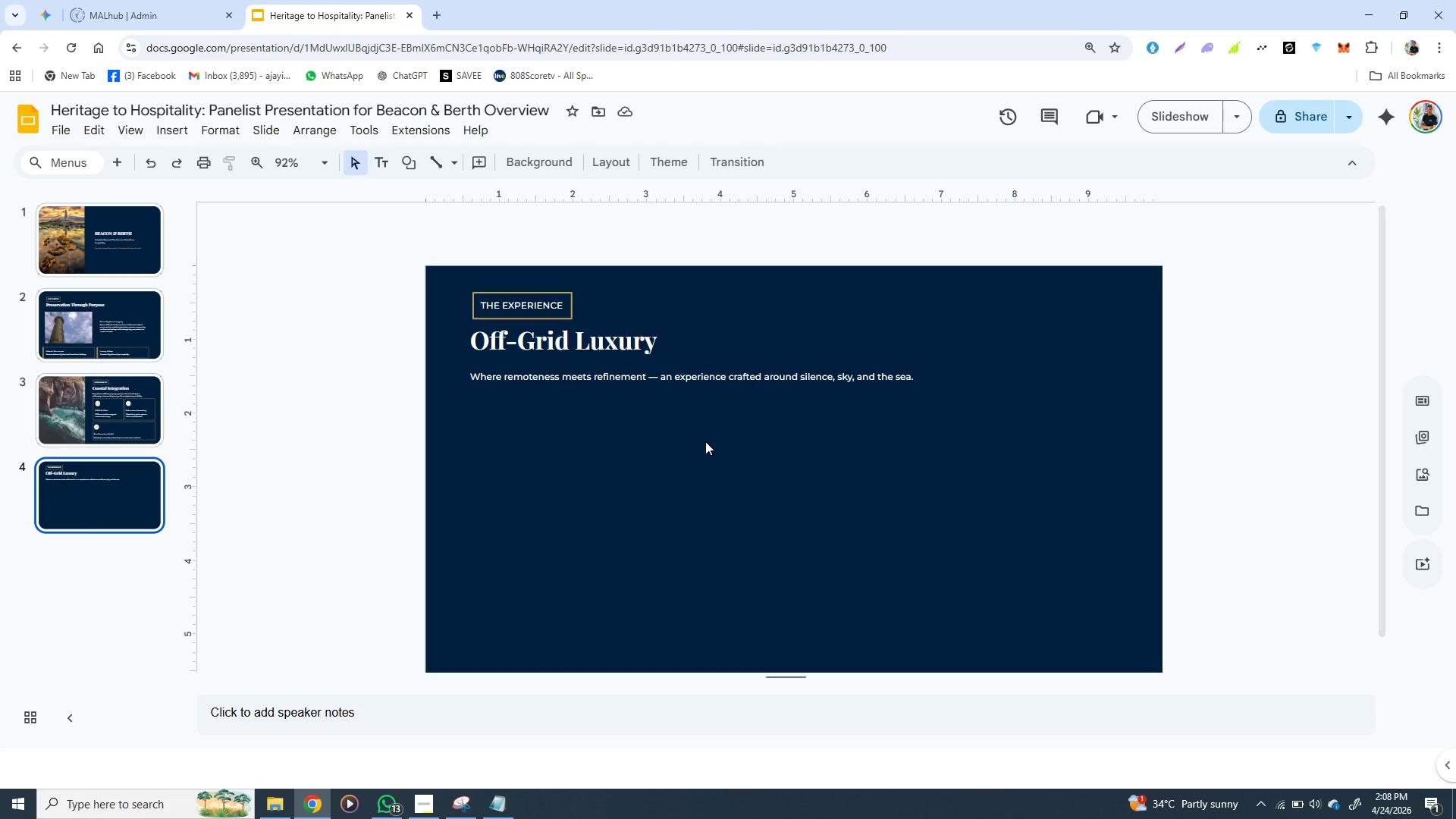 
left_click([613, 444])
 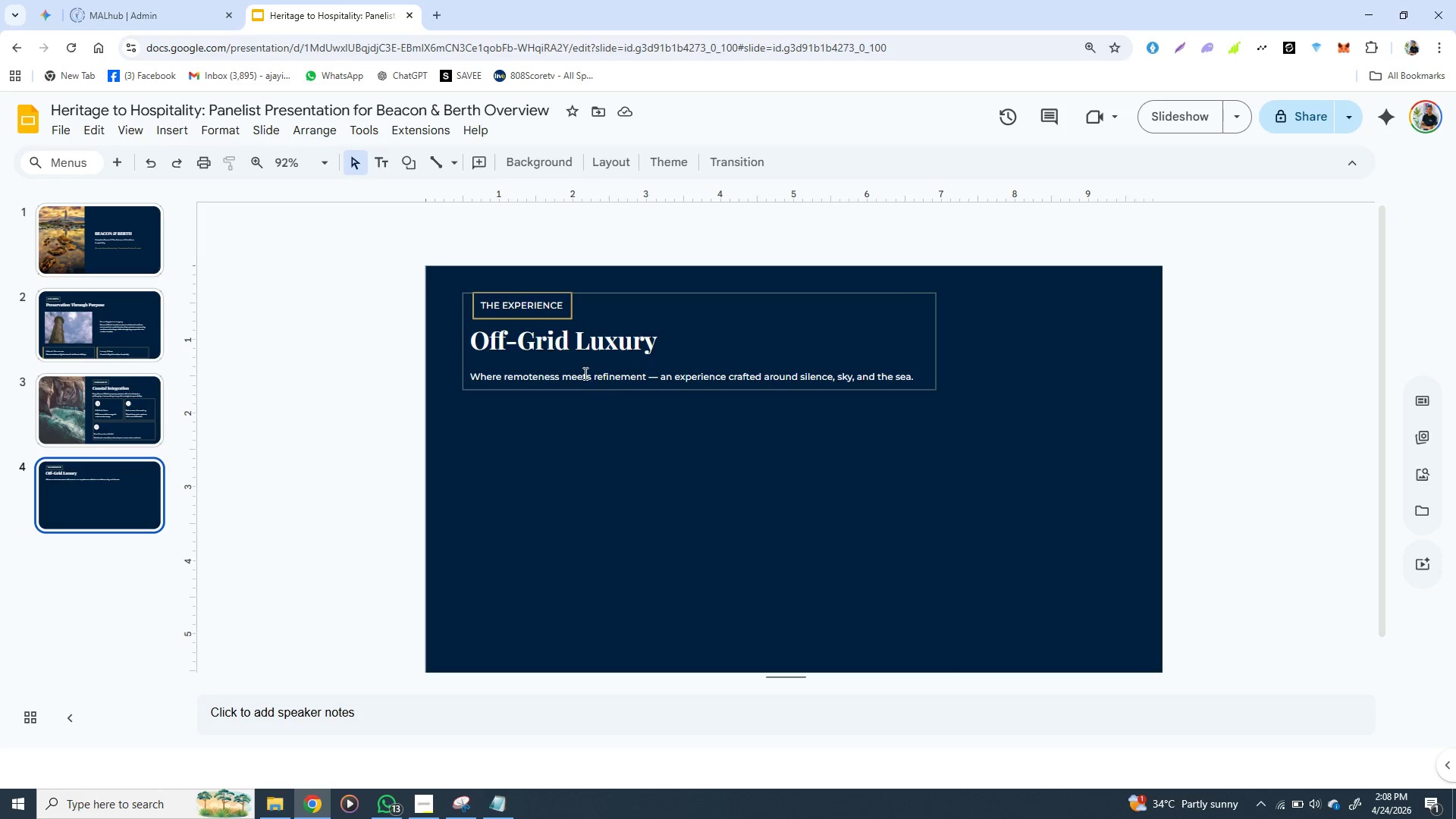 
left_click([578, 359])
 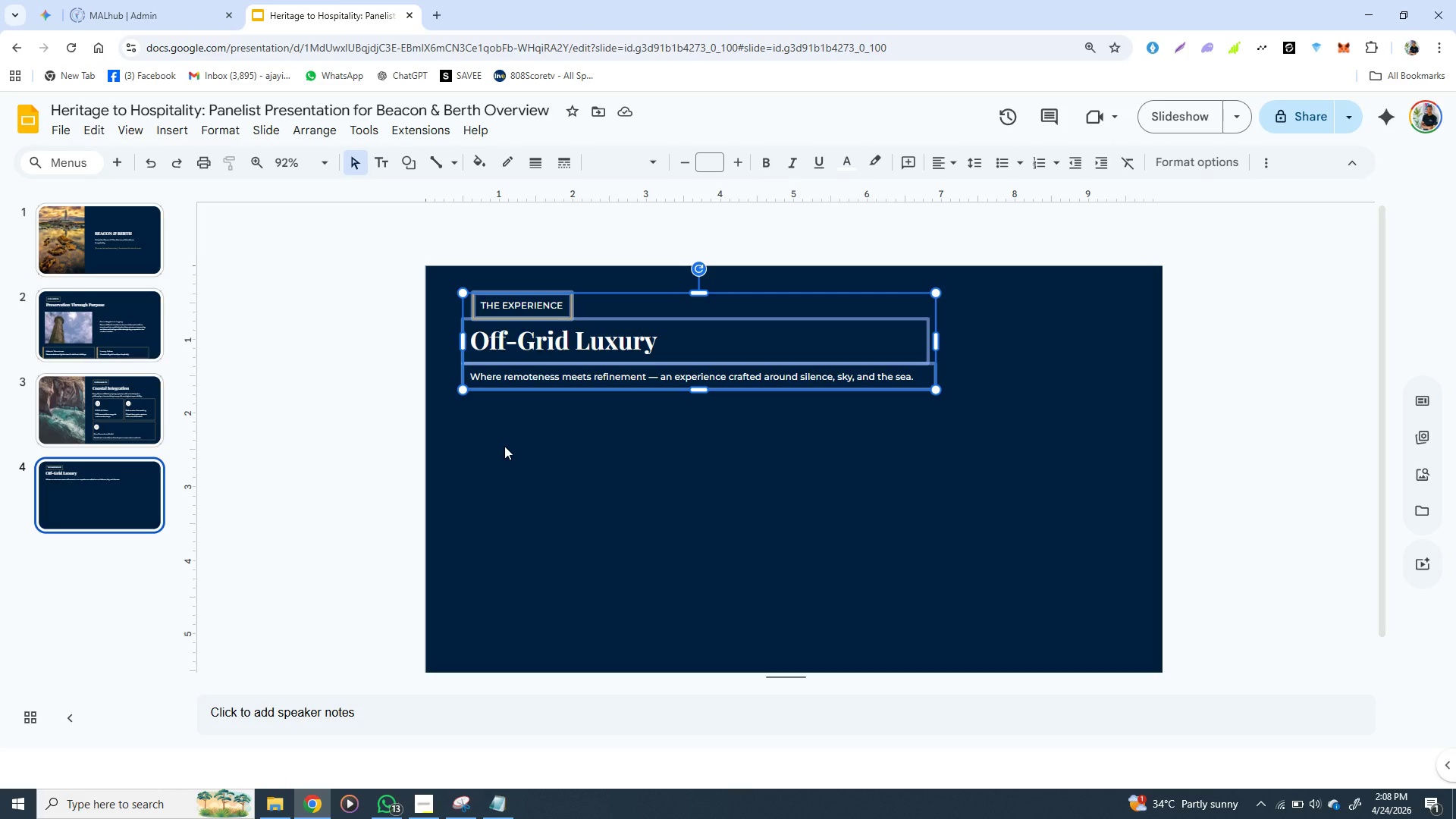 
wait(13.75)
 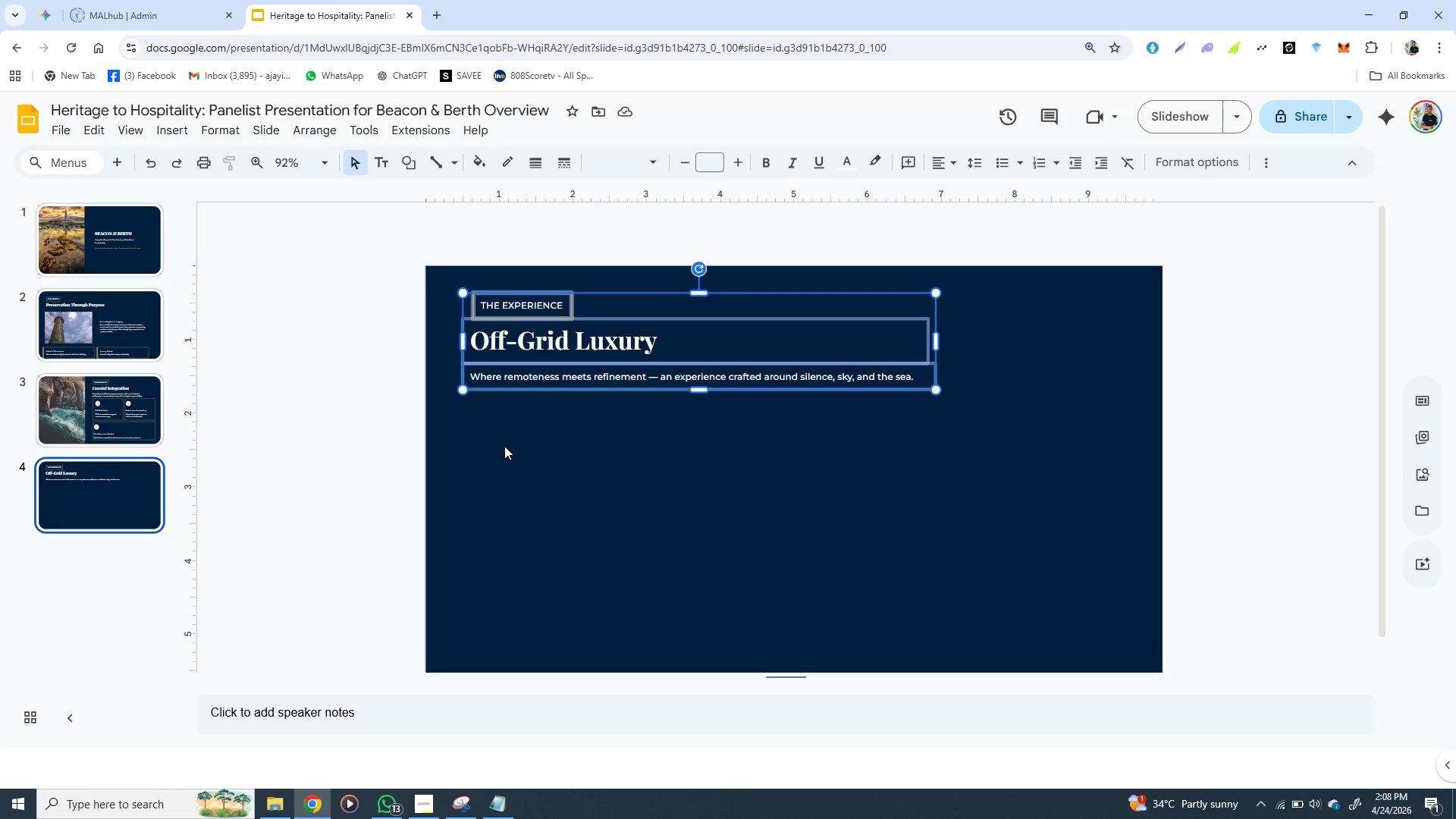 
left_click([544, 470])
 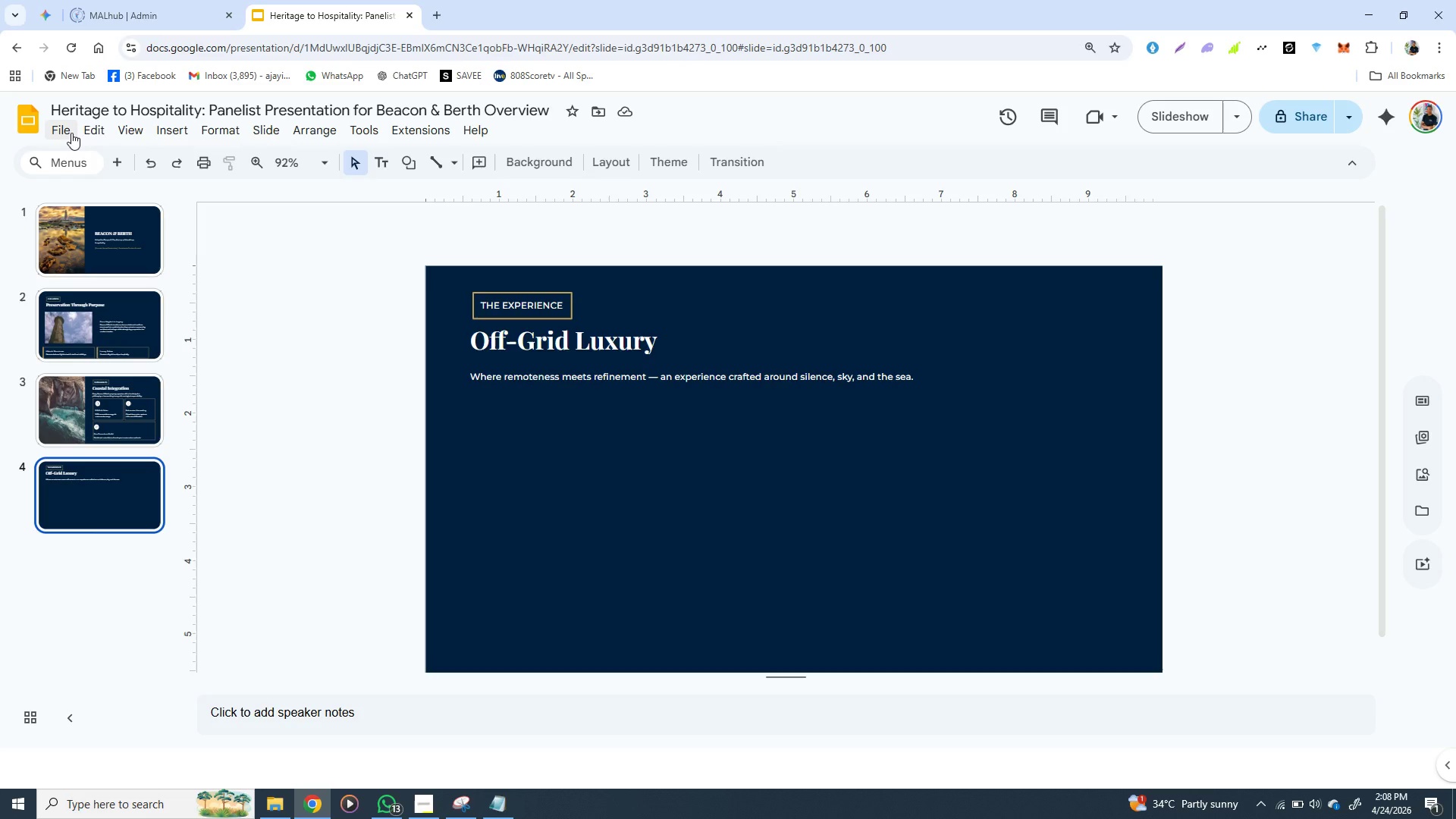 
wait(6.58)
 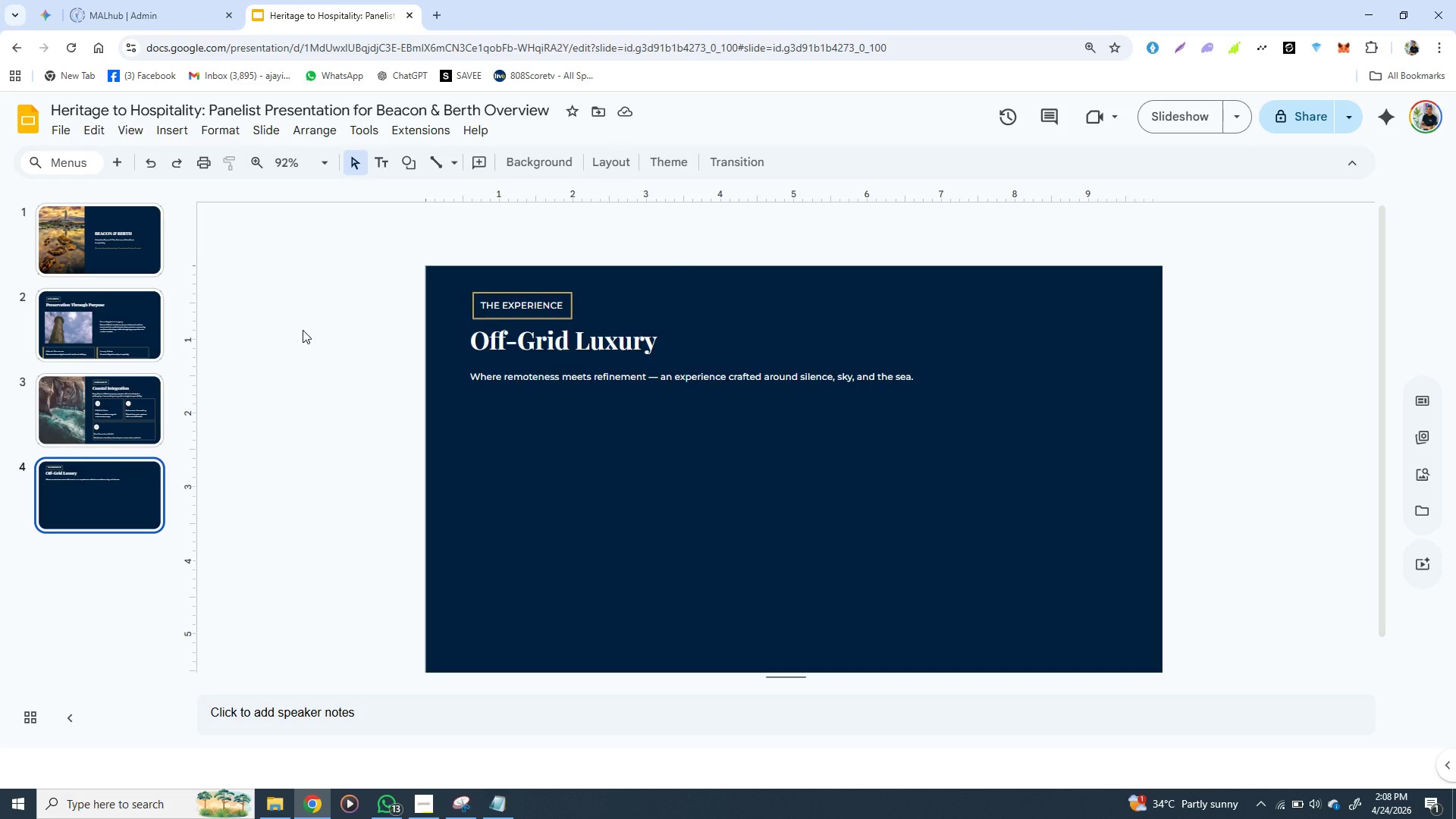 
left_click([165, 127])
 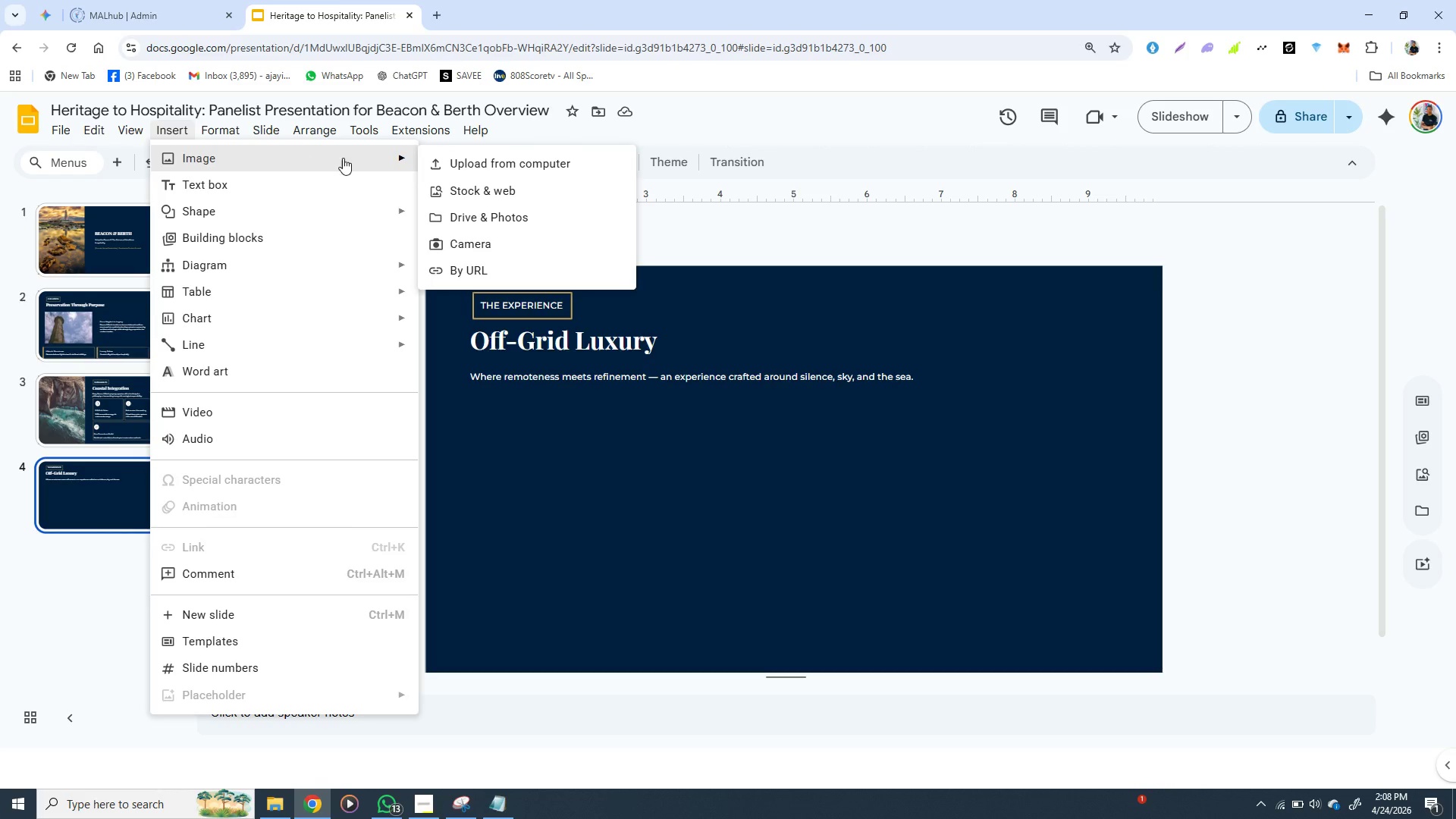 
left_click([470, 152])
 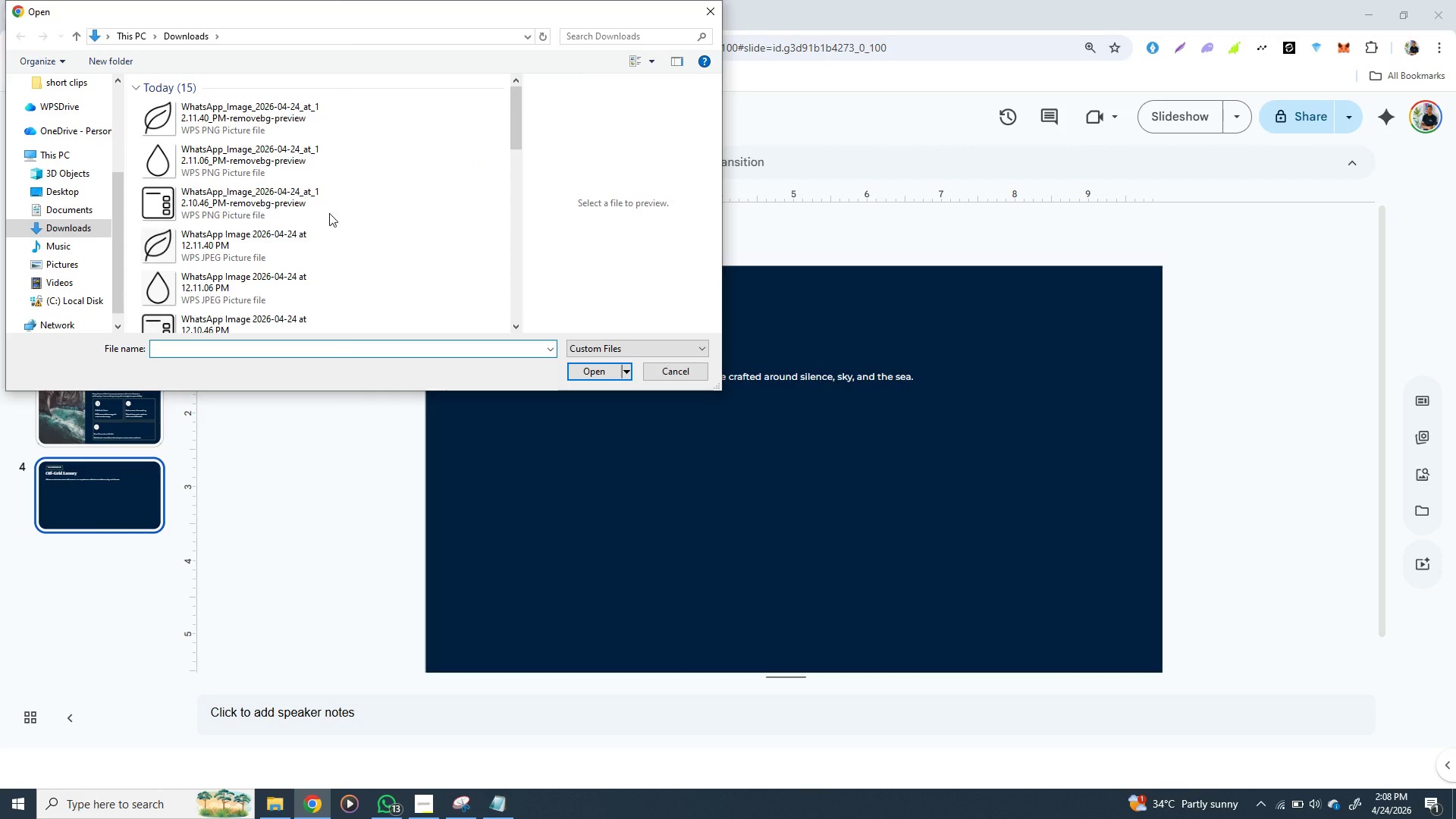 
scroll: coordinate [304, 242], scroll_direction: none, amount: 0.0
 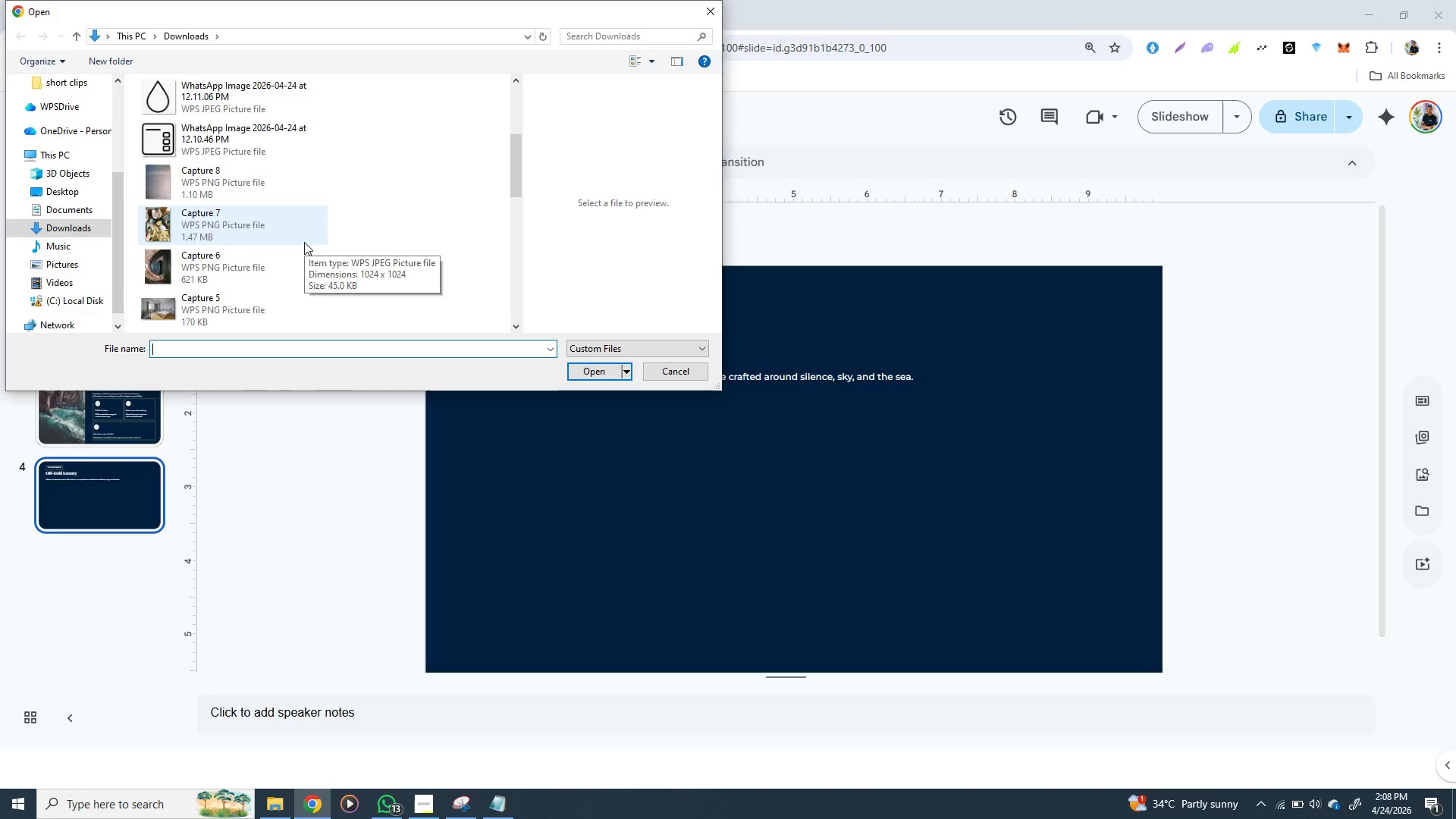 
scroll: coordinate [273, 237], scroll_direction: down, amount: 2.0
 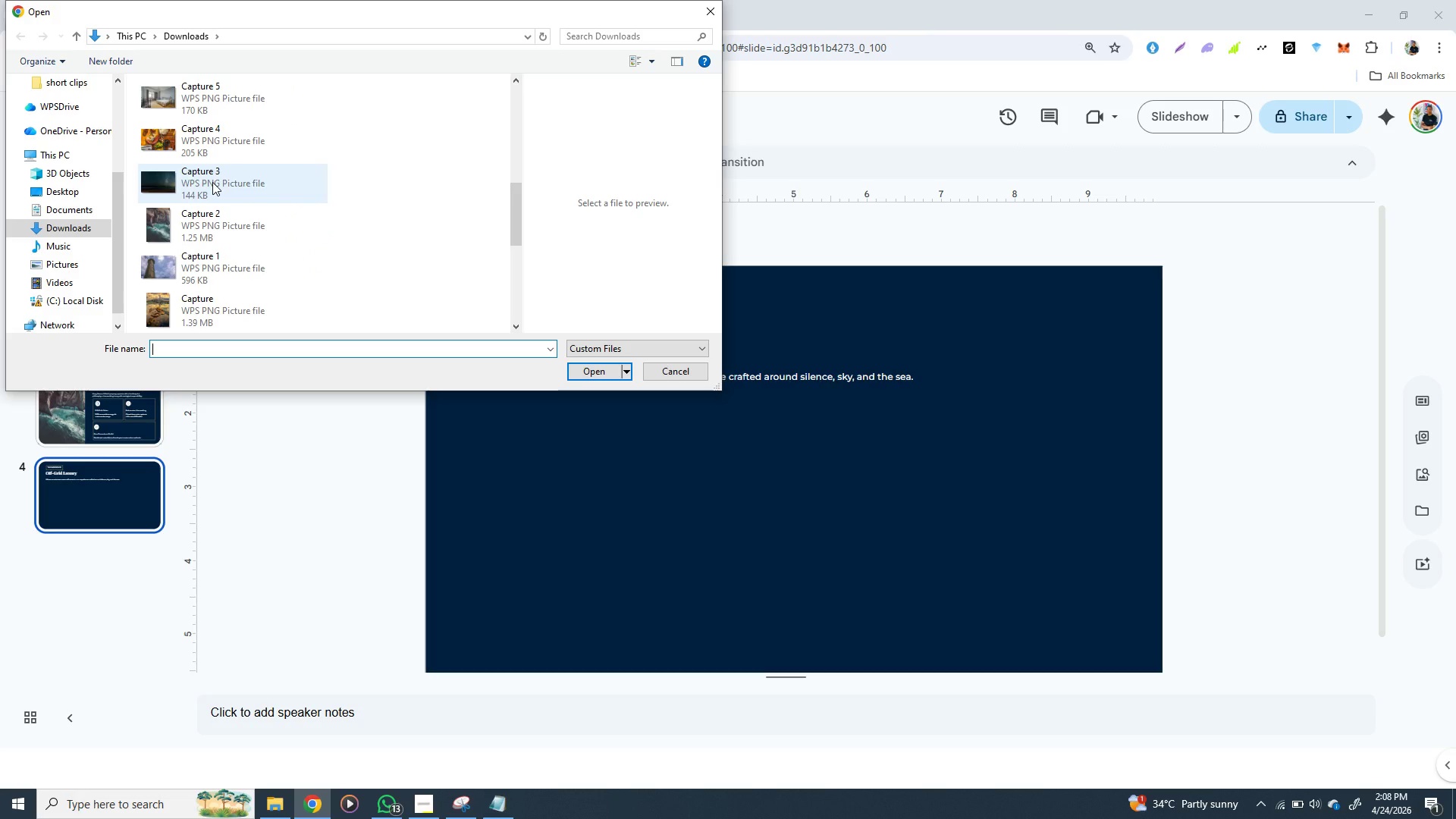 
left_click([212, 180])
 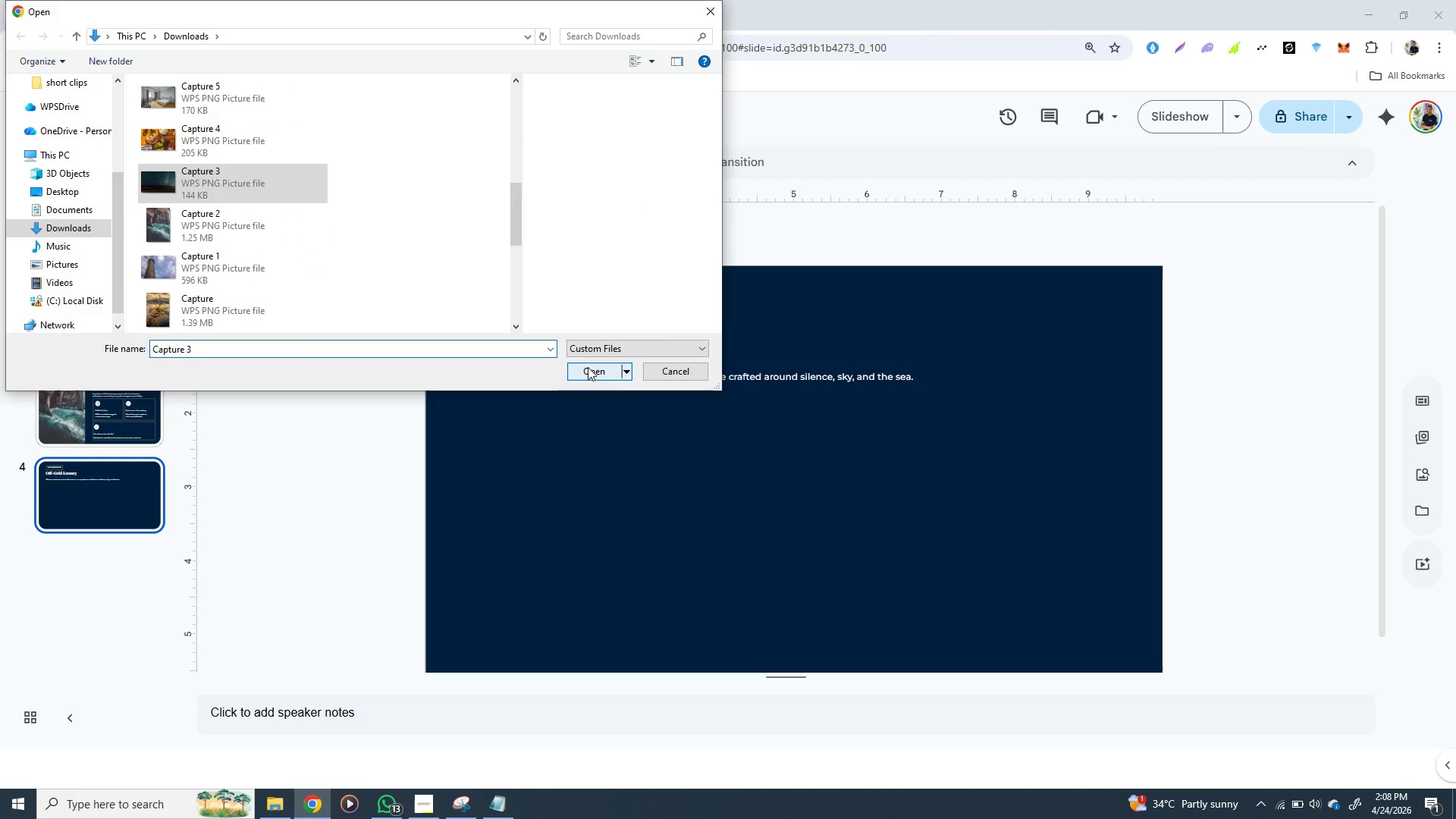 
left_click([588, 367])
 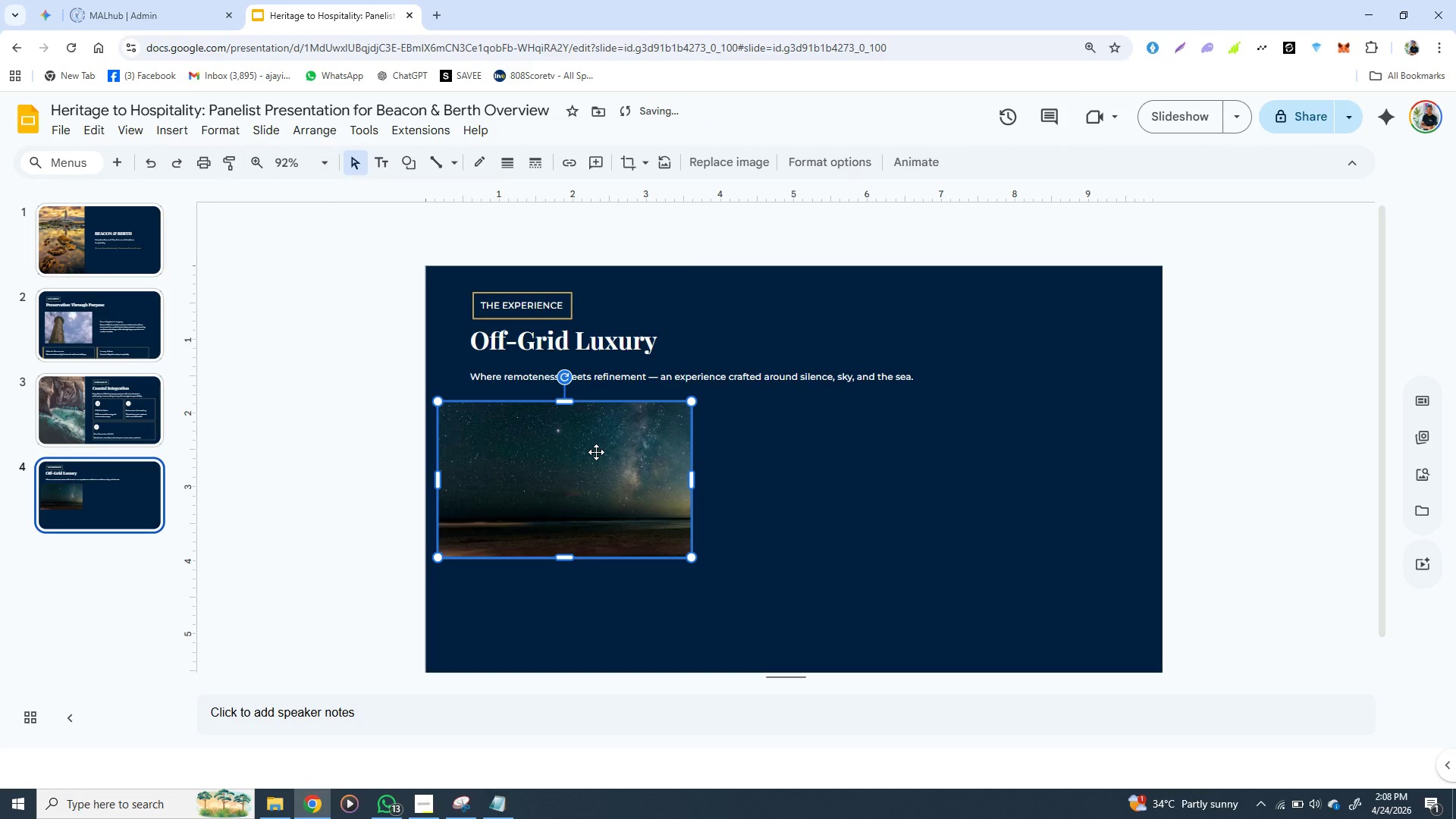 
left_click_drag(start_coordinate=[595, 452], to_coordinate=[620, 452])
 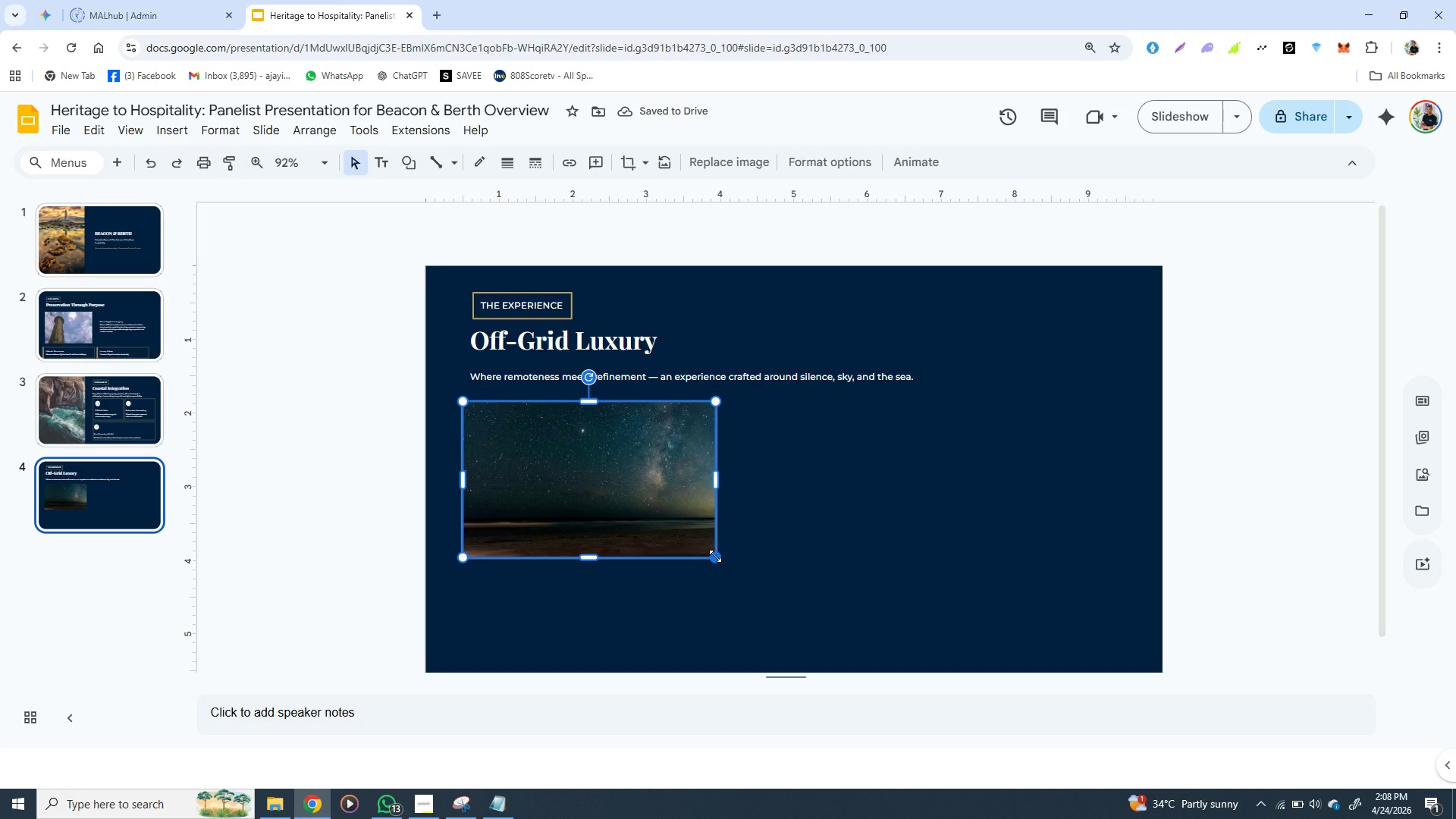 
hold_key(key=ShiftLeft, duration=1.53)
left_click_drag(start_coordinate=[716, 556], to_coordinate=[679, 535])
 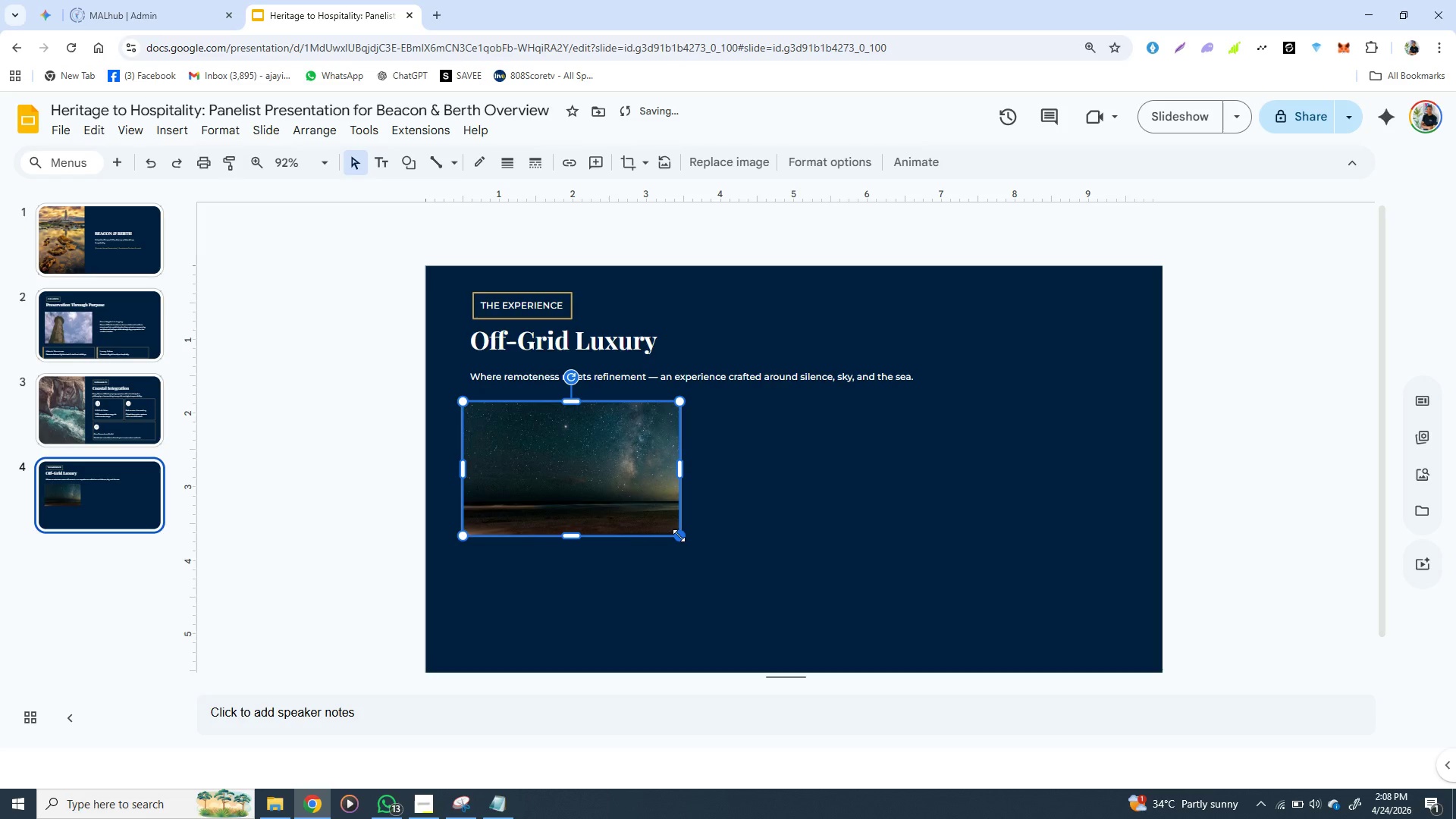 
hold_key(key=ShiftLeft, duration=1.5)
 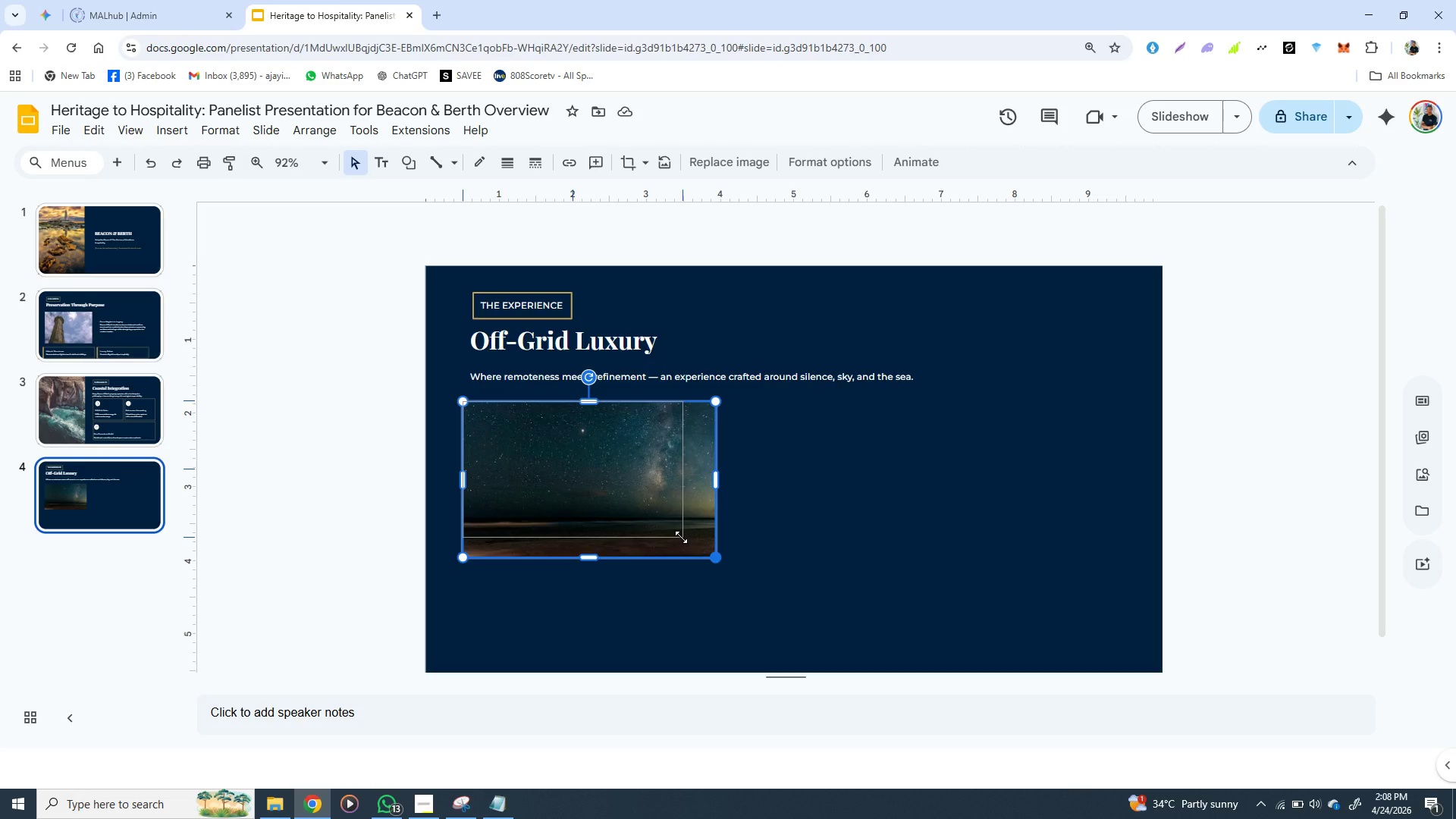 
hold_key(key=ShiftLeft, duration=1.27)
 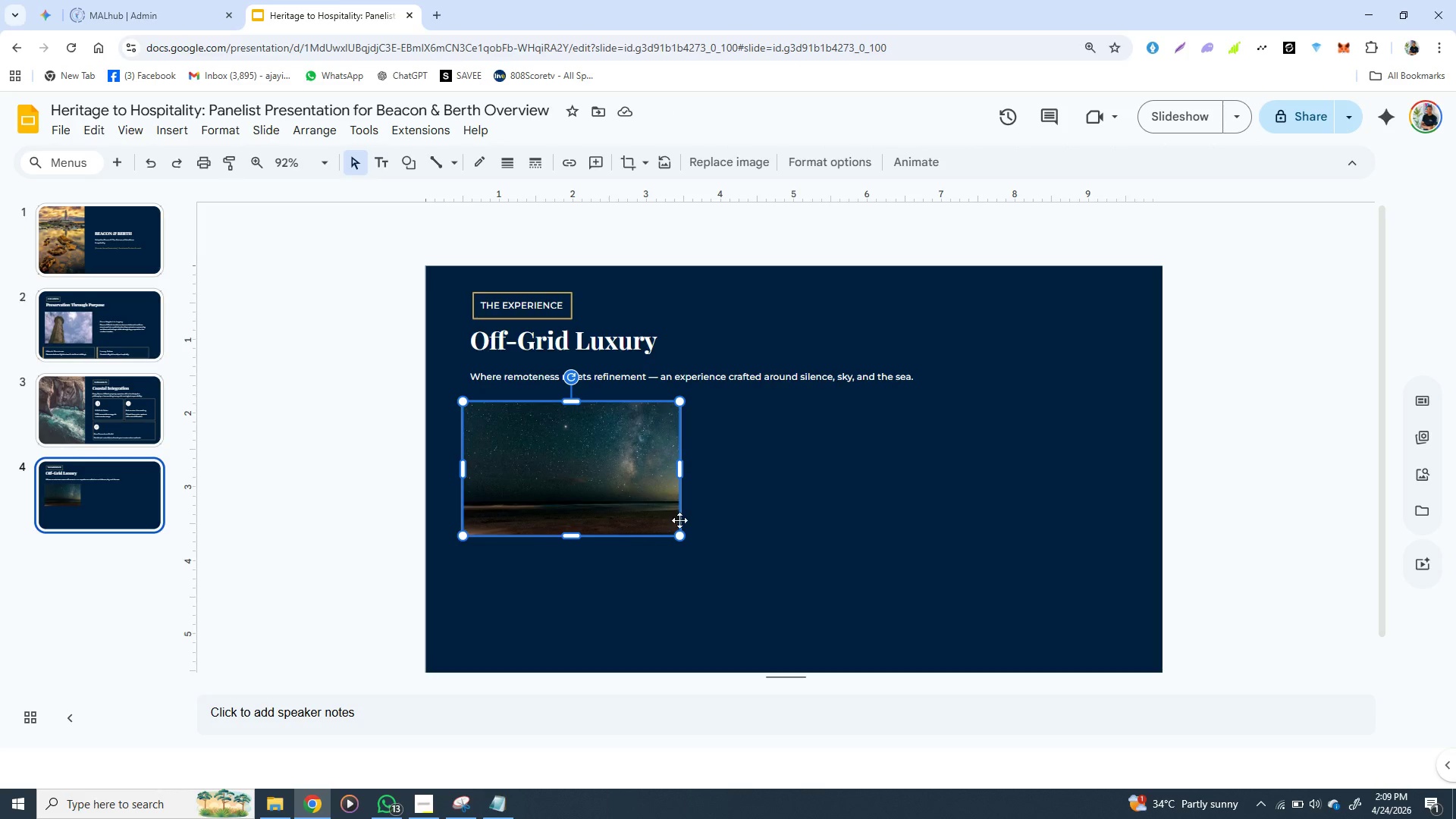 
wait(7.56)
 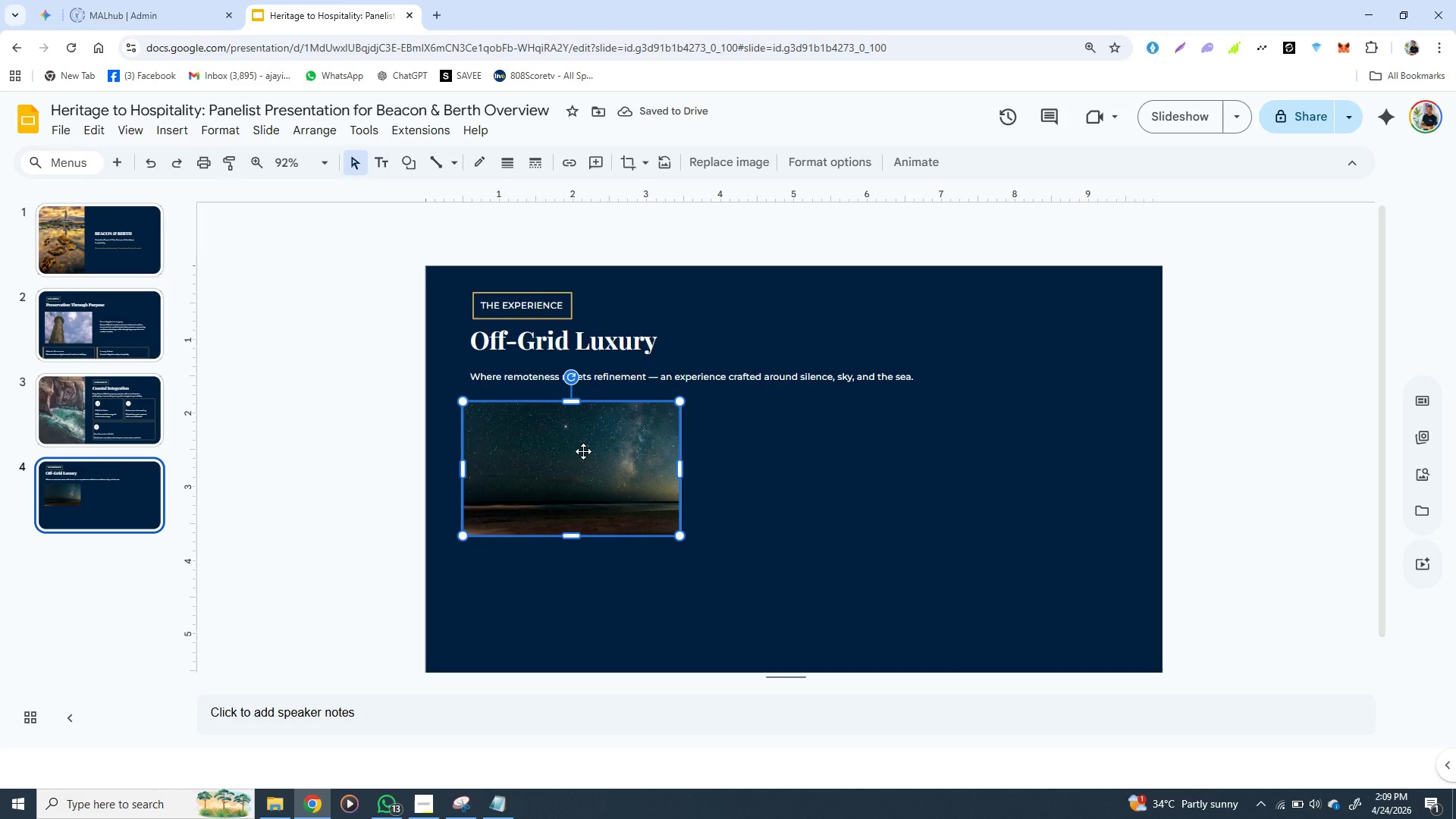 
hold_key(key=ShiftLeft, duration=1.52)
 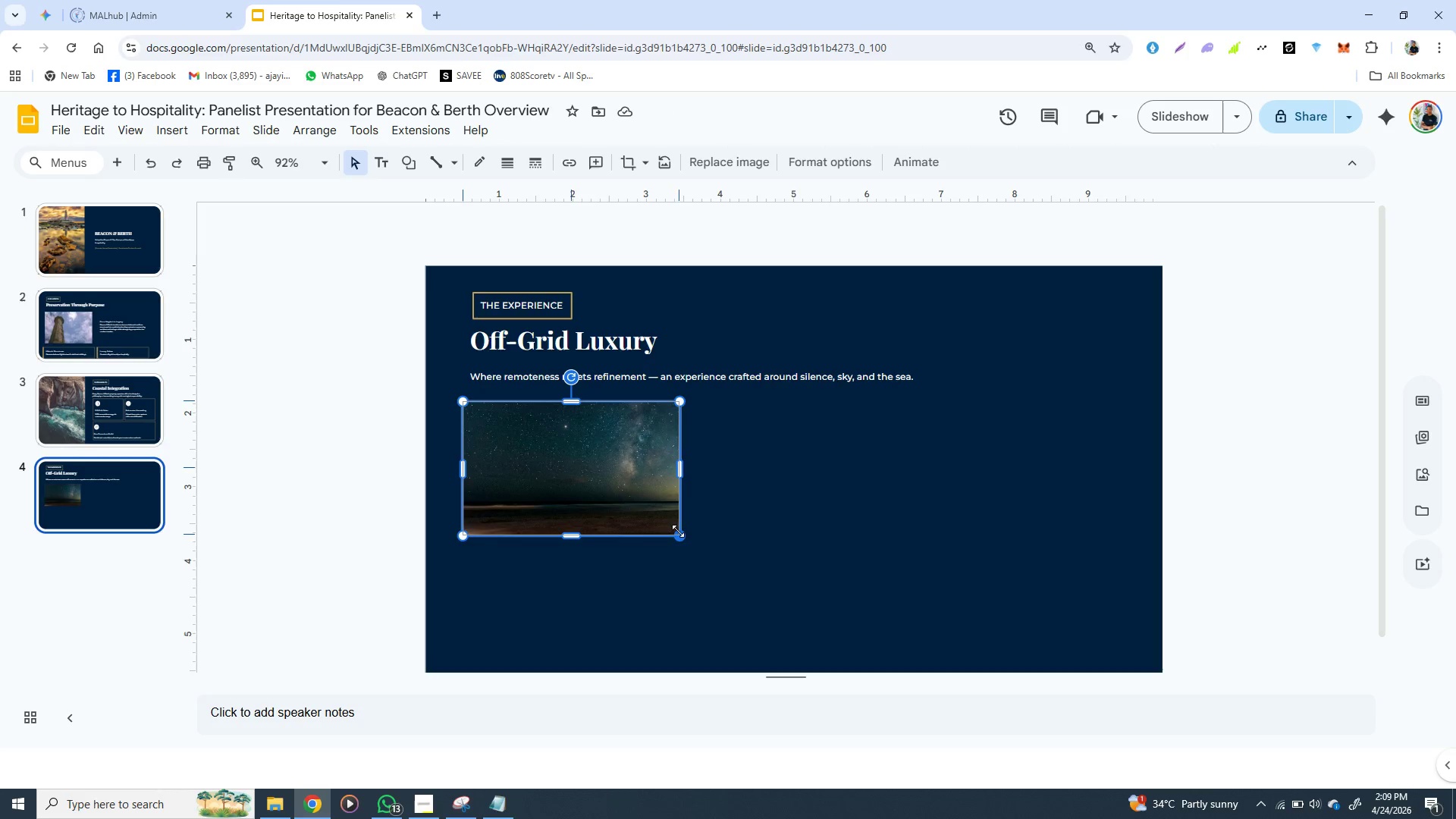 
hold_key(key=ShiftLeft, duration=1.51)
left_click_drag(start_coordinate=[678, 531], to_coordinate=[672, 530])
 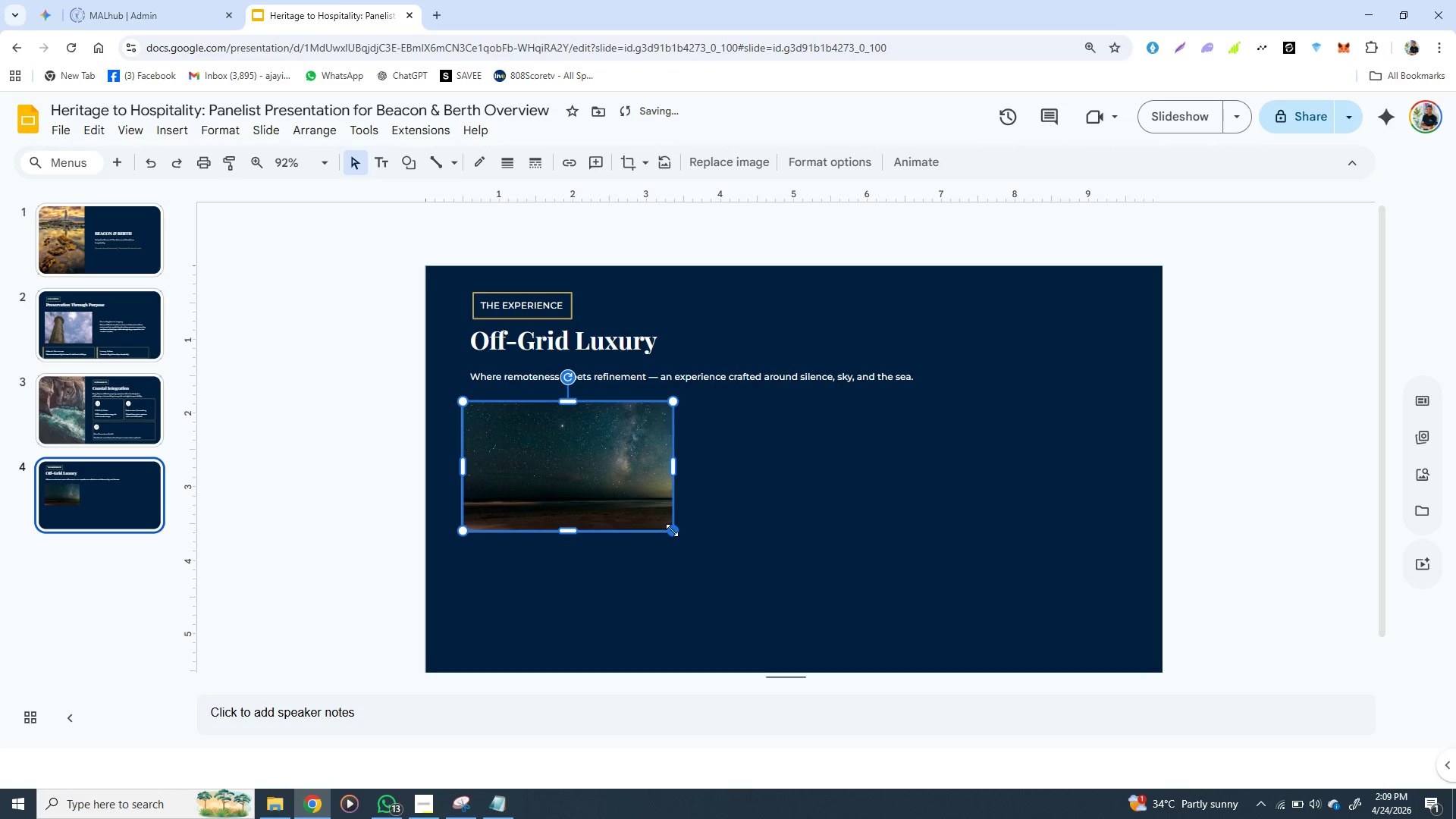 
key(Shift+ShiftLeft)
 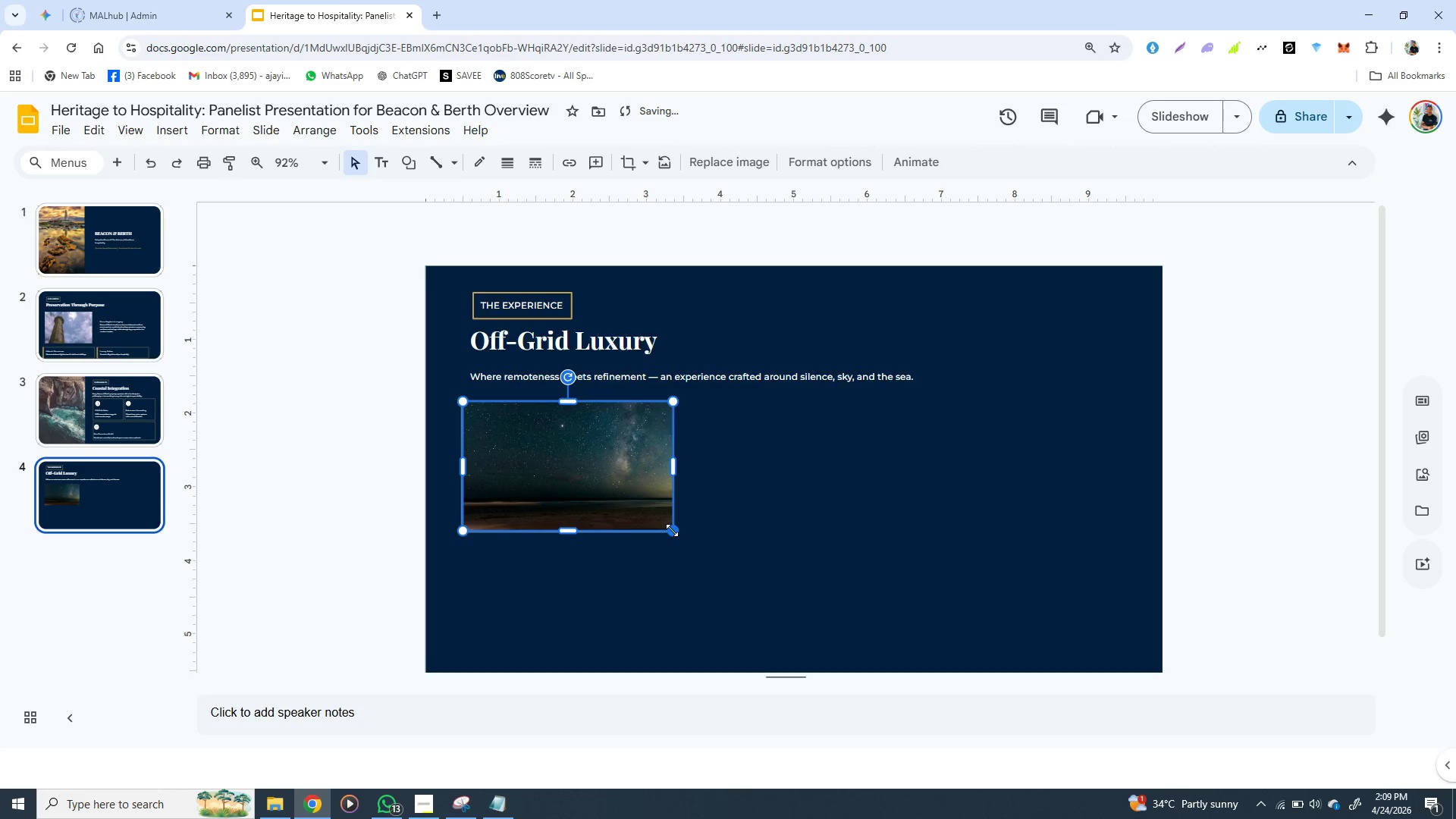 
key(Shift+ShiftLeft)
 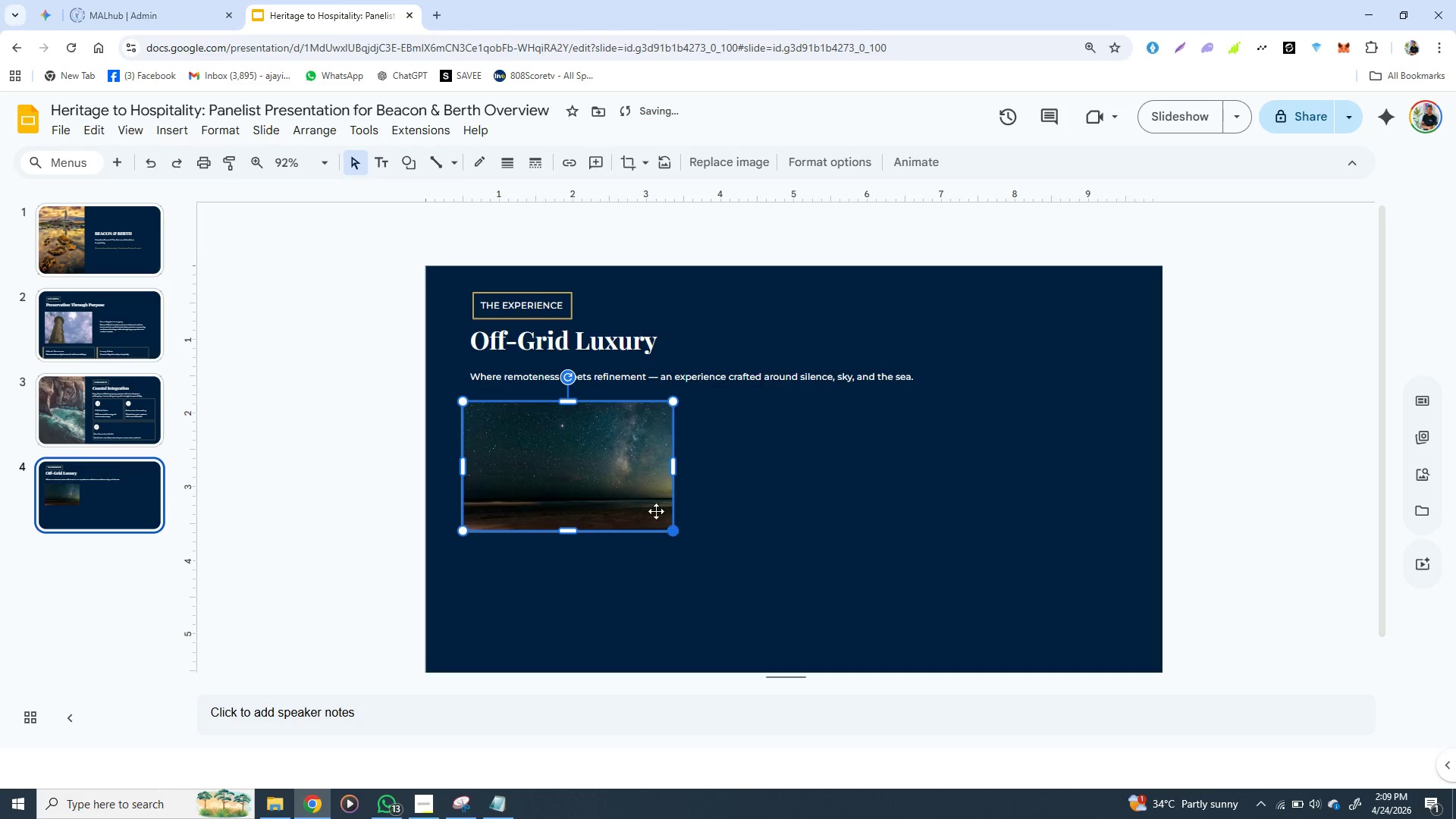 
key(Shift+ShiftLeft)
 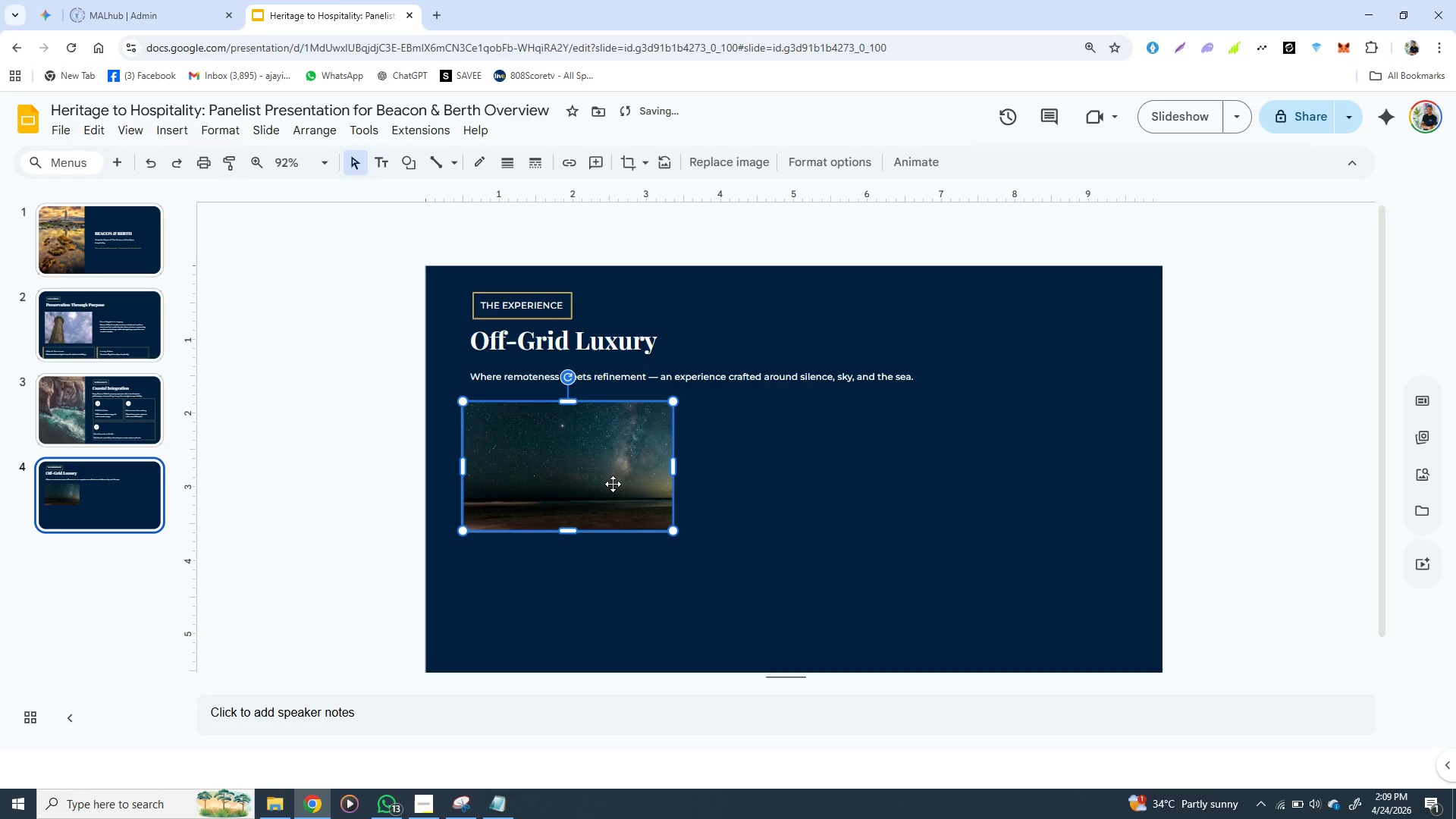 
left_click_drag(start_coordinate=[613, 483], to_coordinate=[619, 500])
 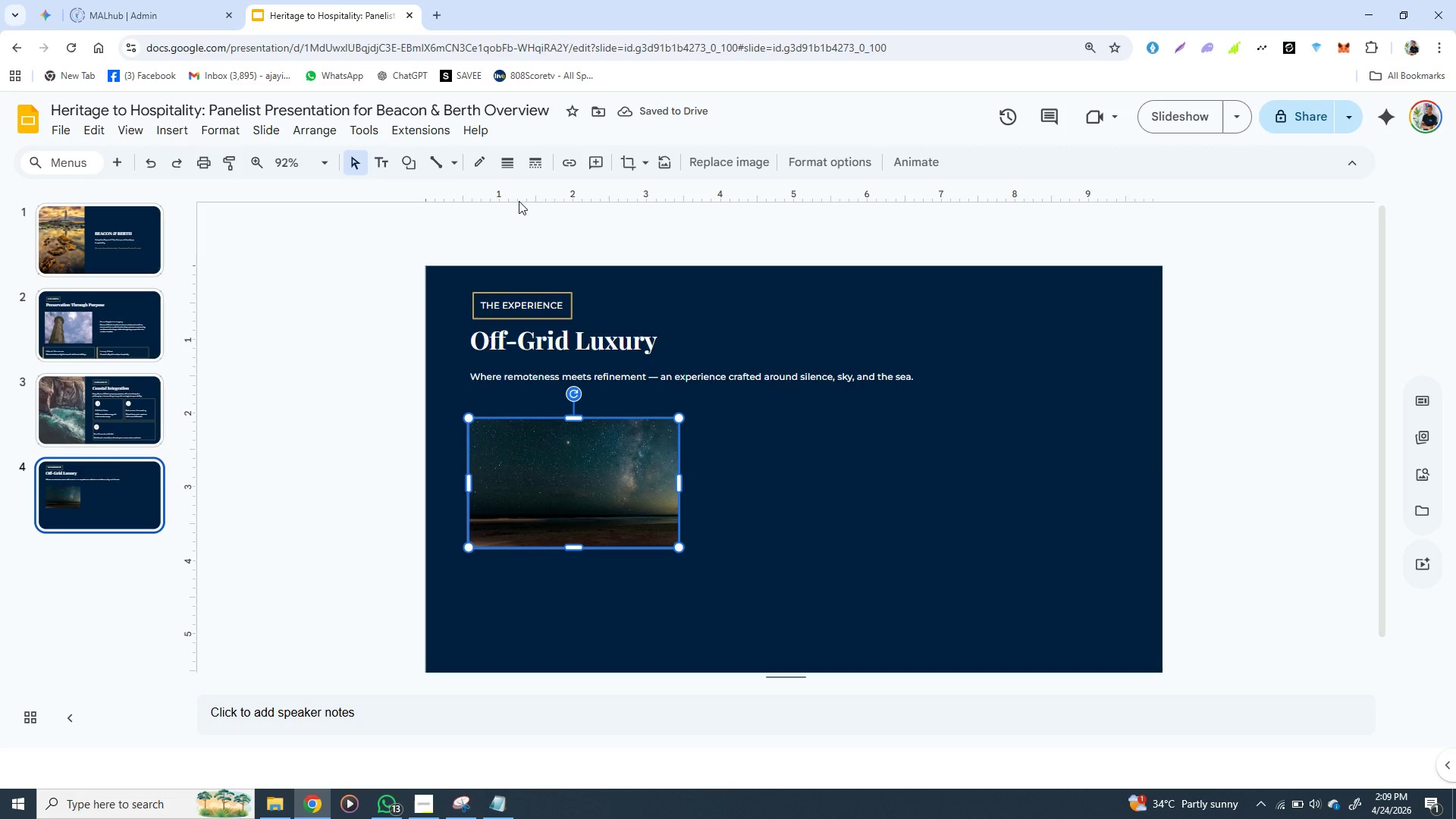 
left_click([519, 201])
 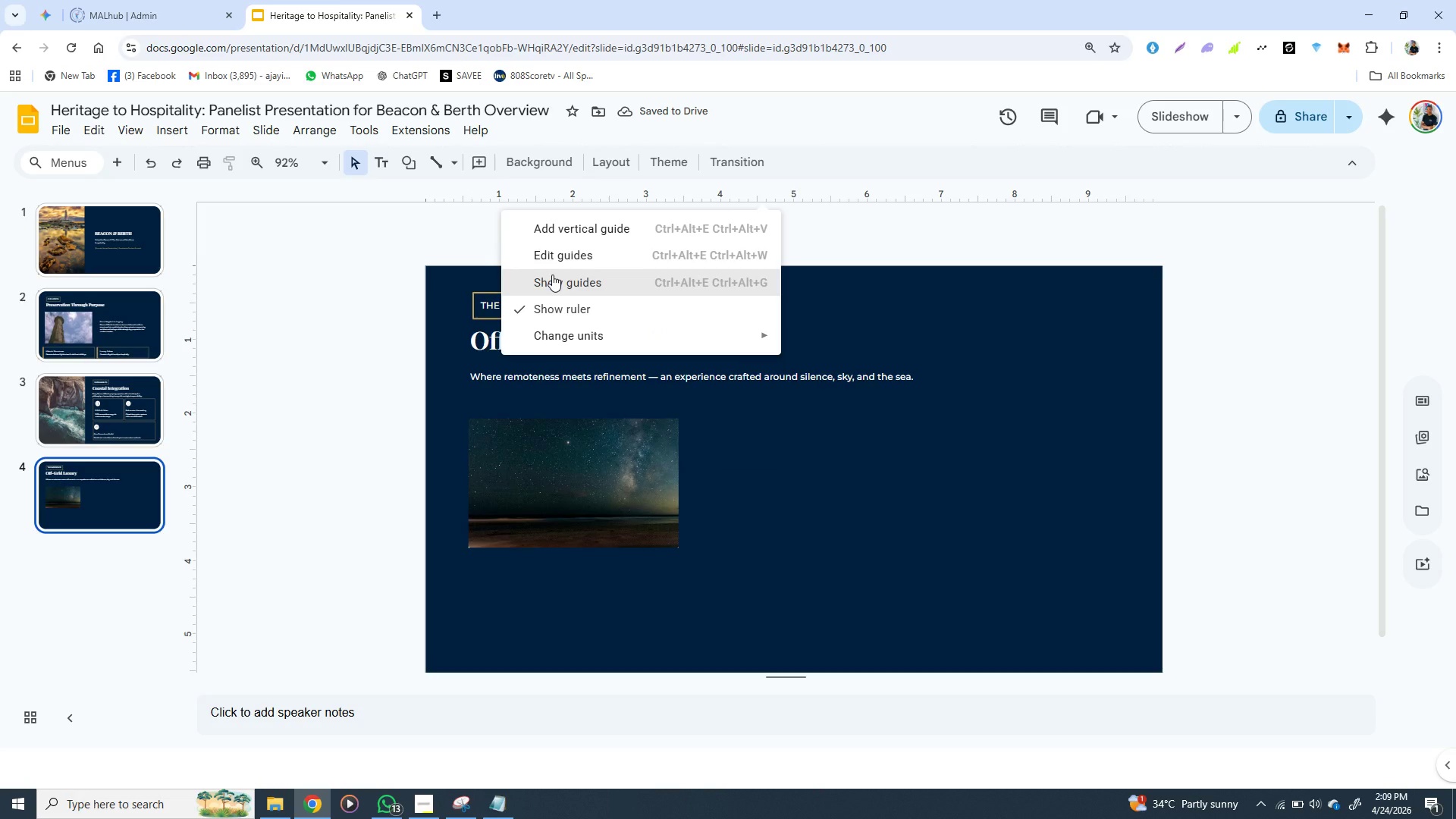 
left_click([553, 275])
 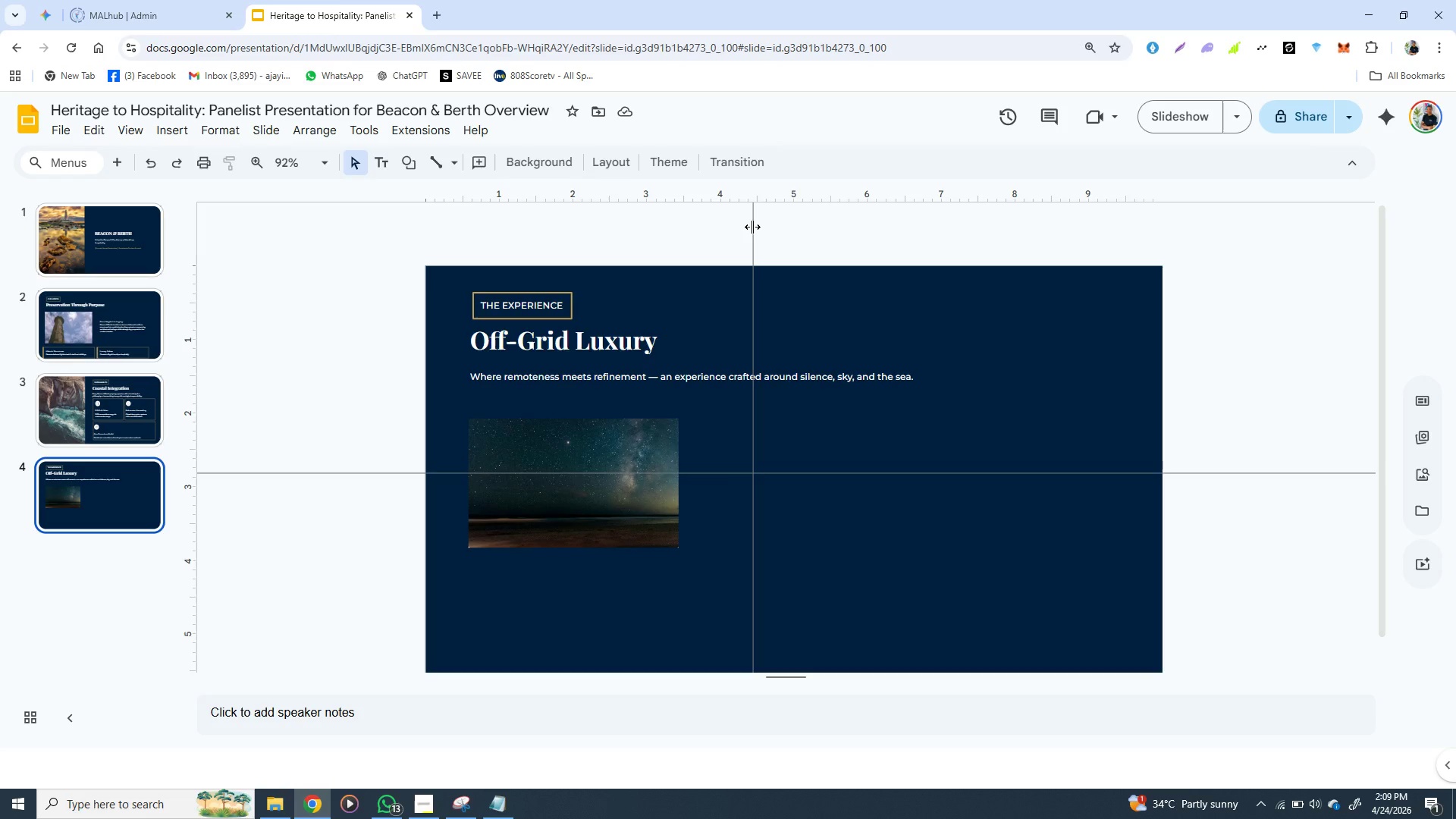 
left_click_drag(start_coordinate=[752, 227], to_coordinate=[469, 269])
 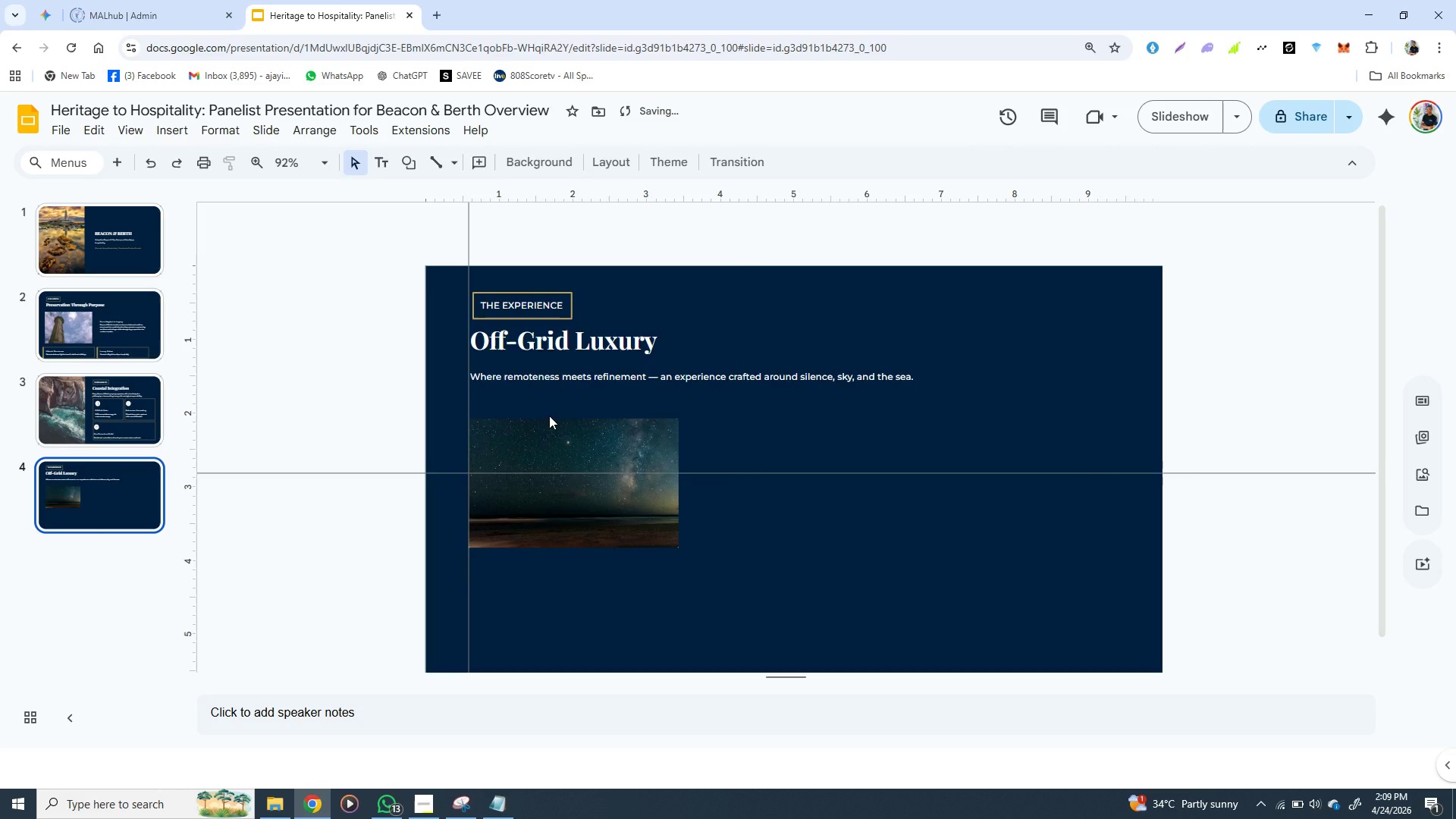 
left_click([549, 416])
 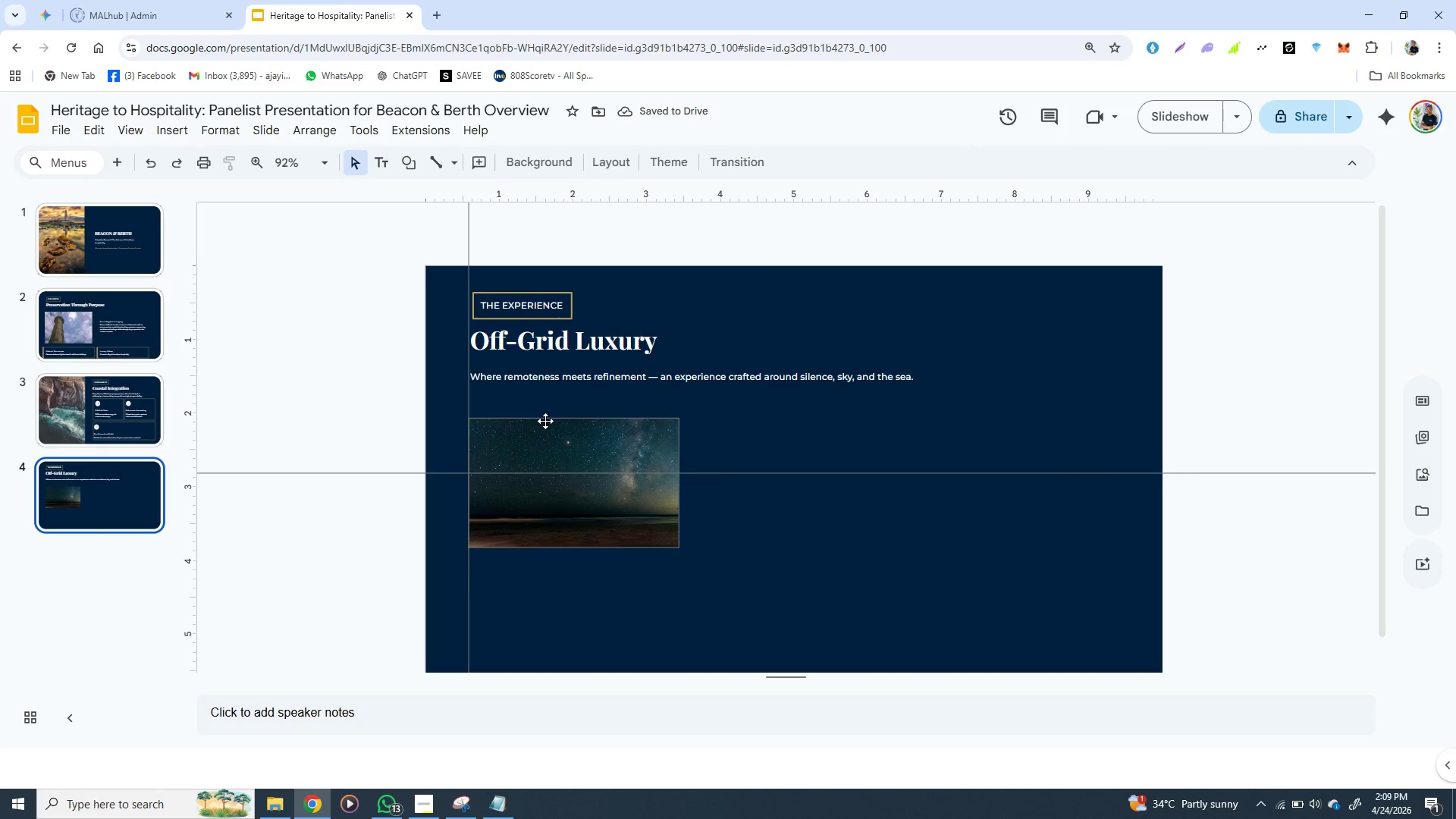 
left_click([547, 421])
 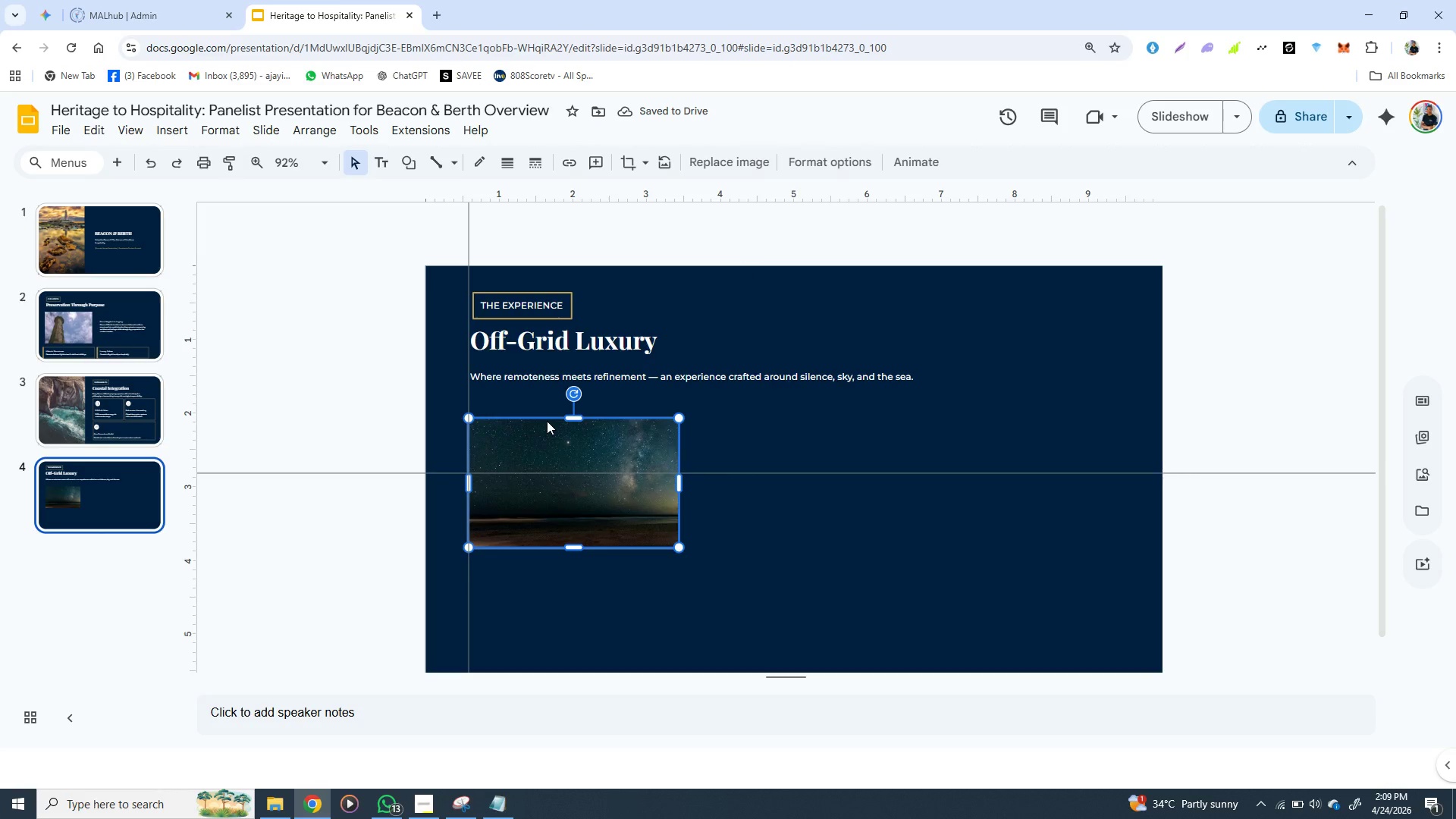 
key(ArrowRight)
 